 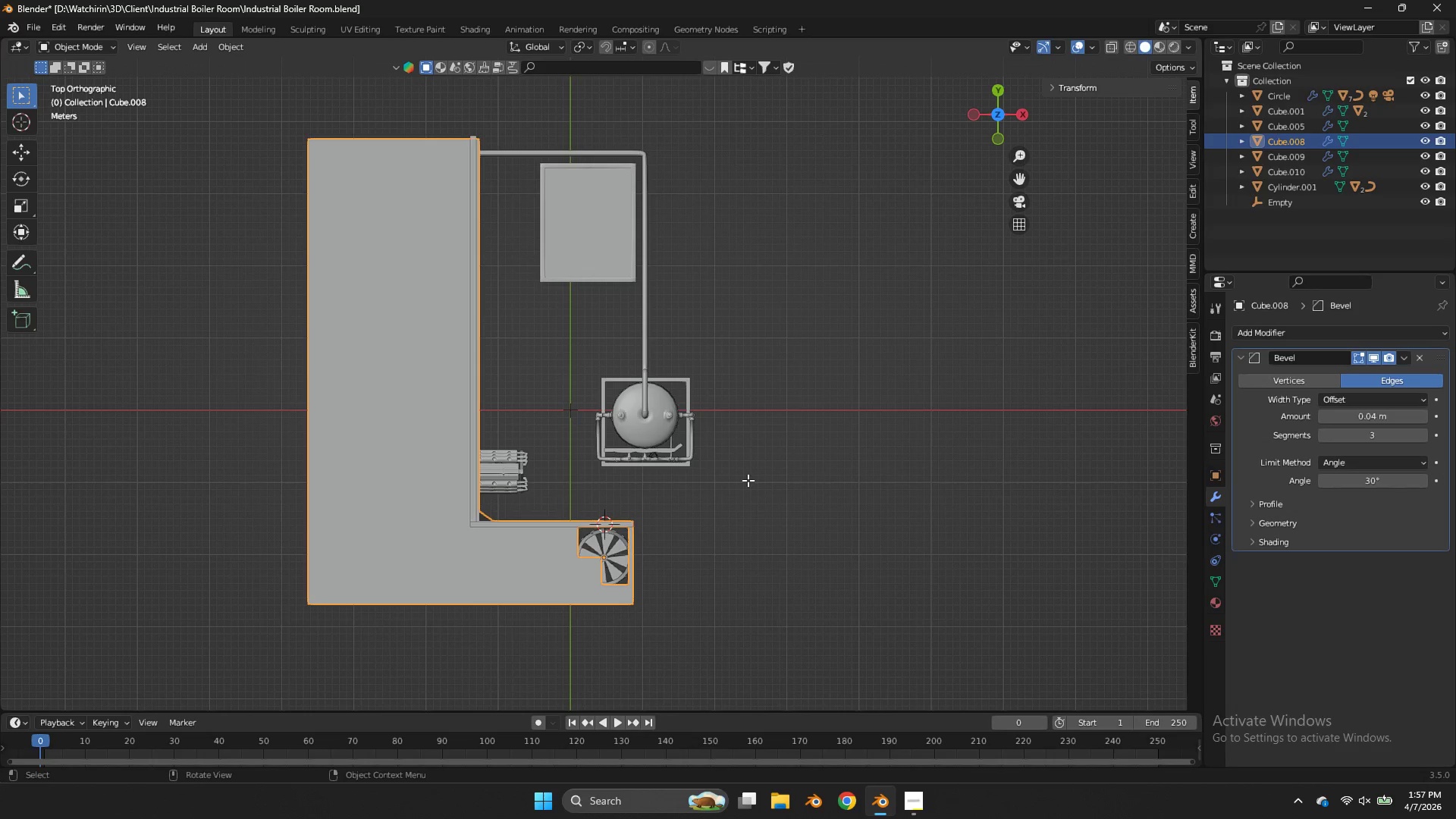 
scroll: coordinate [763, 431], scroll_direction: none, amount: 0.0
 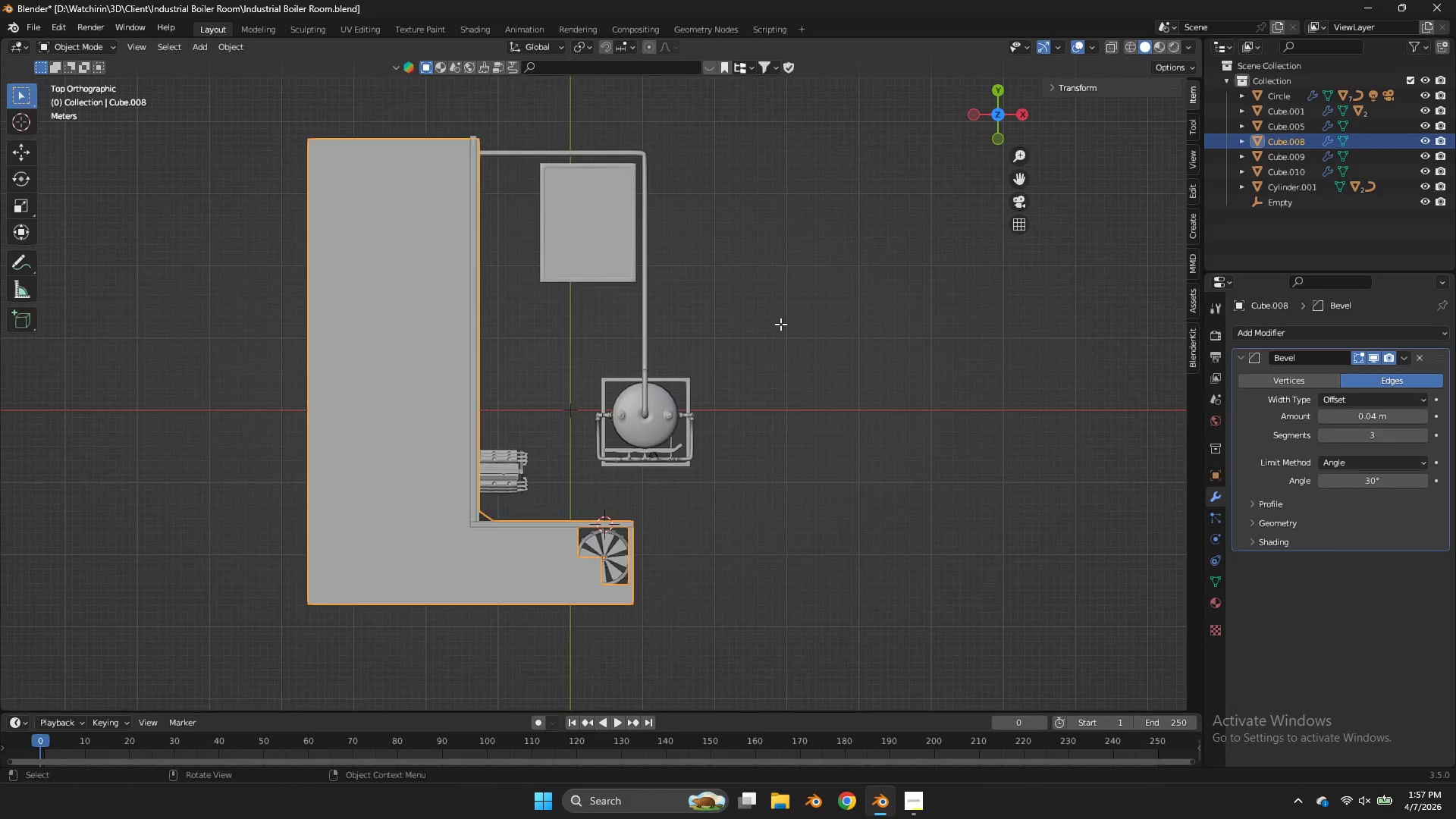 
key(Tab)
 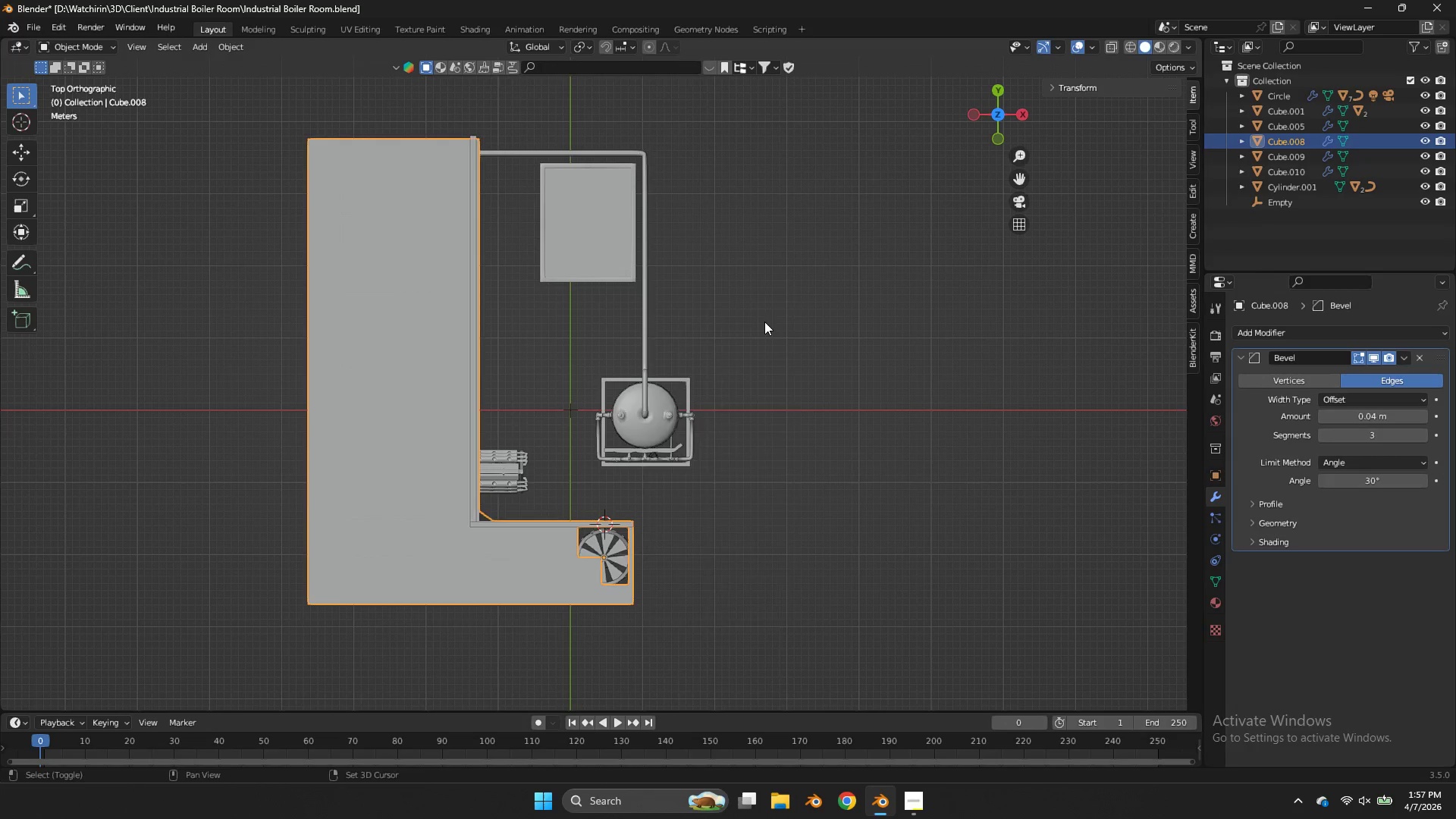 
key(Shift+ShiftLeft)
 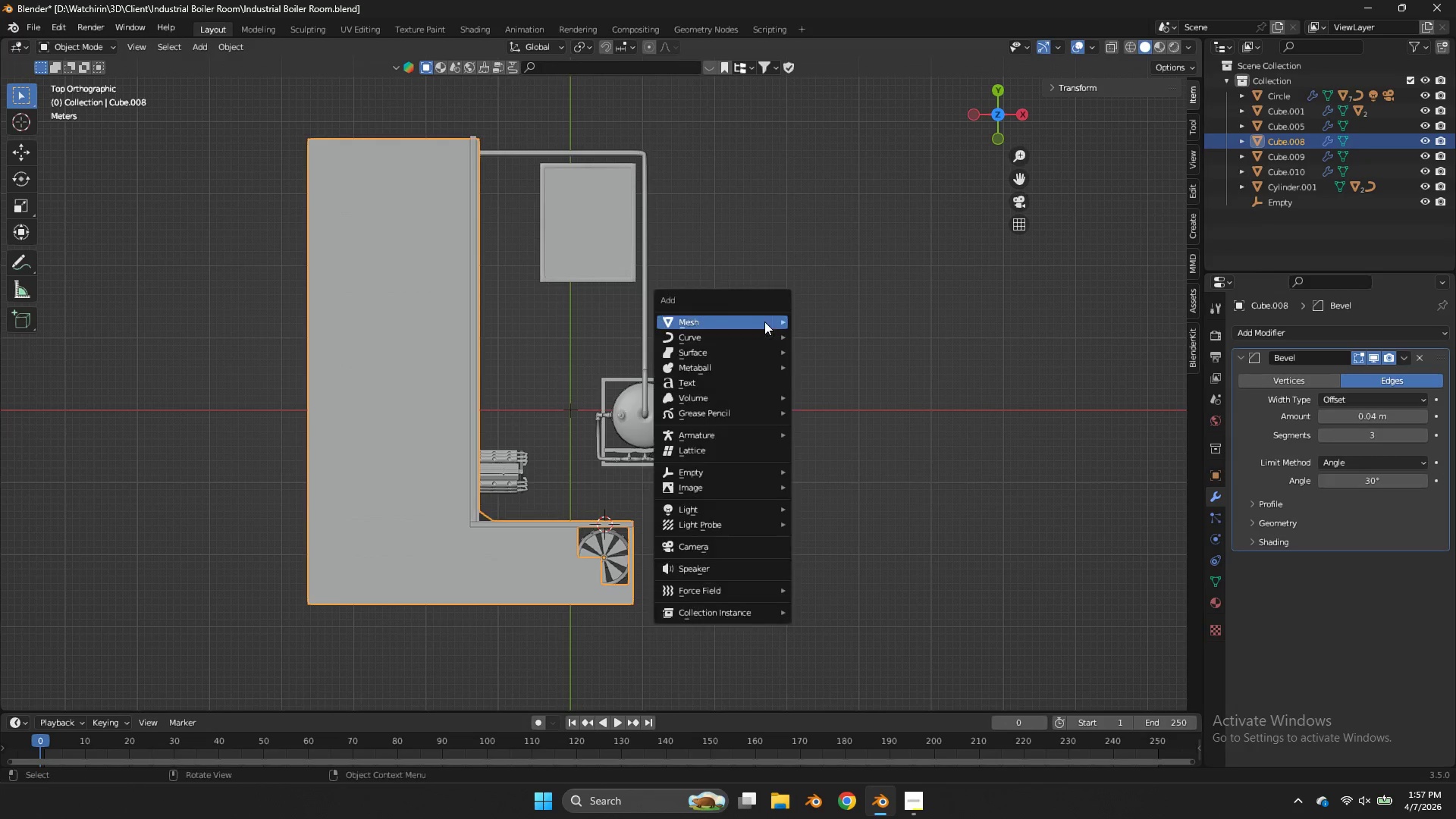 
key(Shift+A)
 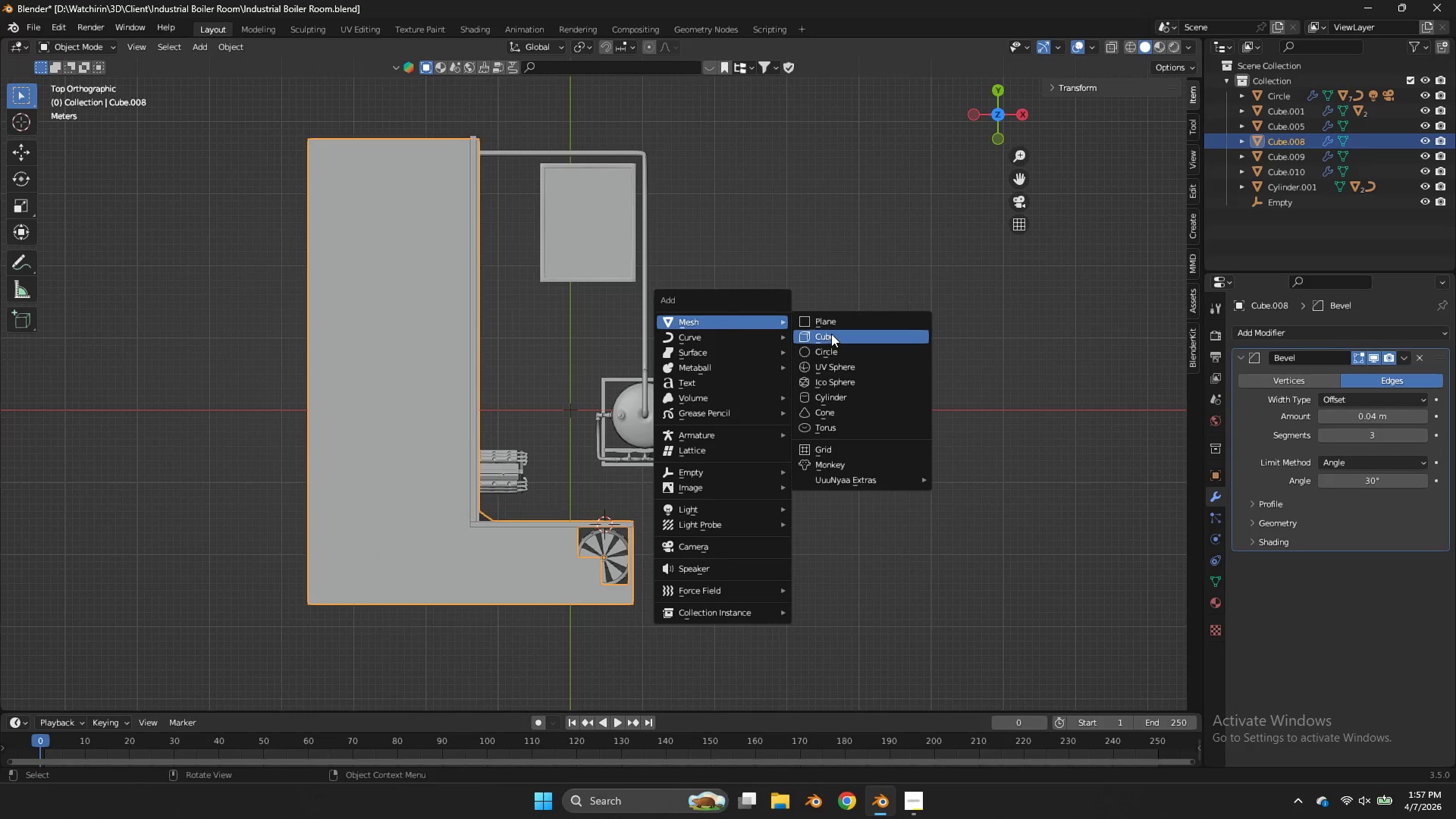 
left_click([831, 334])
 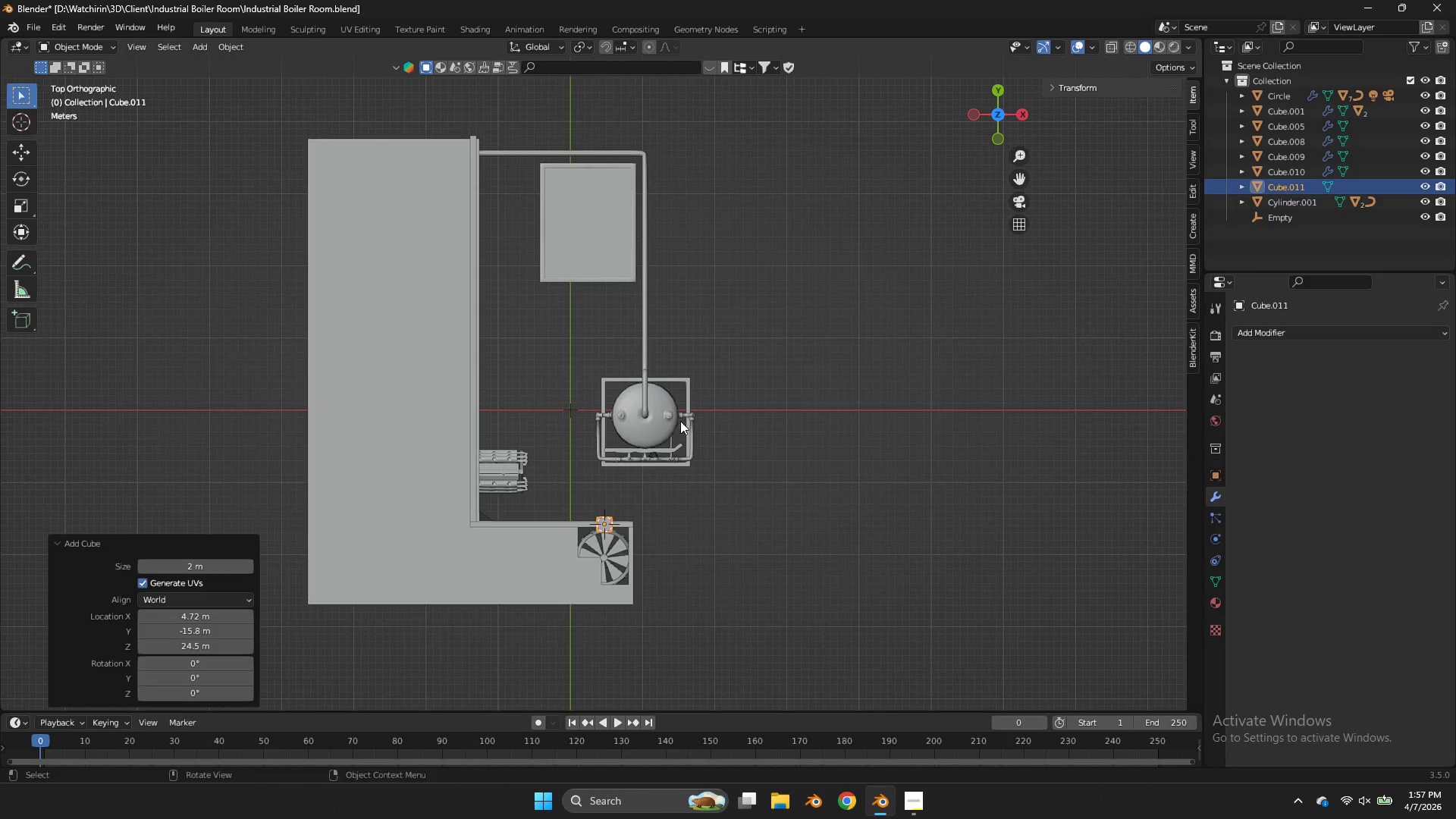 
type(zg)
 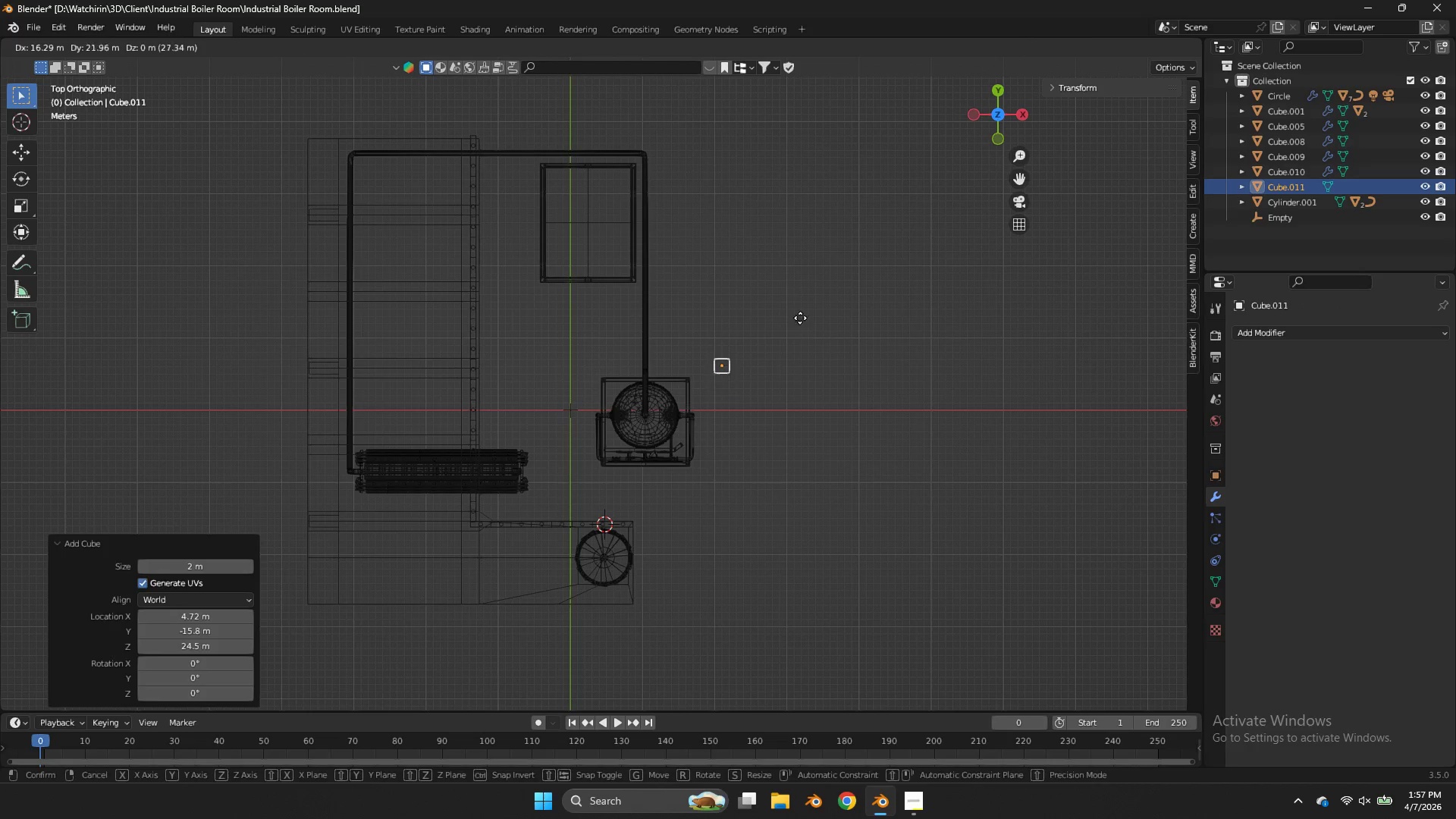 
left_click([800, 318])
 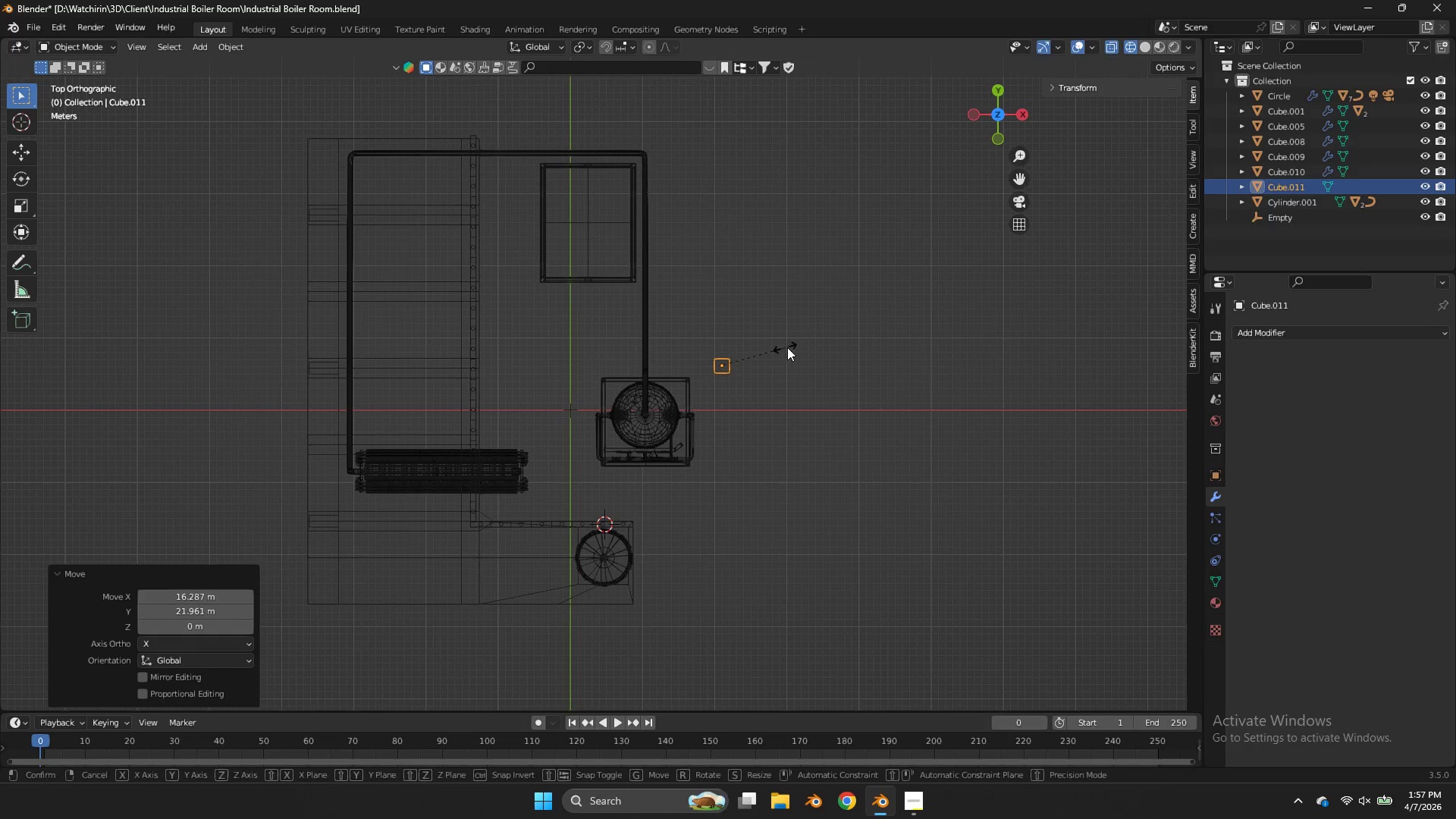 
key(S)
 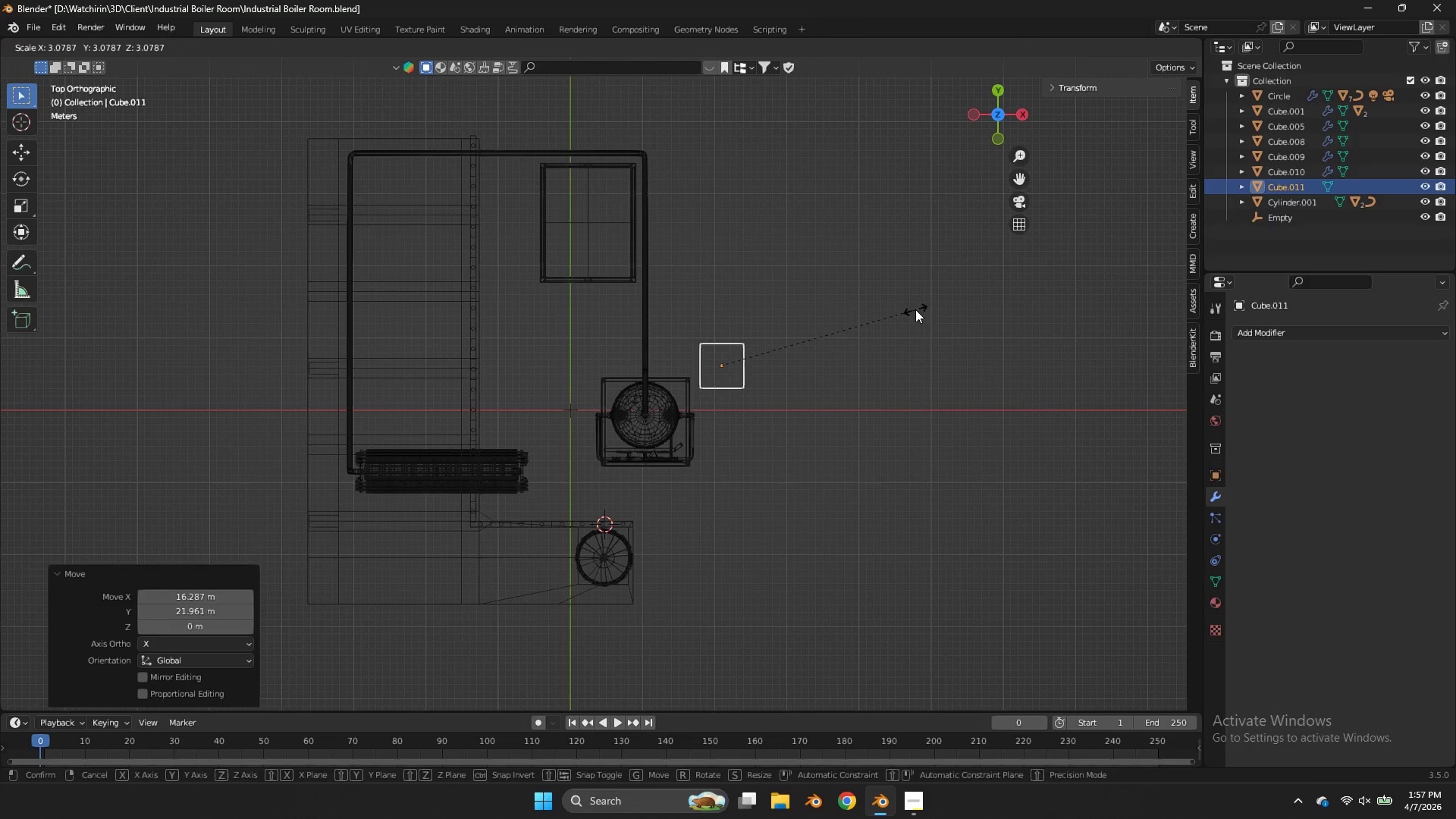 
left_click([915, 309])
 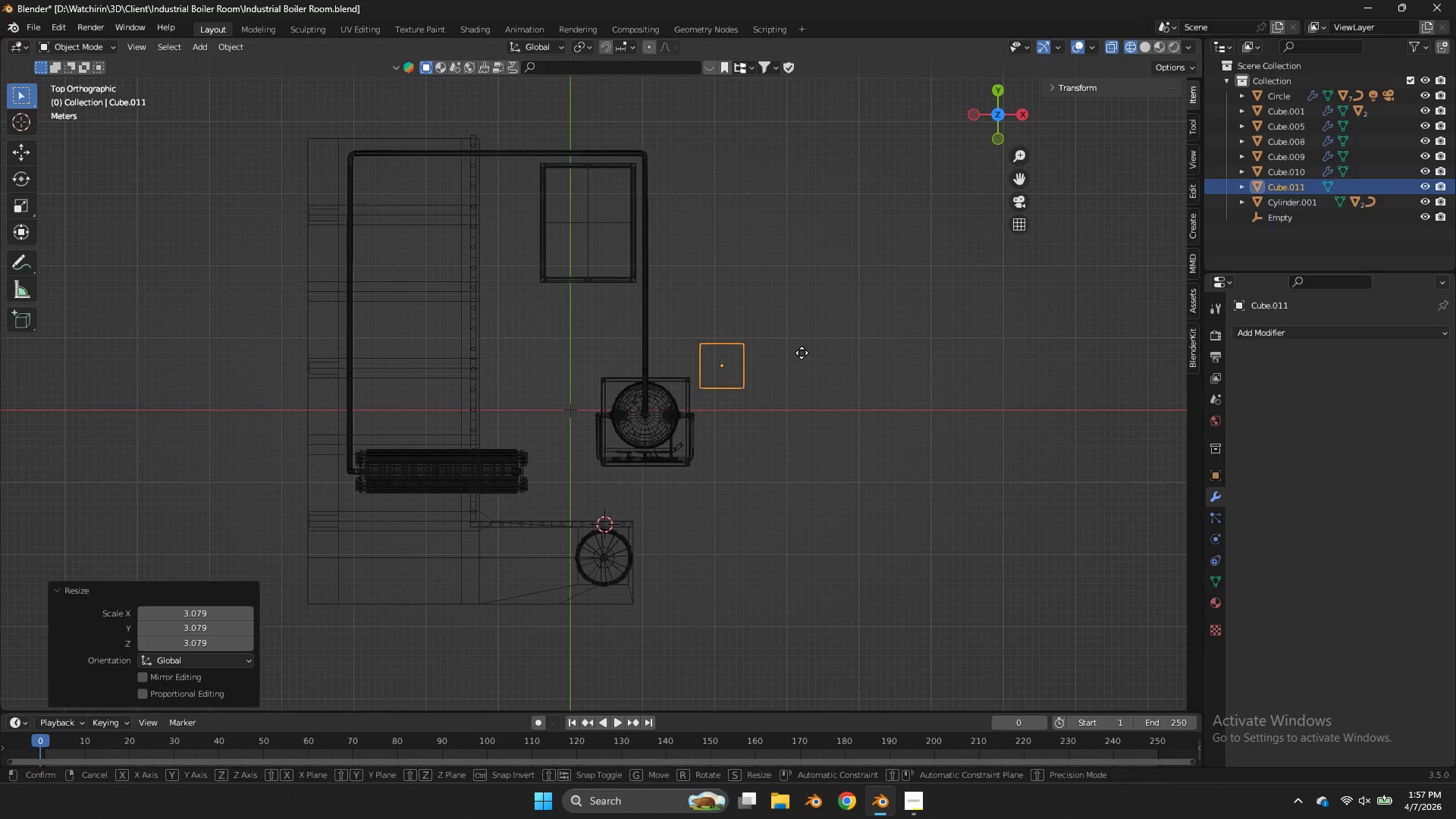 
key(G)
 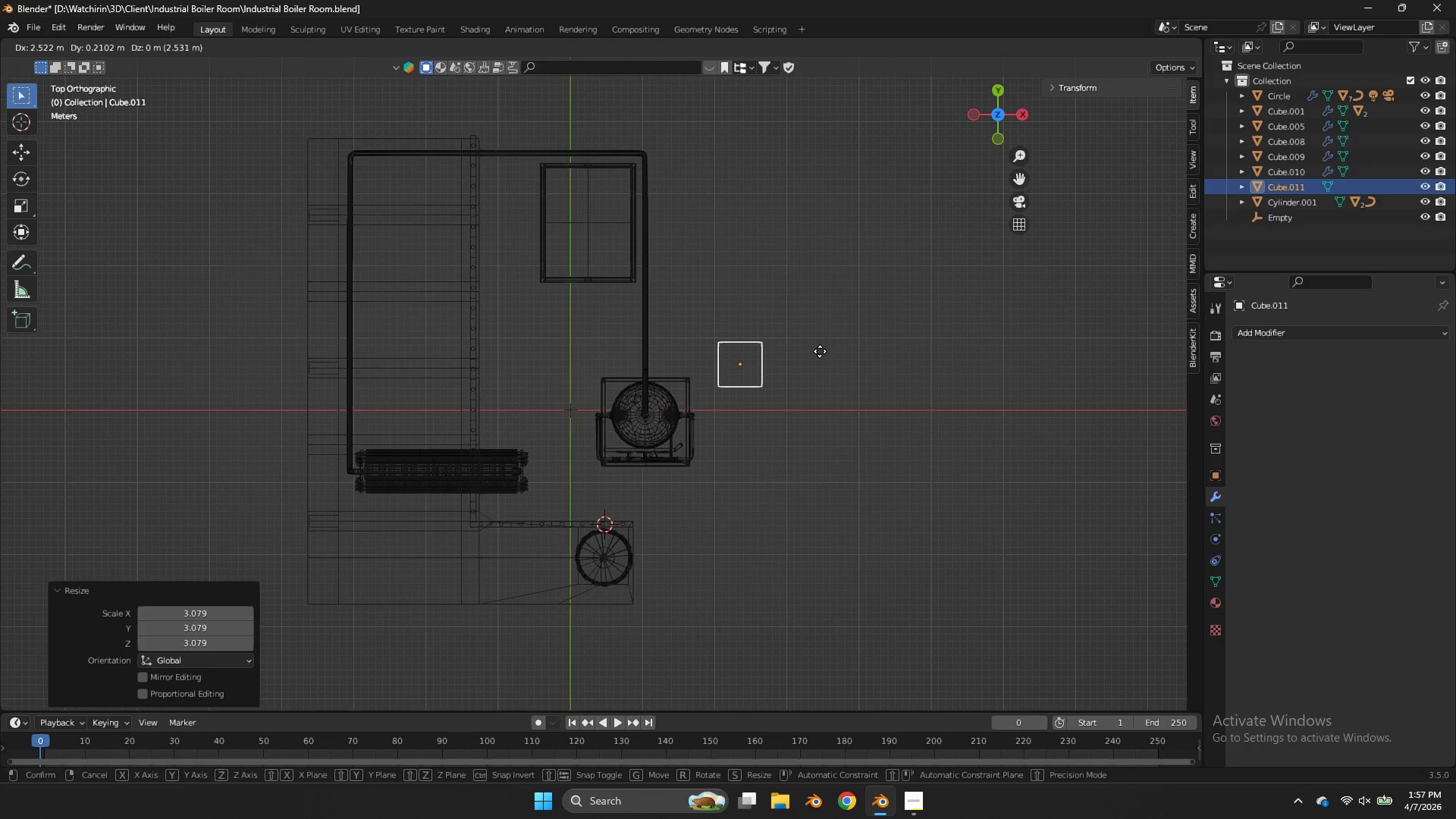 
left_click([820, 351])
 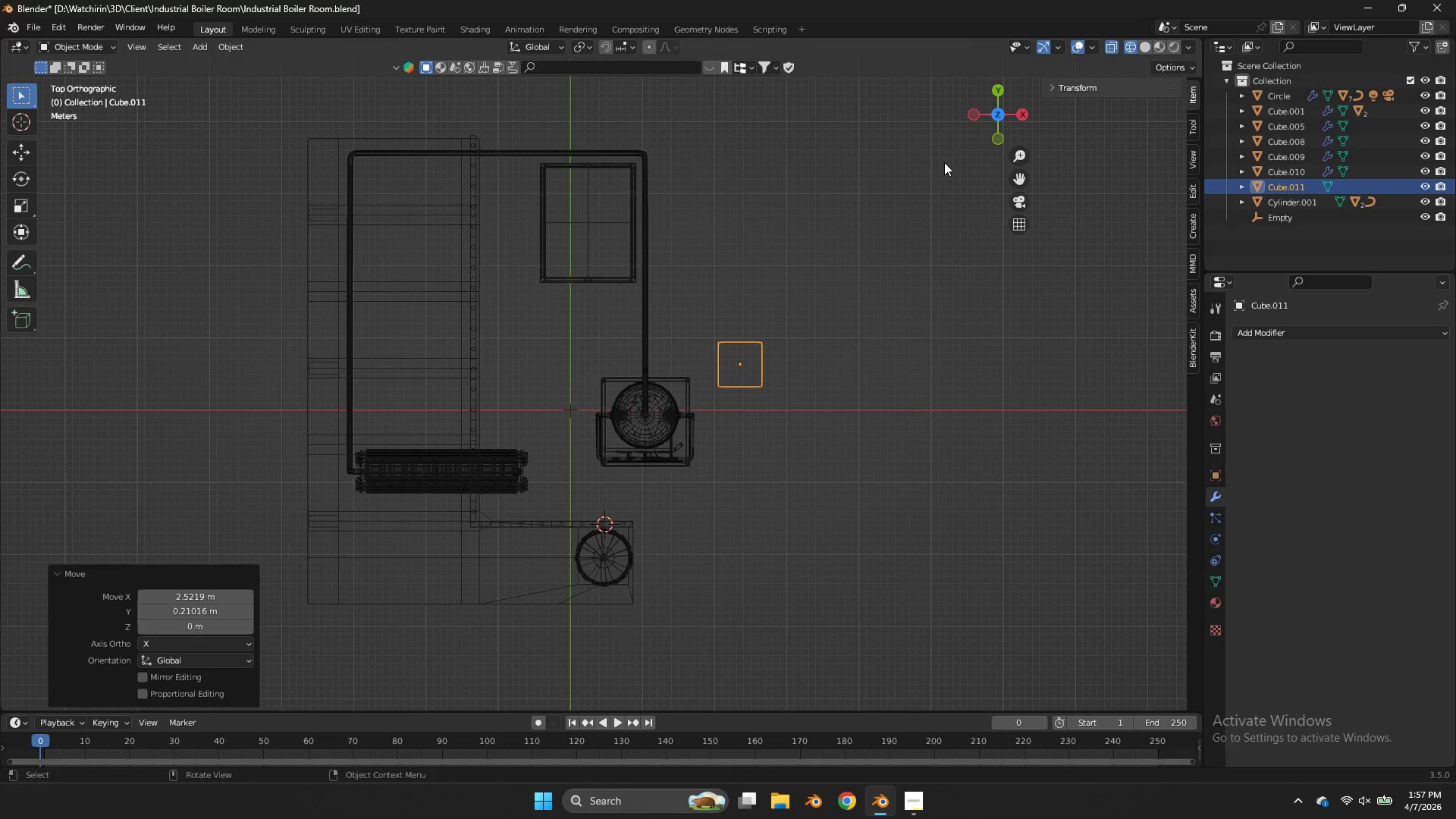 
left_click([991, 133])
 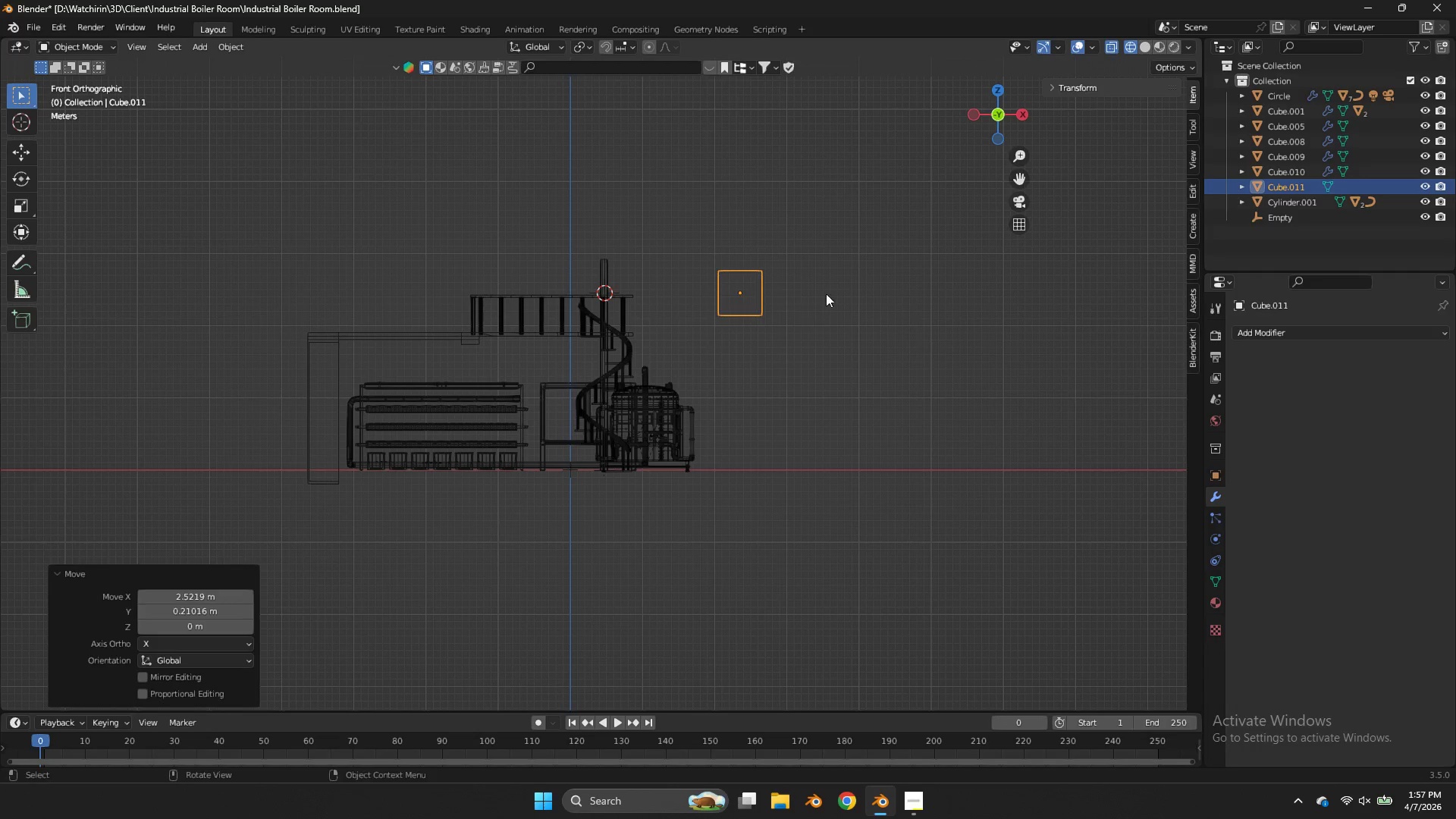 
key(Tab)
type(sz)
 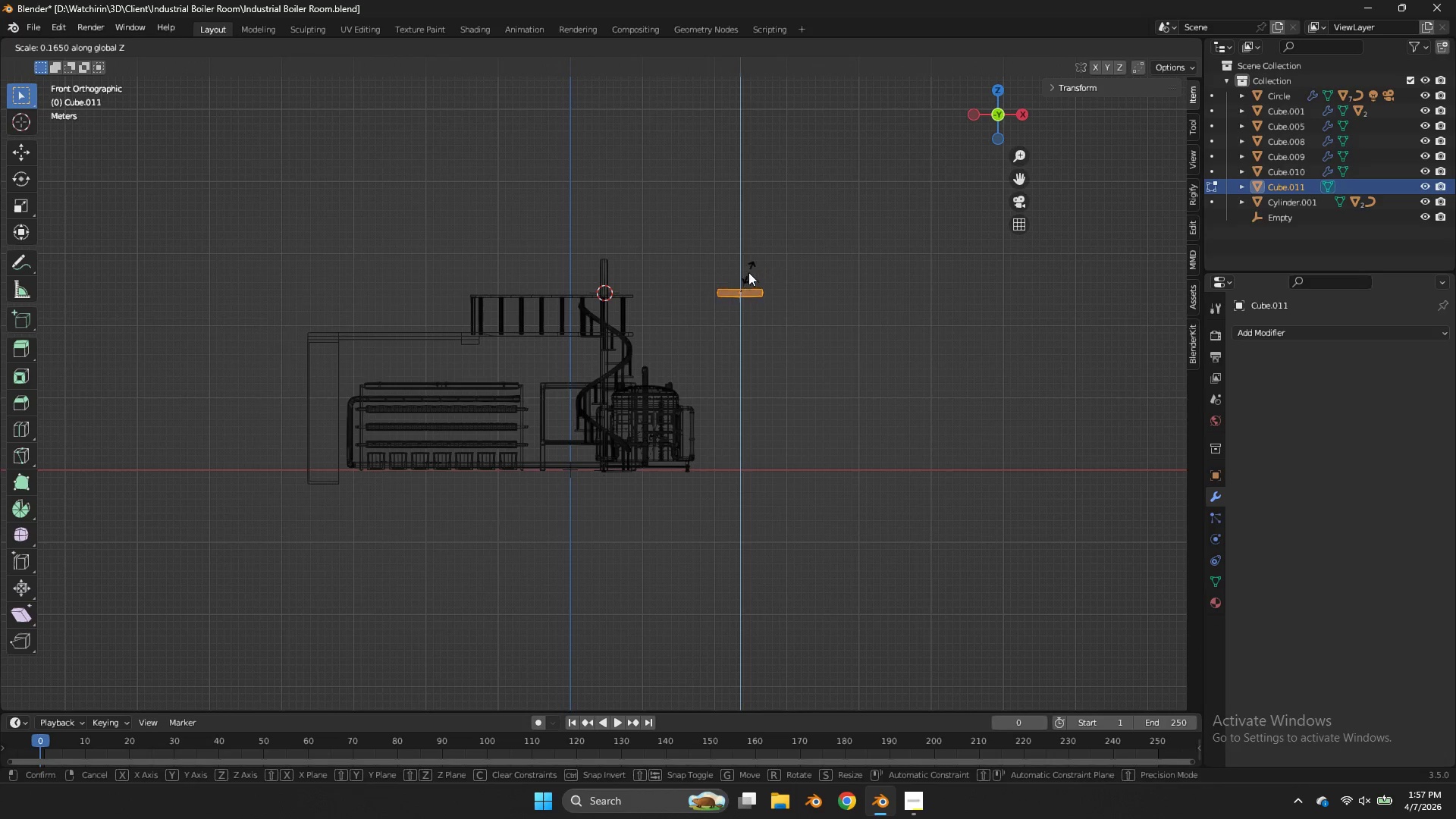 
left_click([748, 272])
 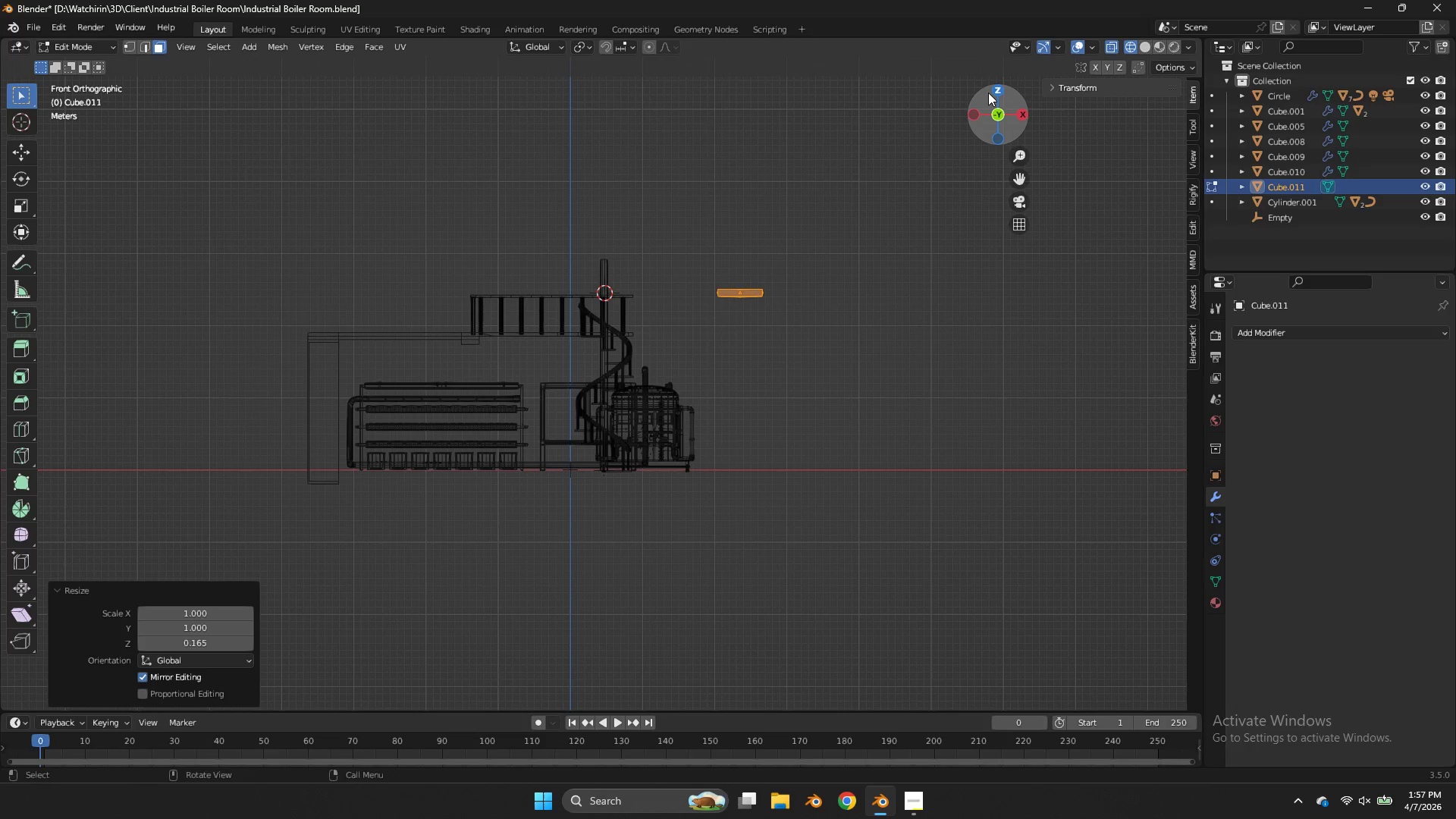 
left_click([988, 93])
 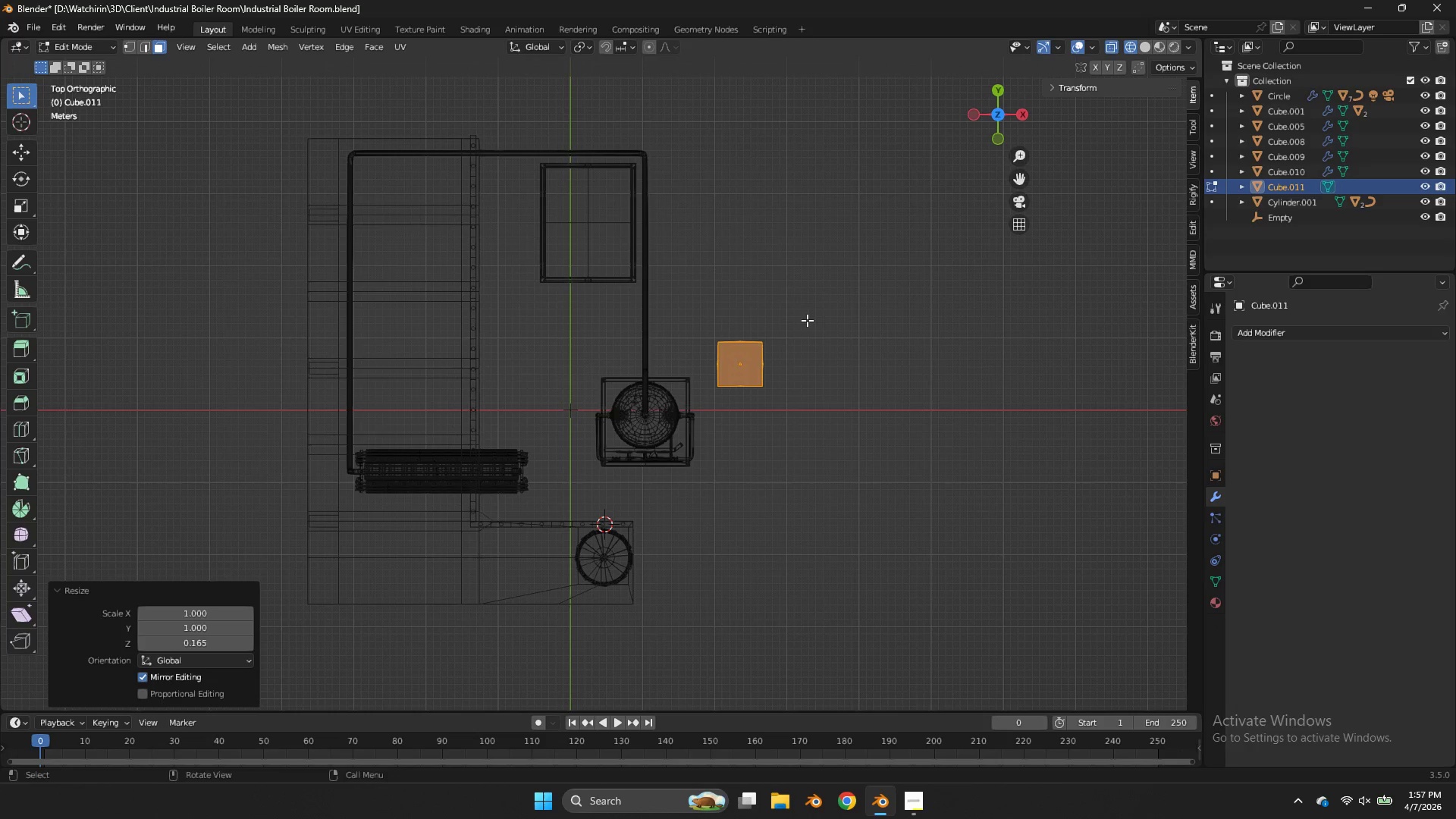 
key(S)
 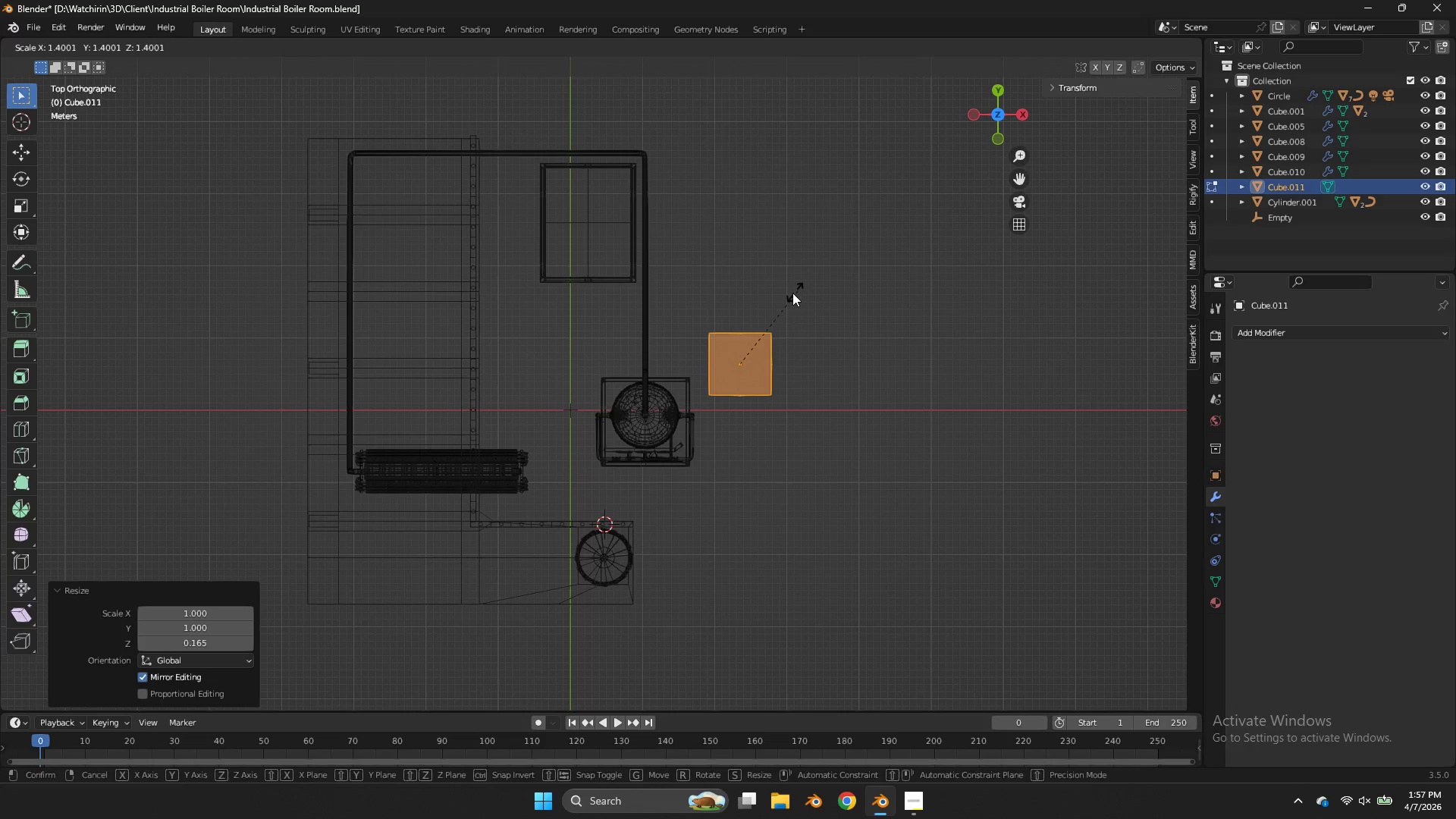 
left_click([789, 300])
 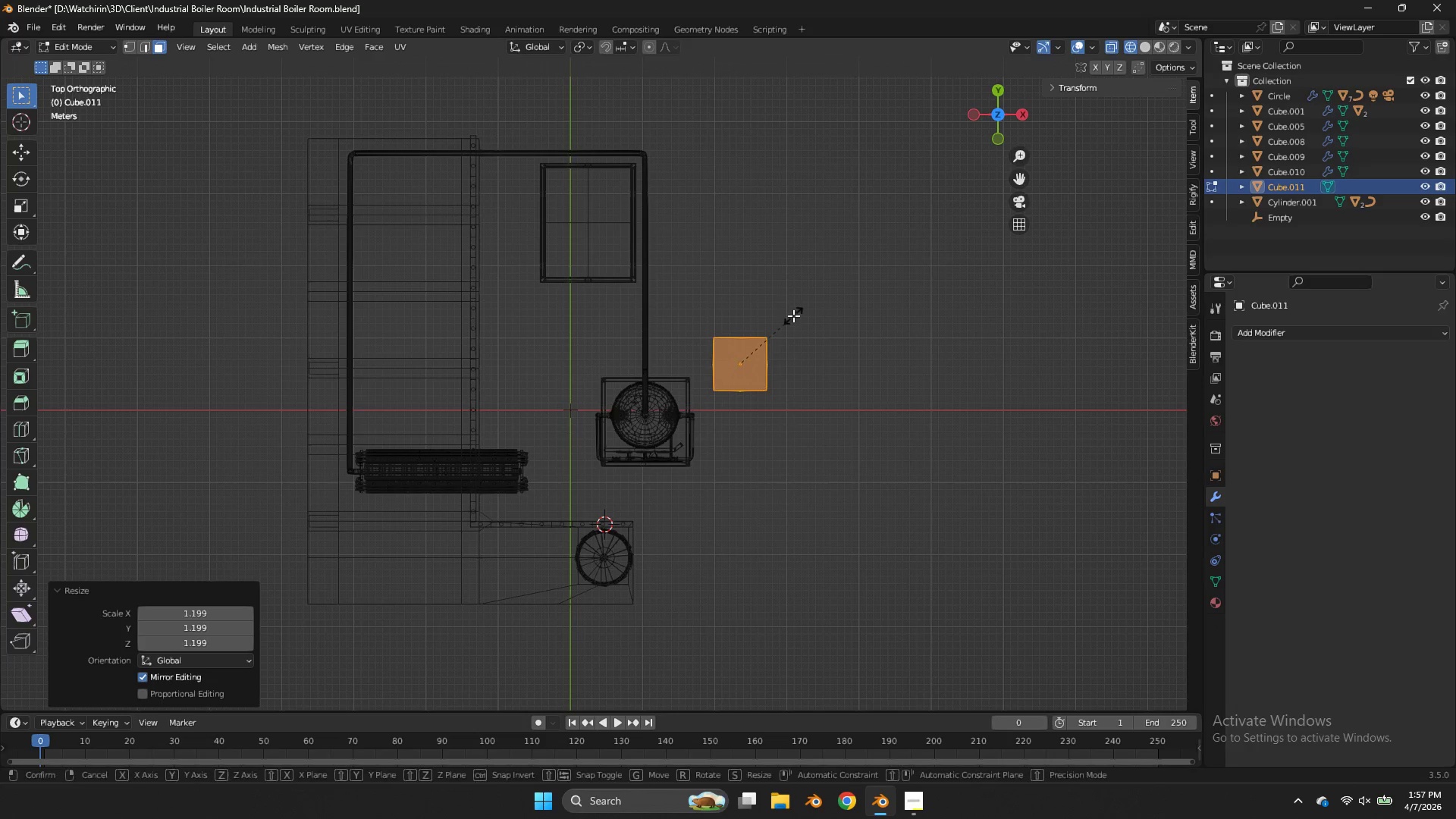 
key(S)
 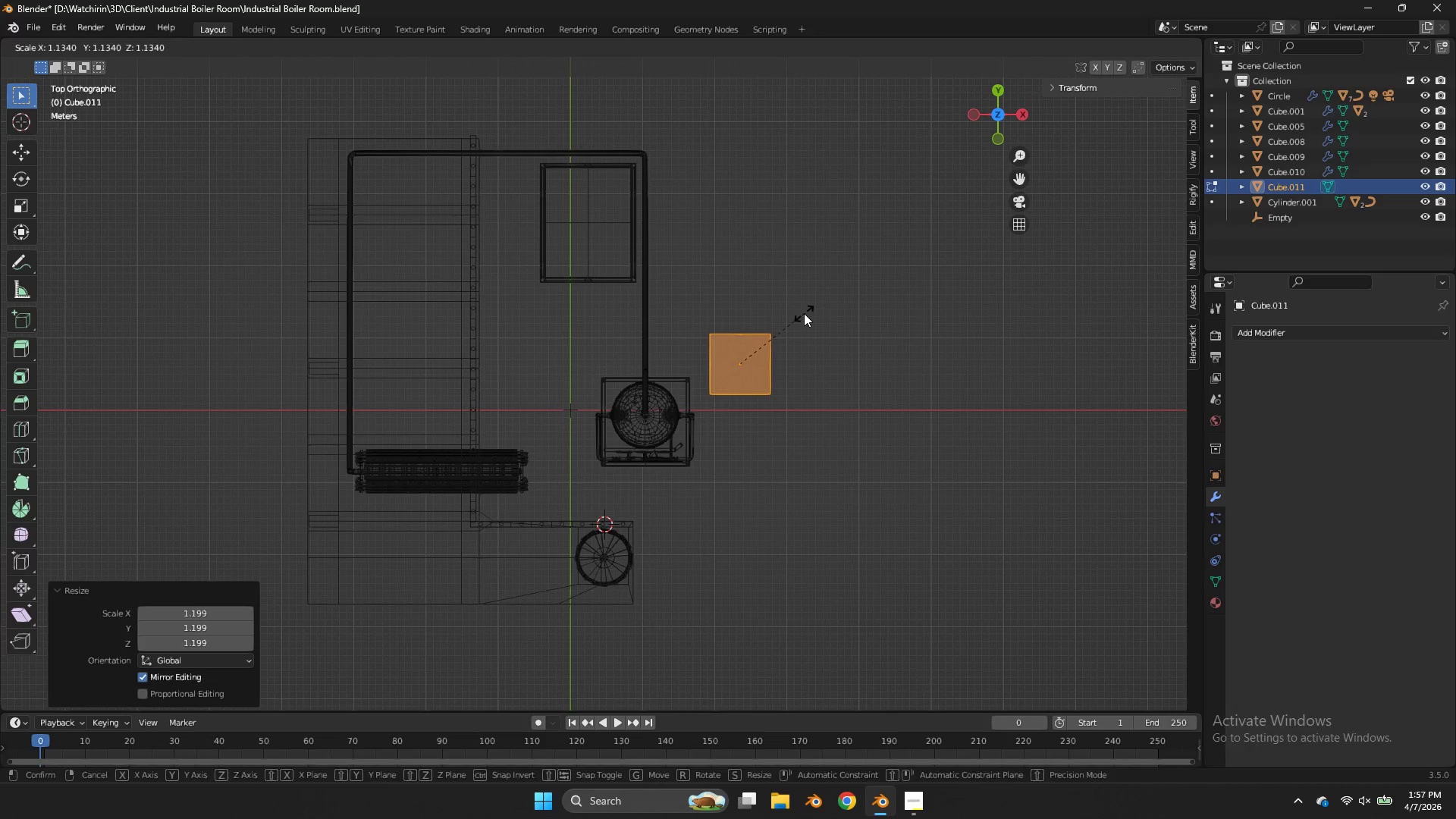 
left_click([805, 312])
 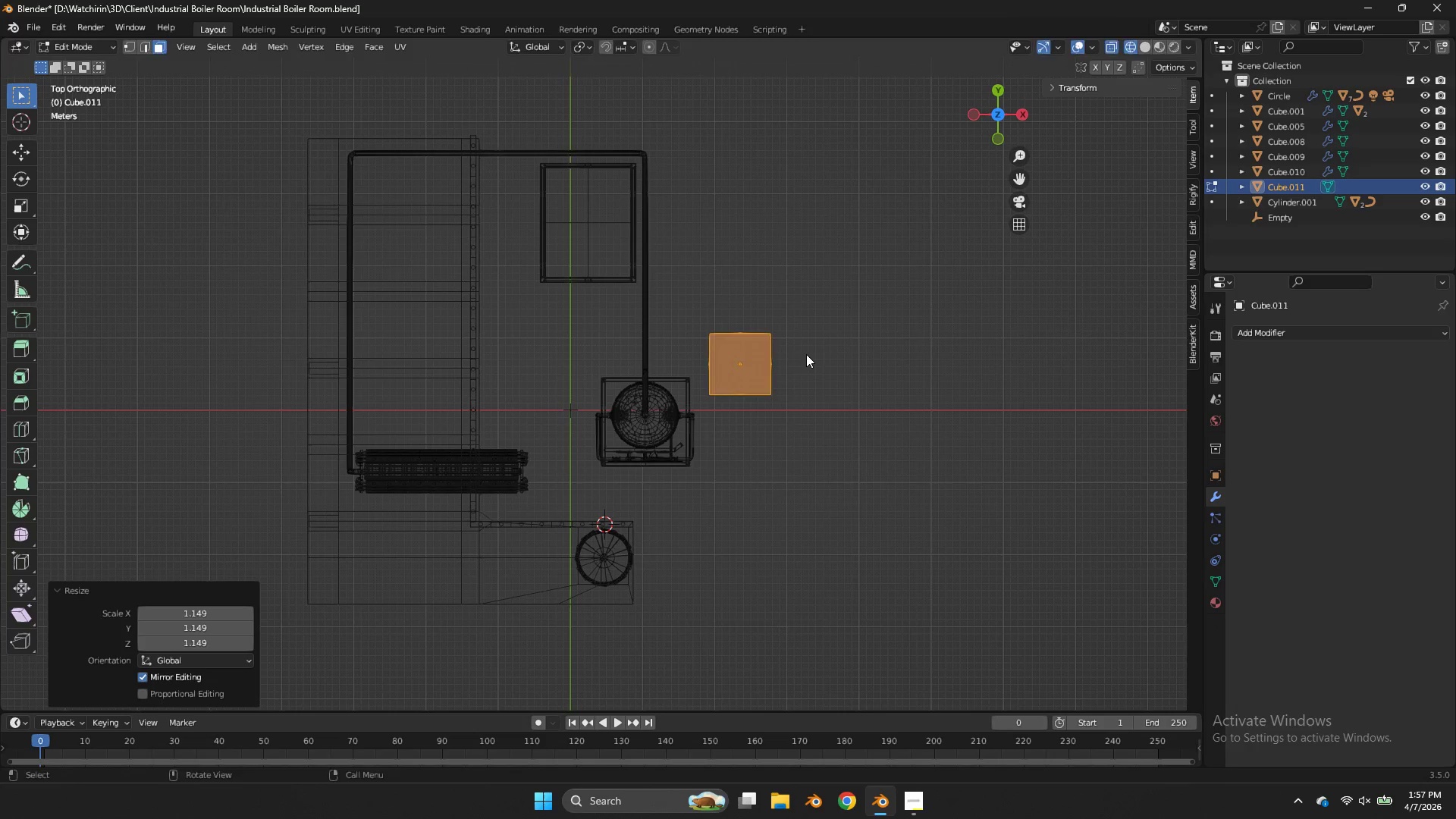 
type(sy)
 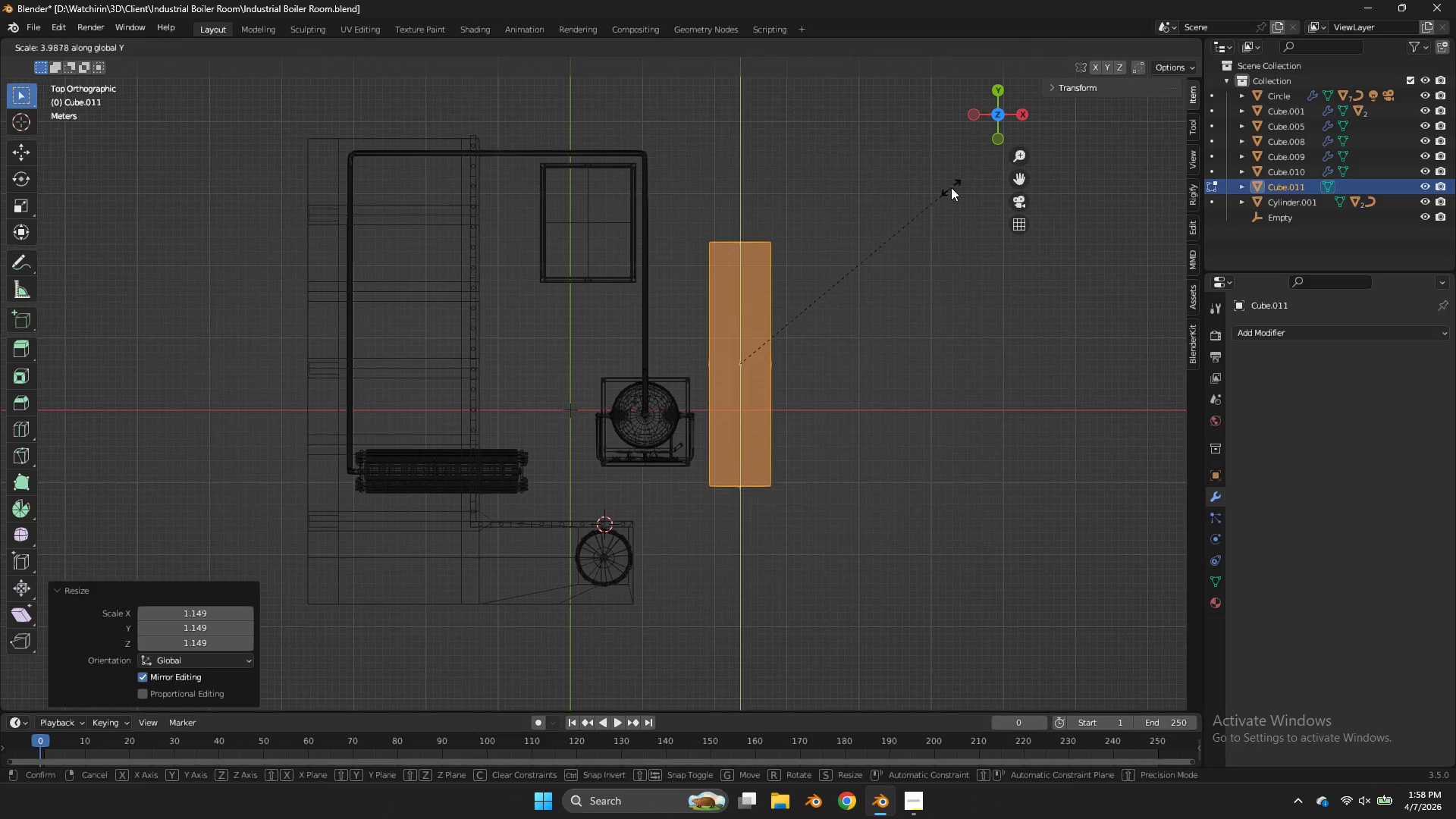 
left_click([951, 187])
 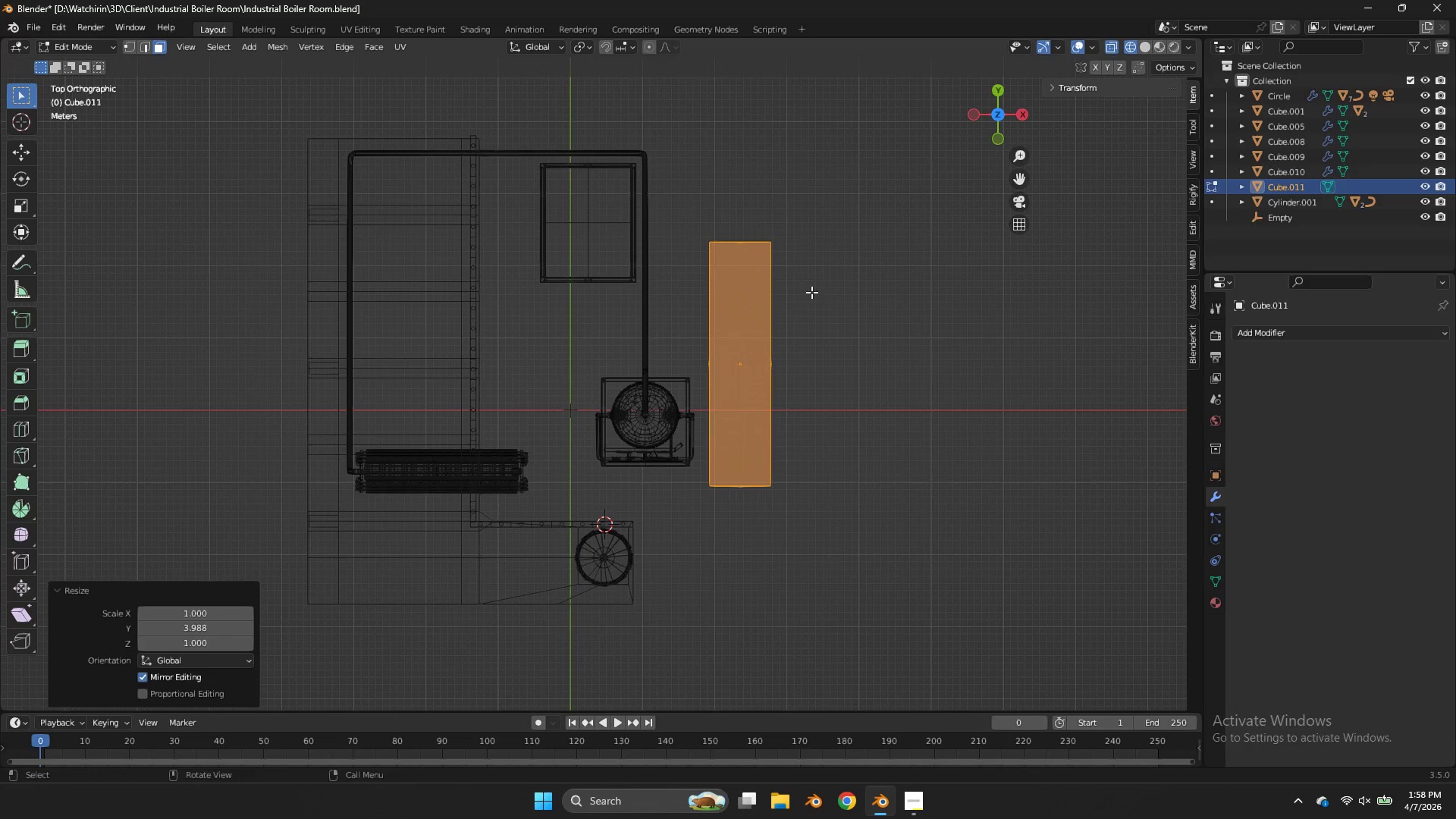 
type(sx)
 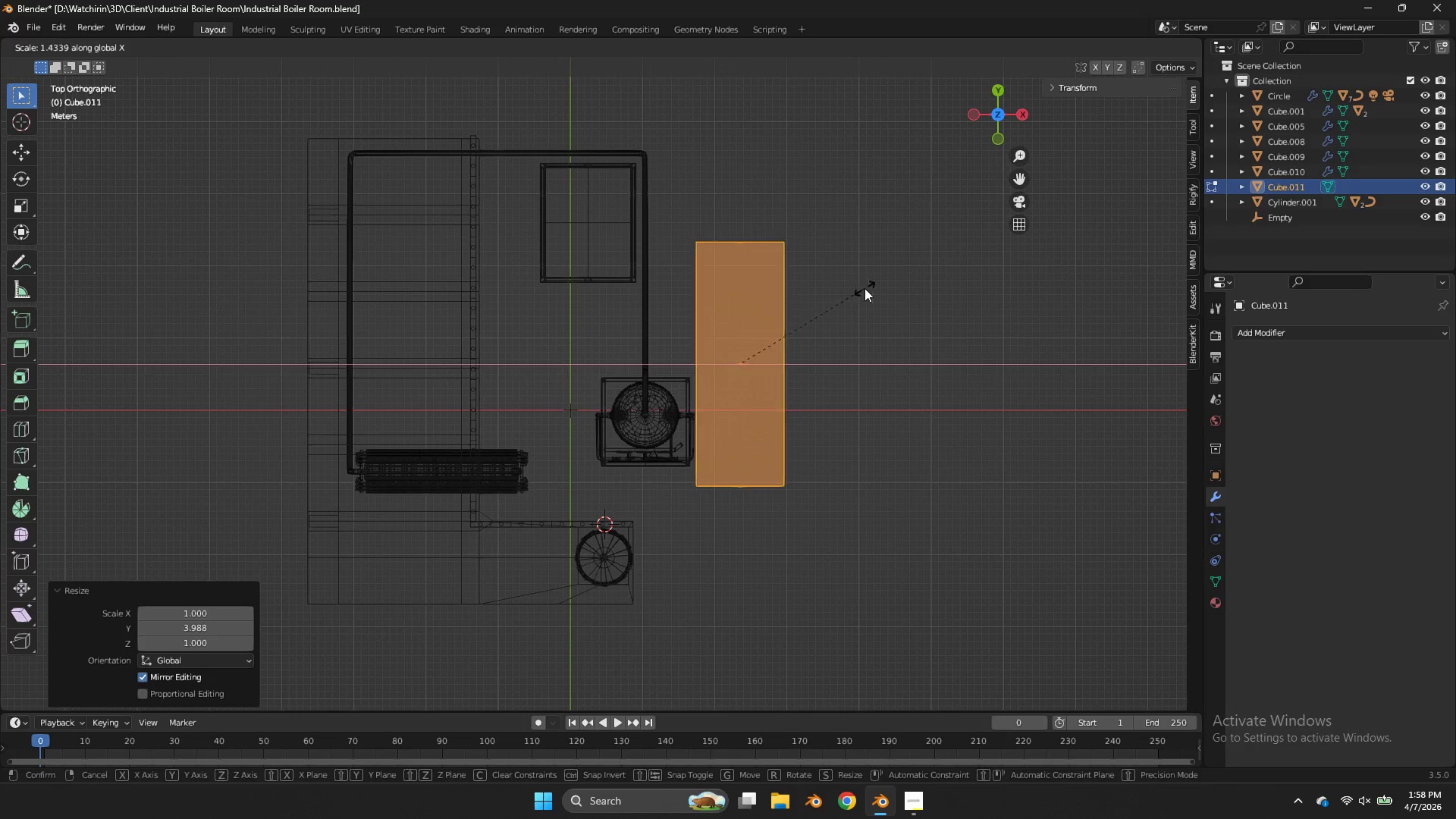 
left_click([866, 288])
 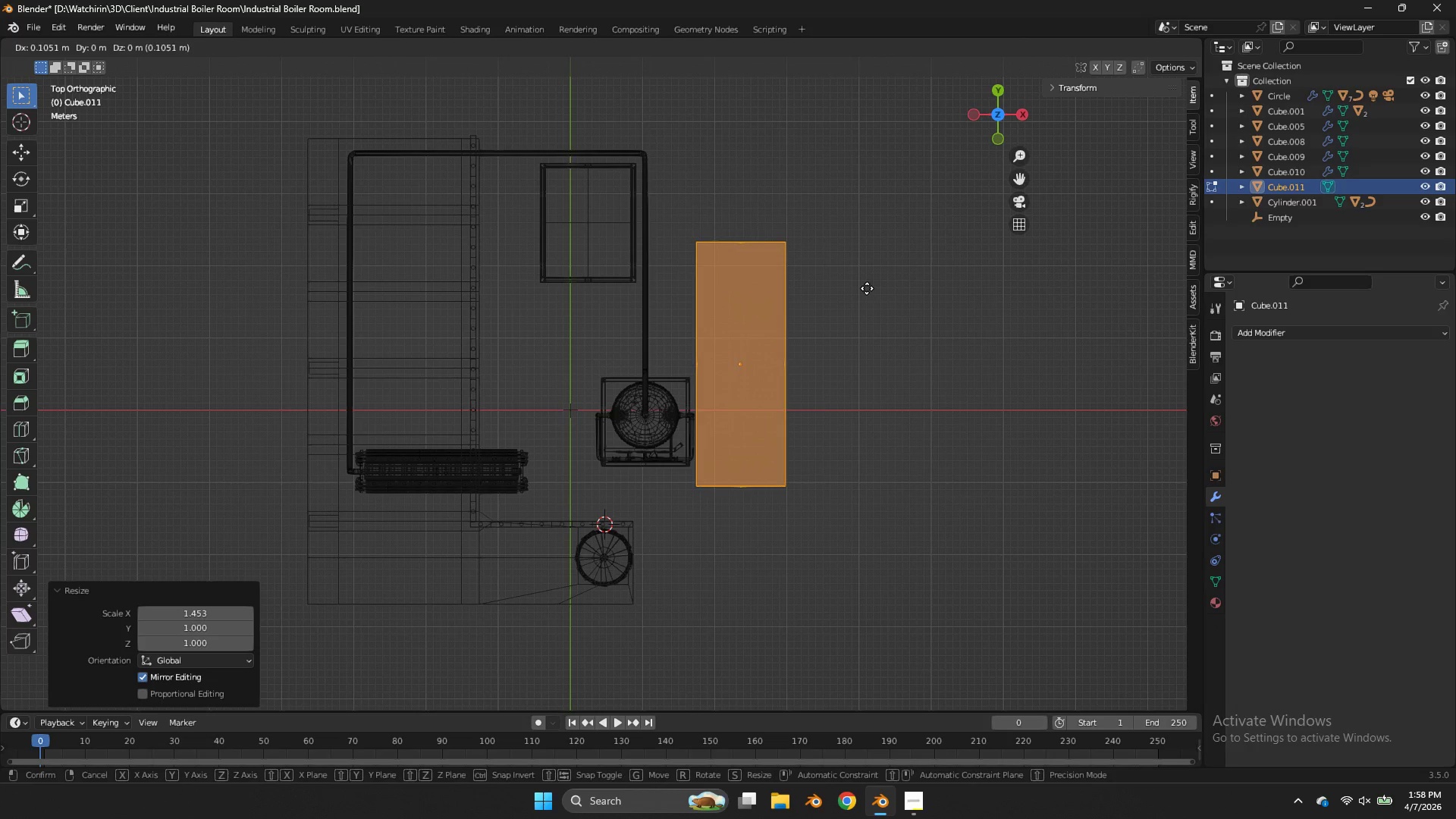 
key(G)
 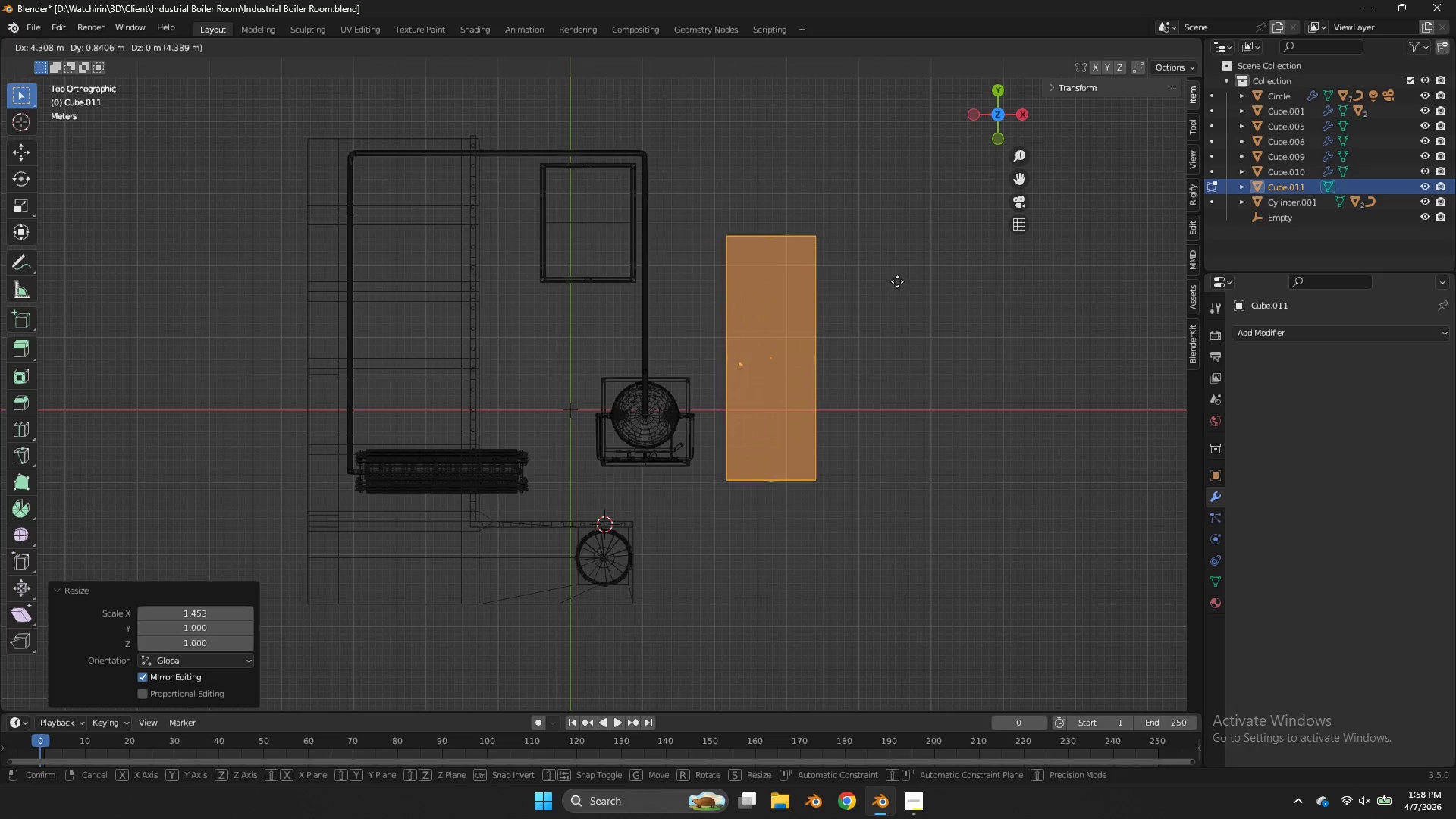 
left_click([897, 281])
 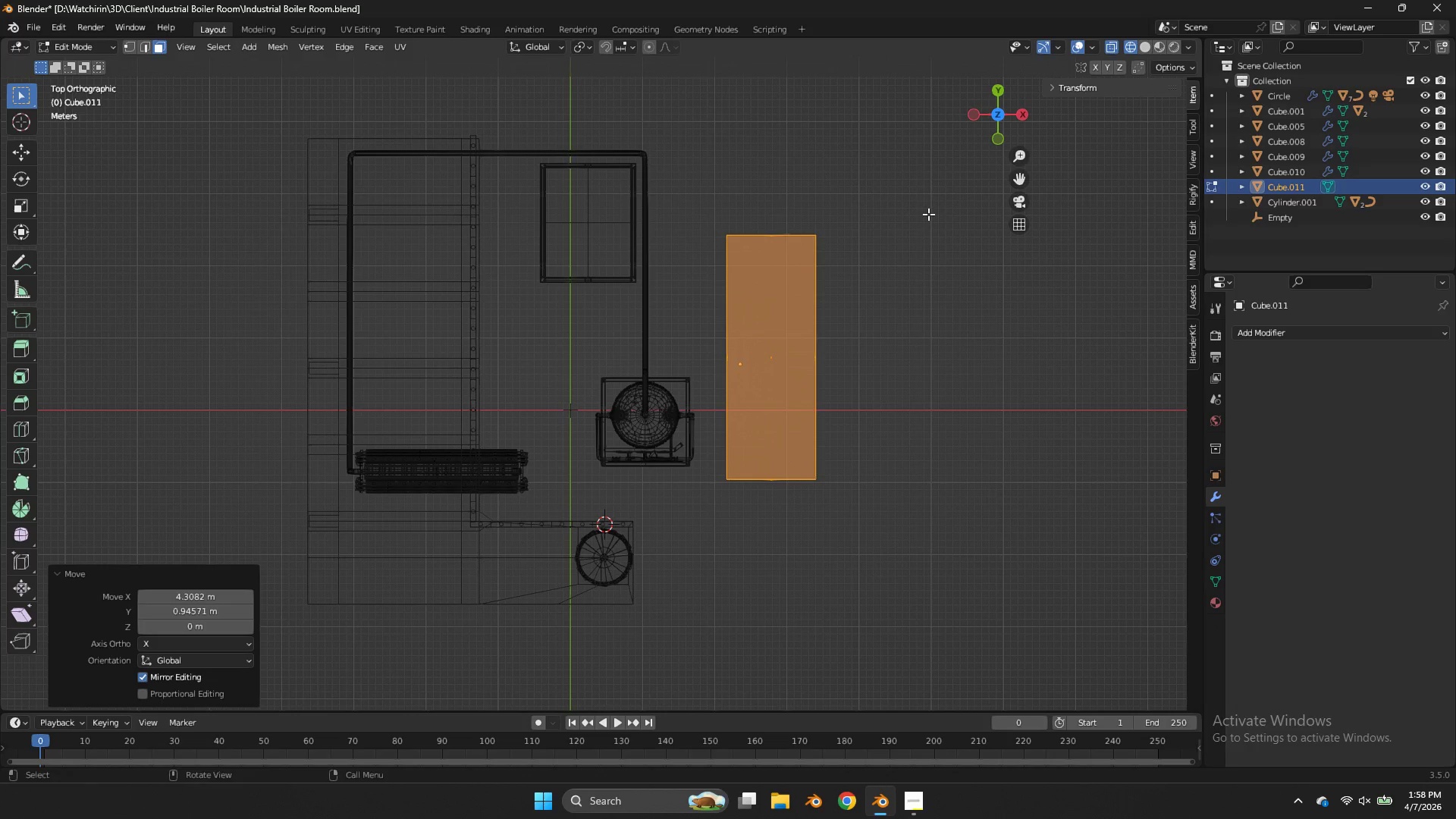 
key(Control+ControlLeft)
 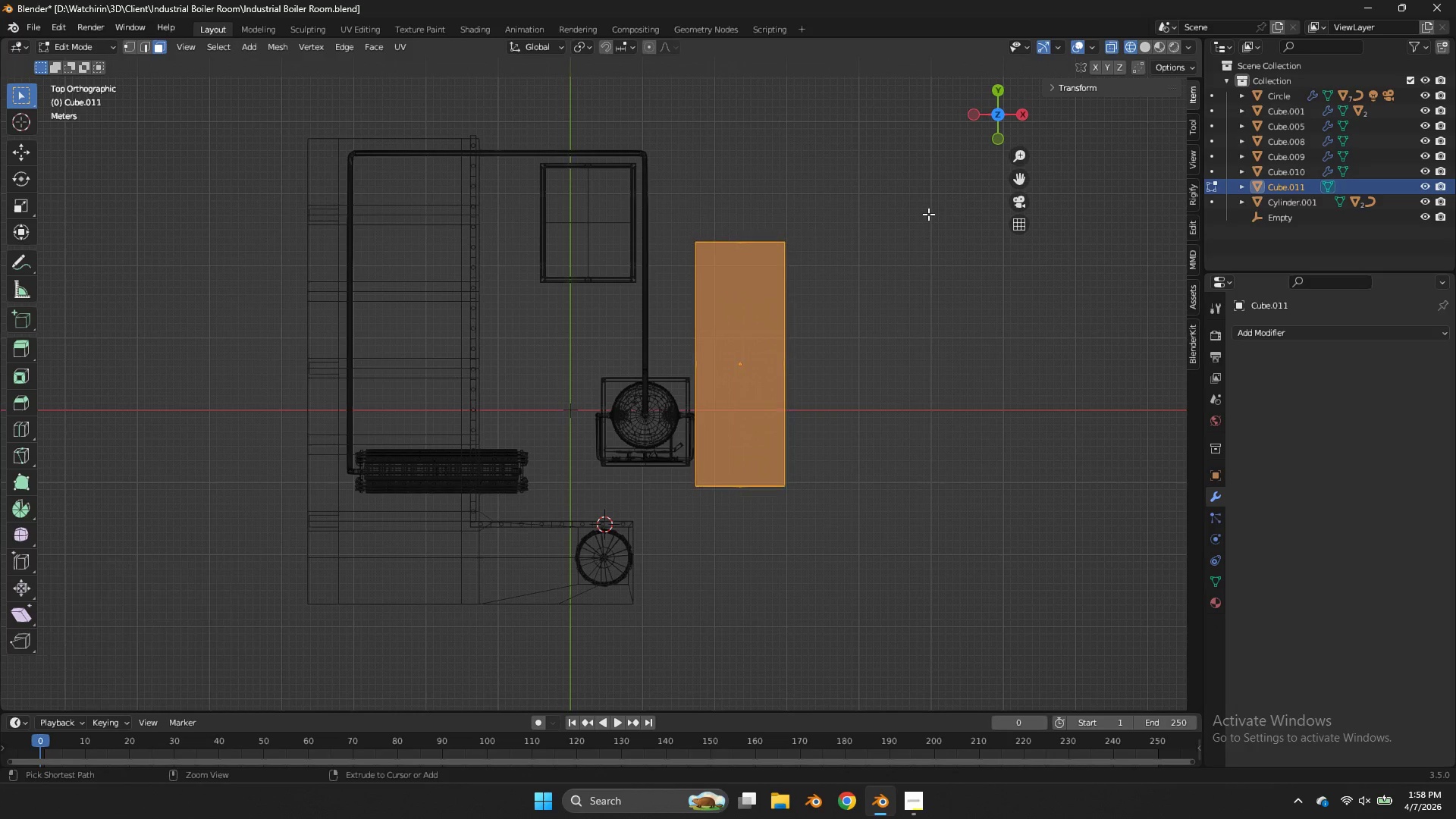 
key(Control+Z)
 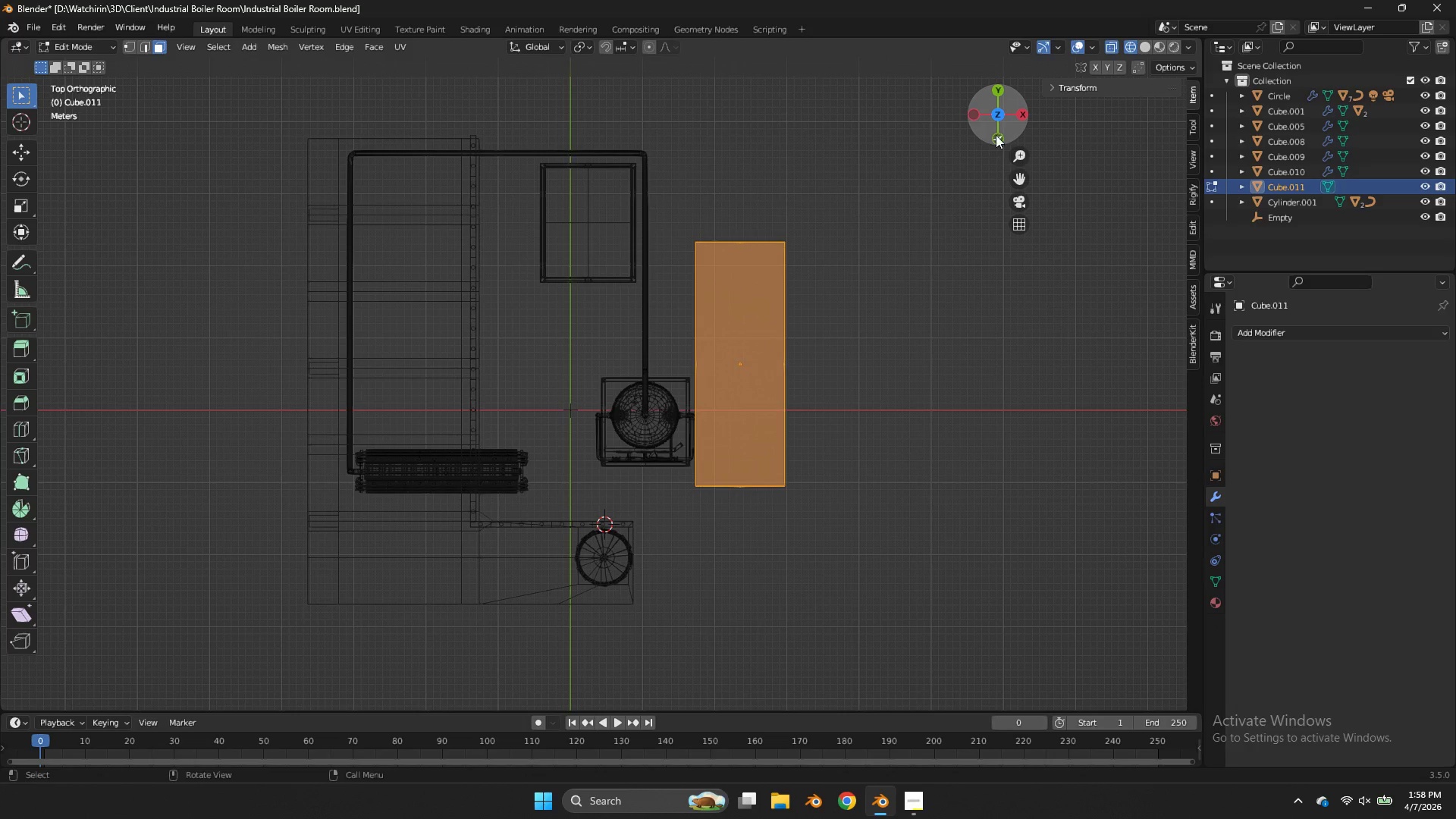 
left_click([996, 135])
 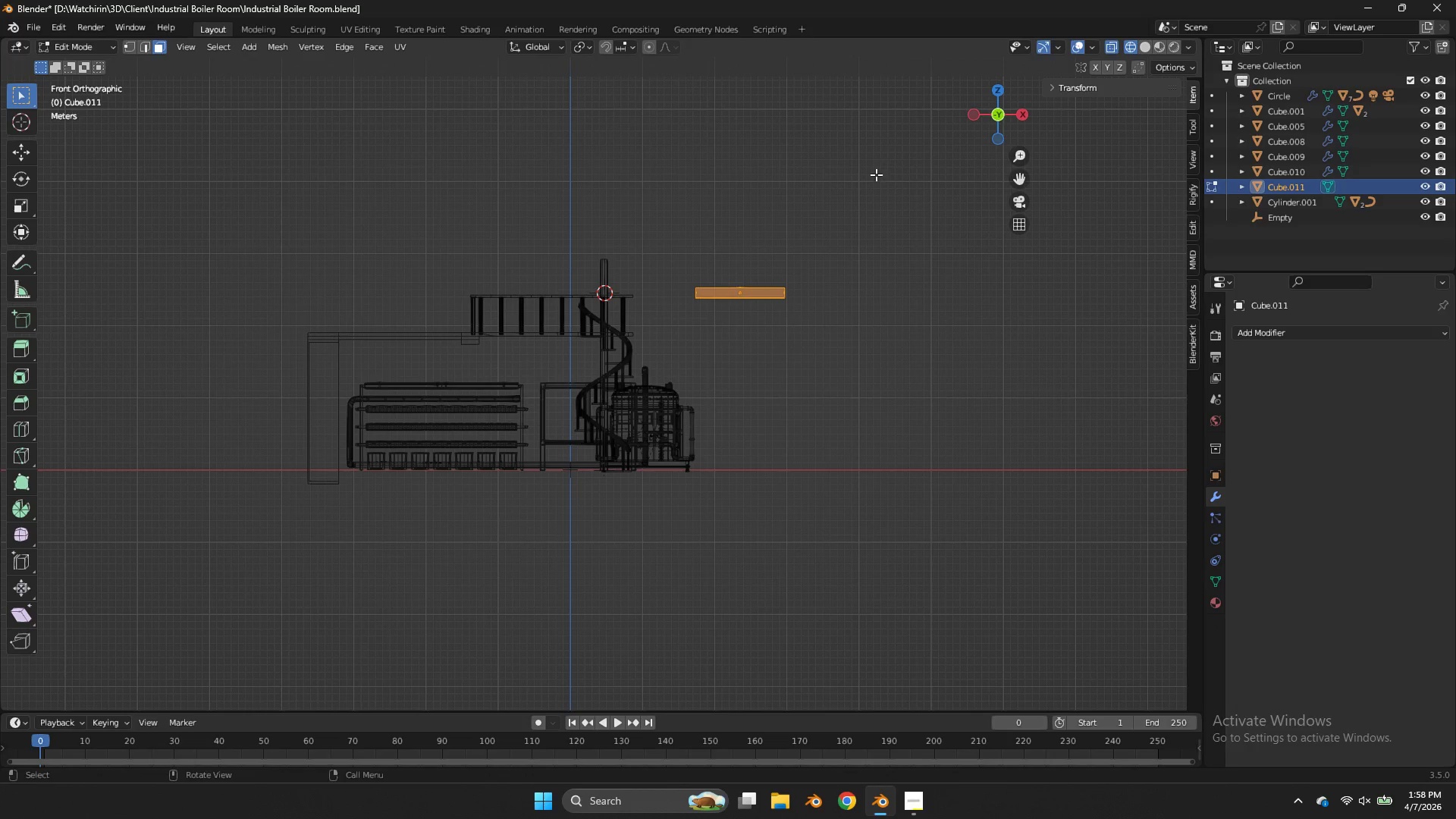 
key(Tab)
key(Tab)
type(sz)
key(Tab)
type(gzg)
 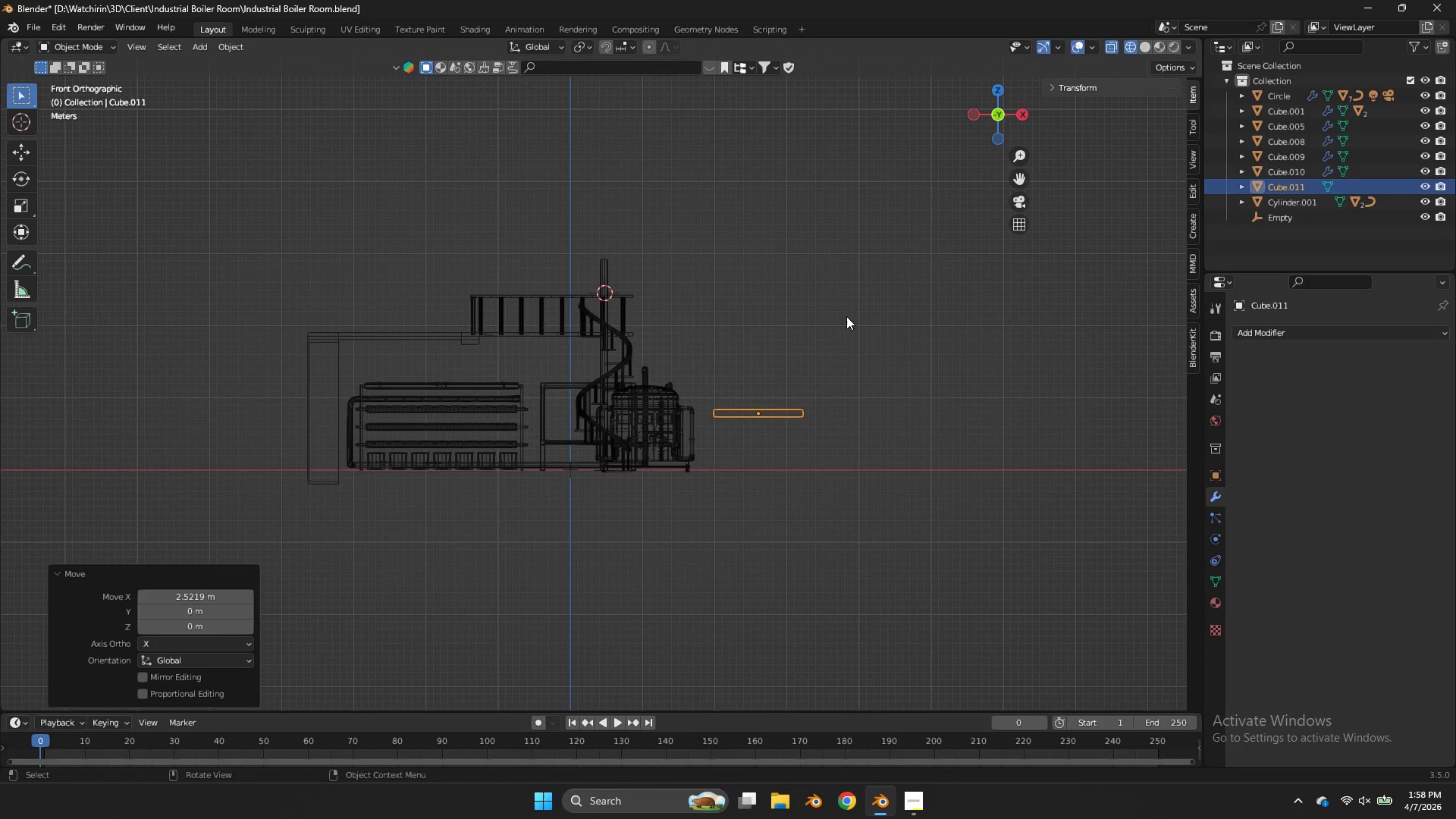 
double_click([846, 316])
 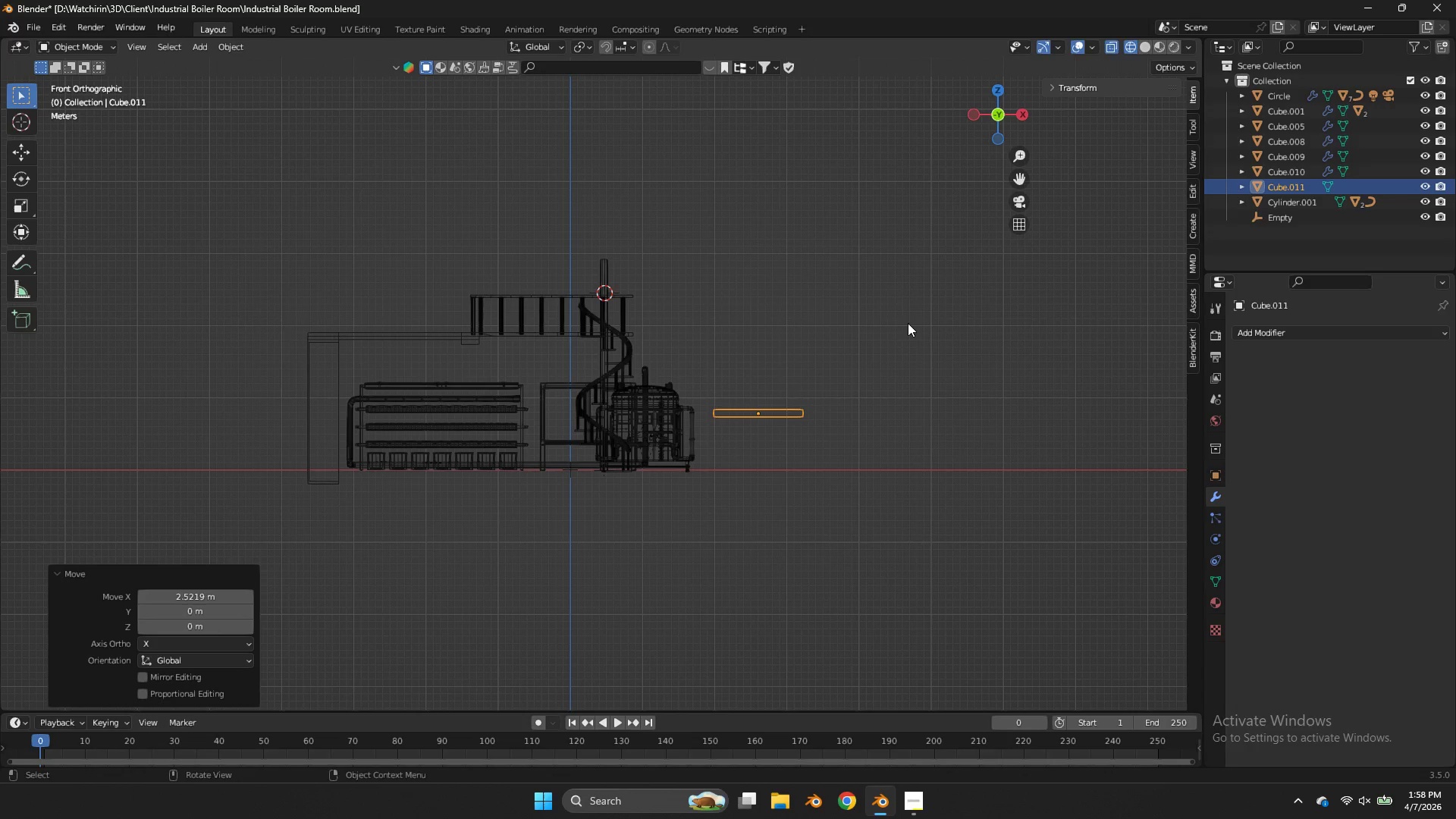 
key(S)
 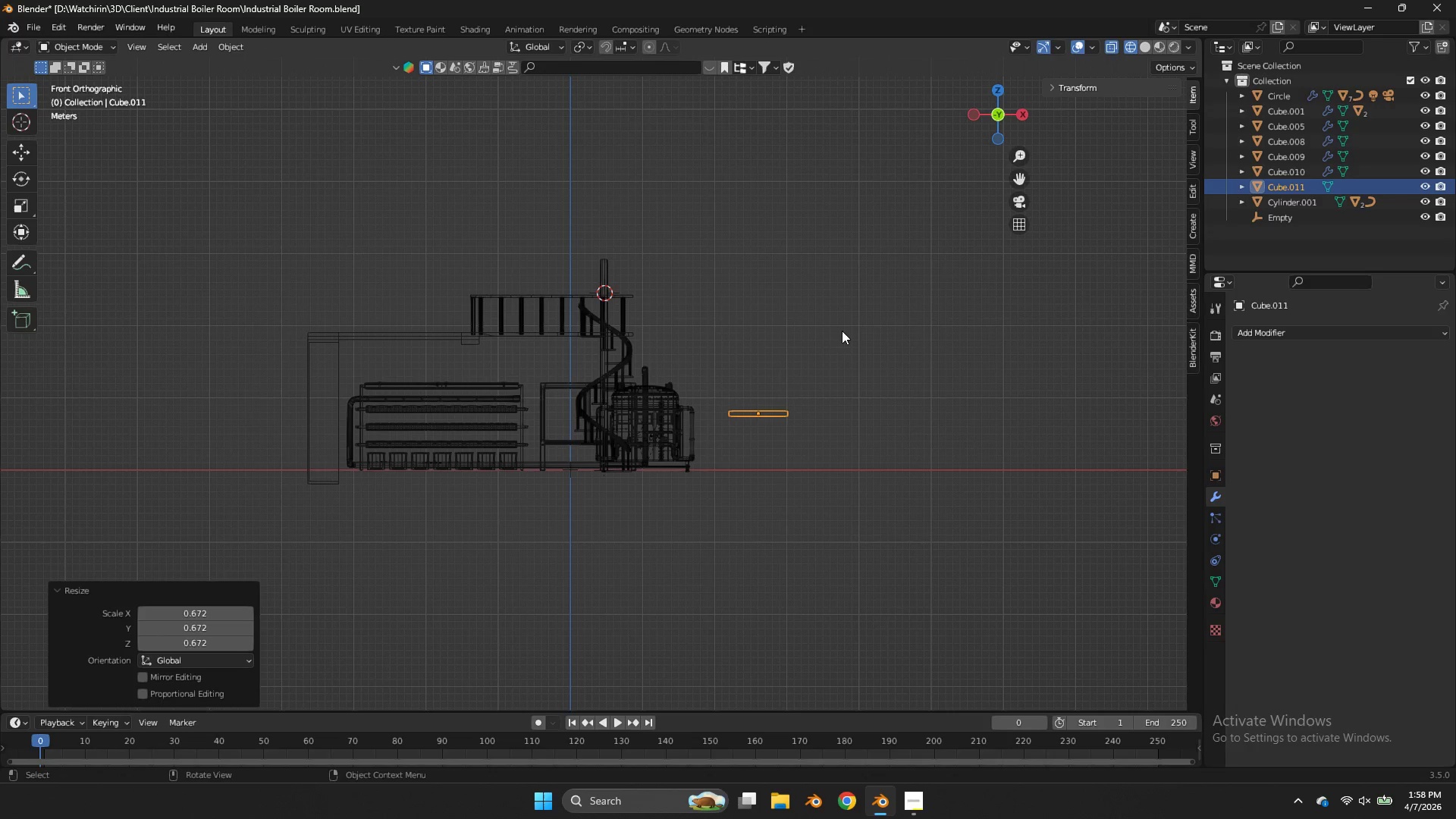 
left_click([842, 331])
 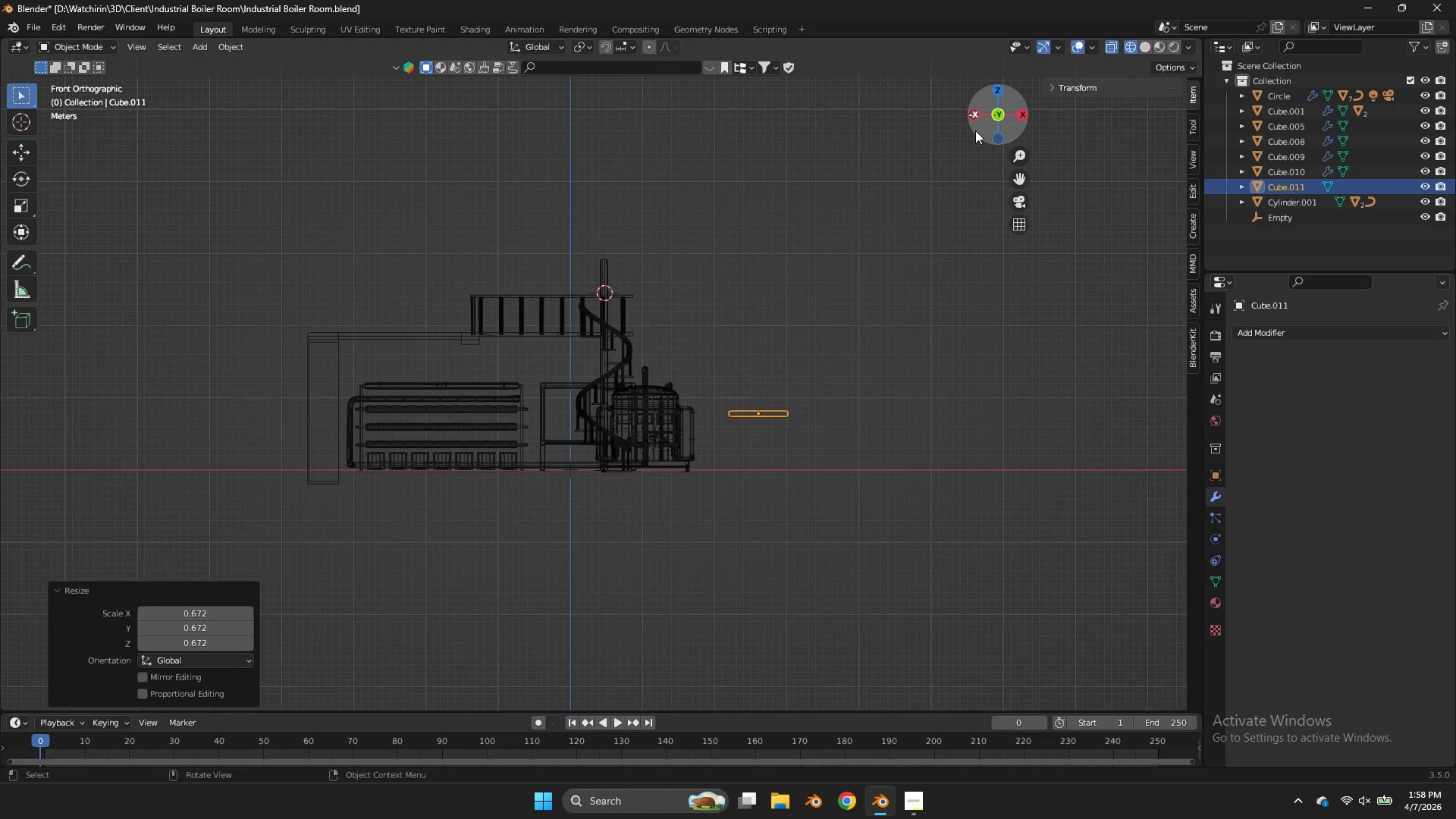 
left_click_drag(start_coordinate=[975, 130], to_coordinate=[893, 177])
 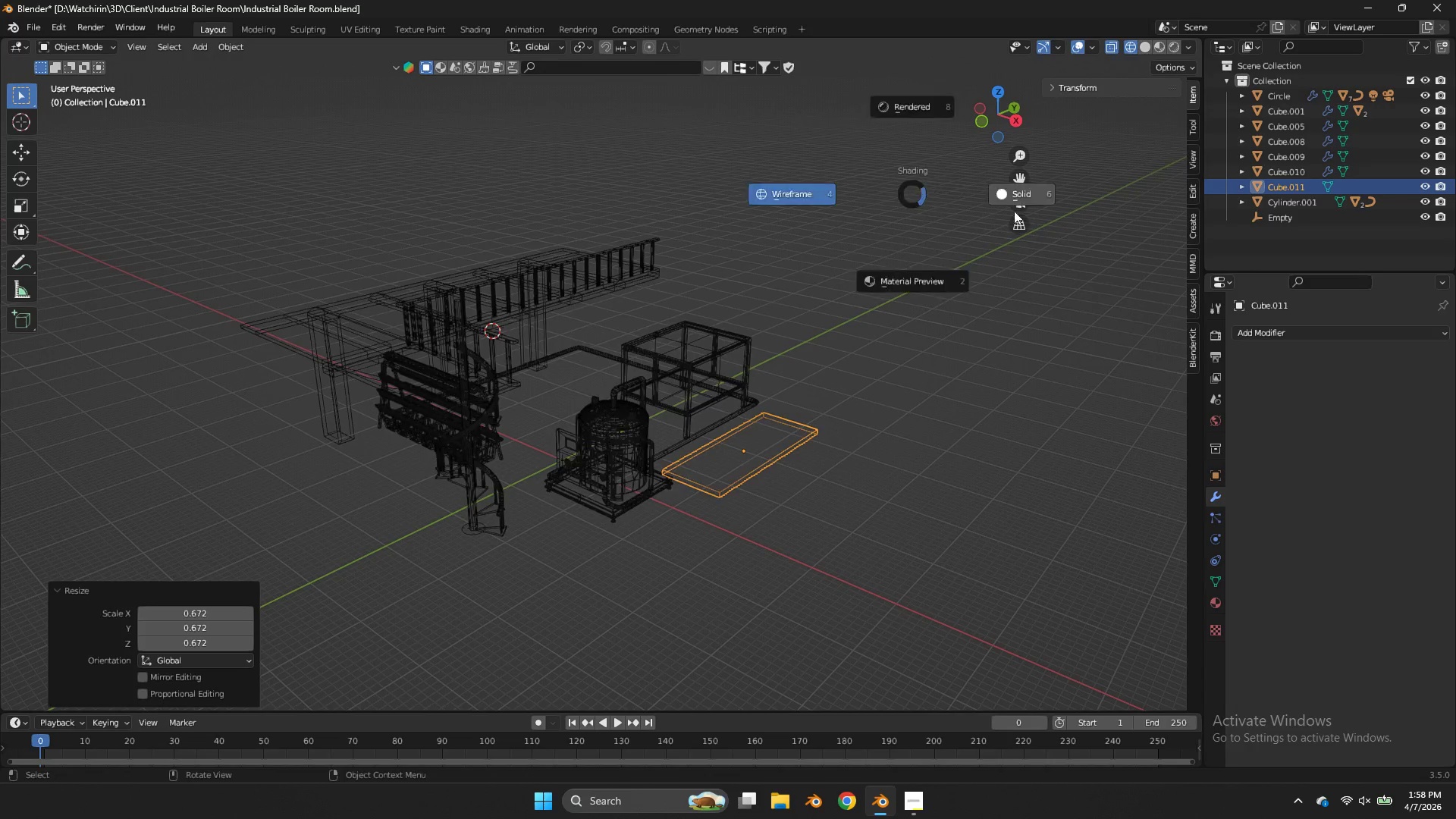 
type(zgz)
 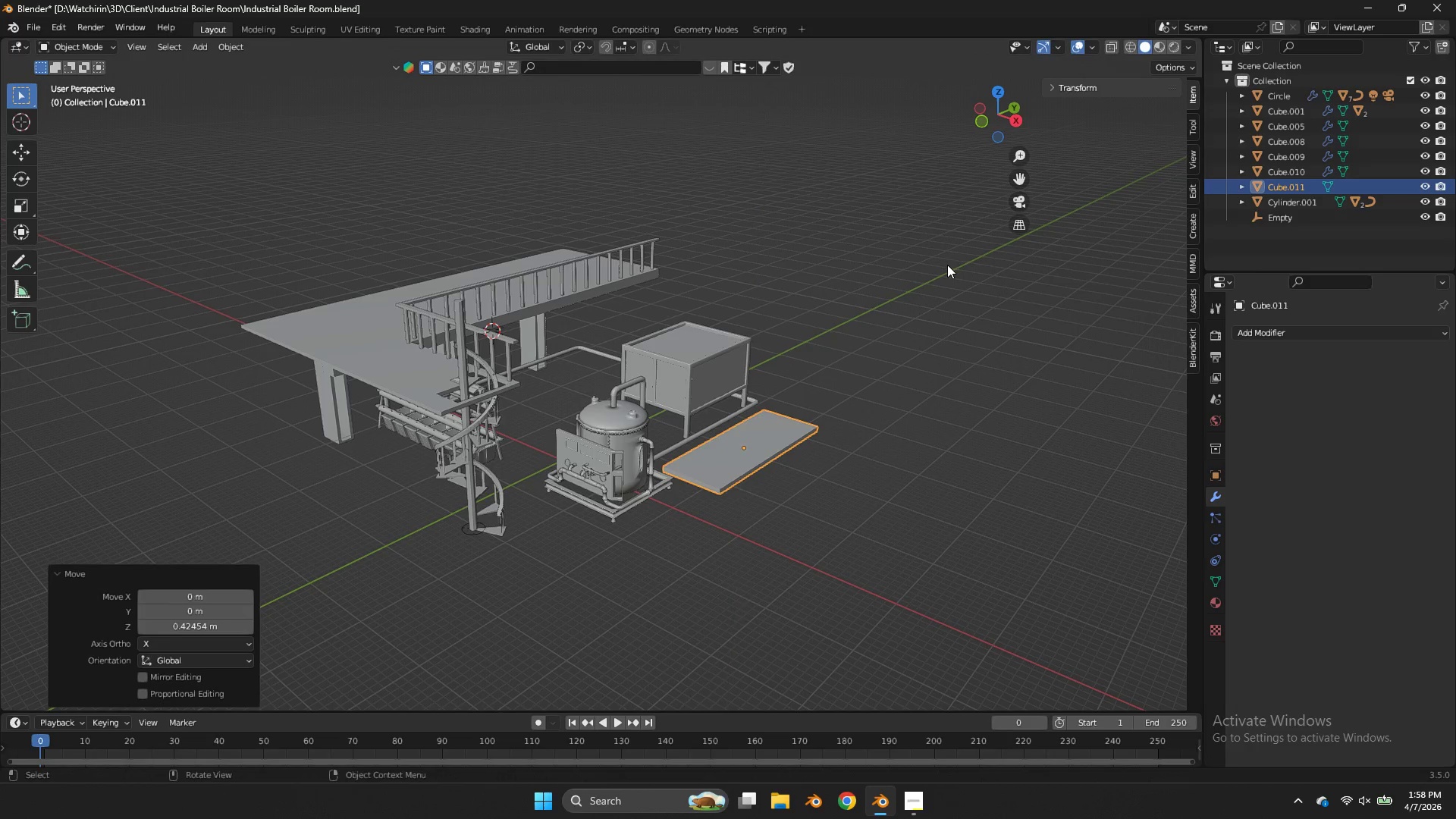 
left_click([947, 265])
 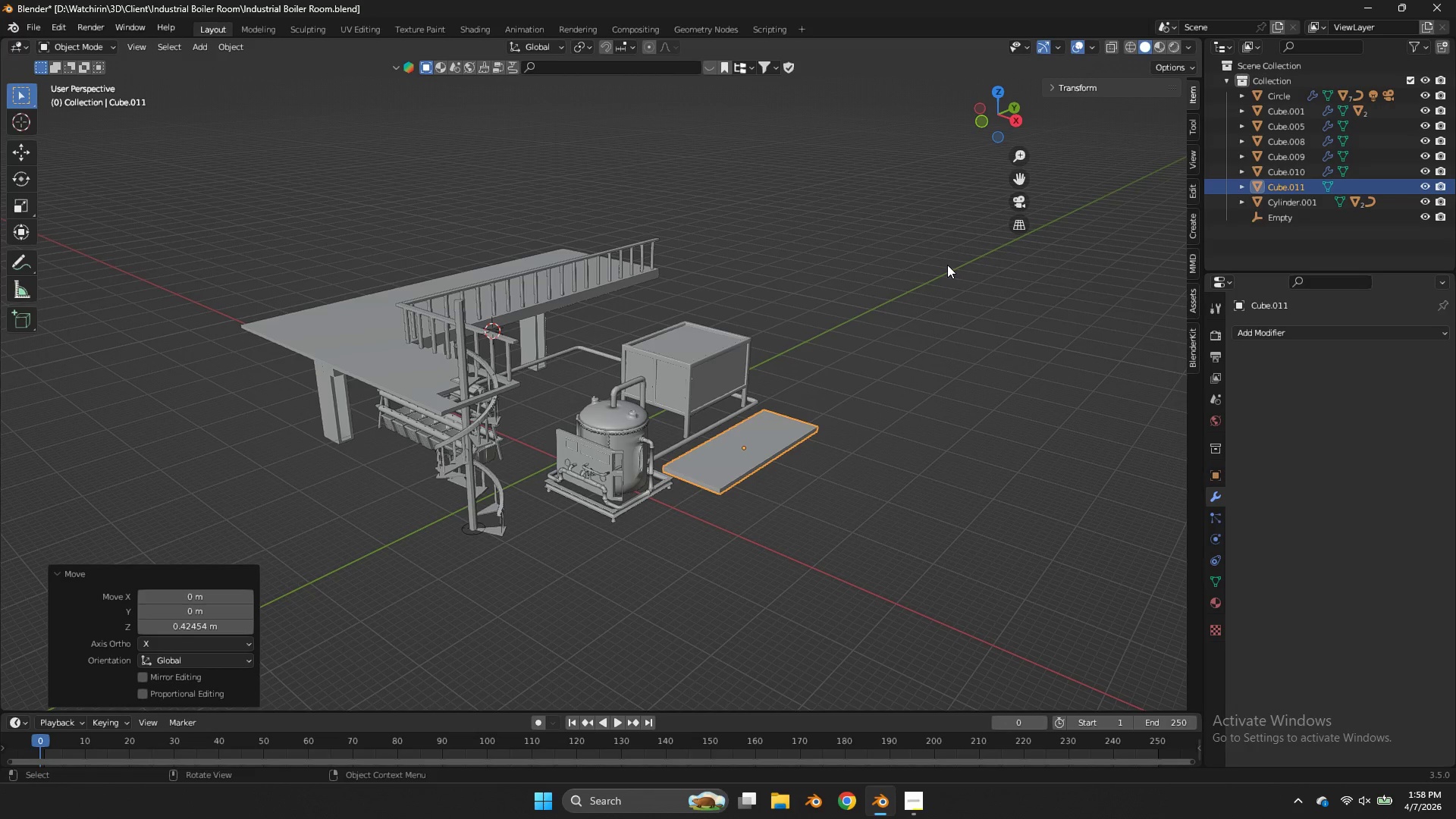 
wait(7.25)
 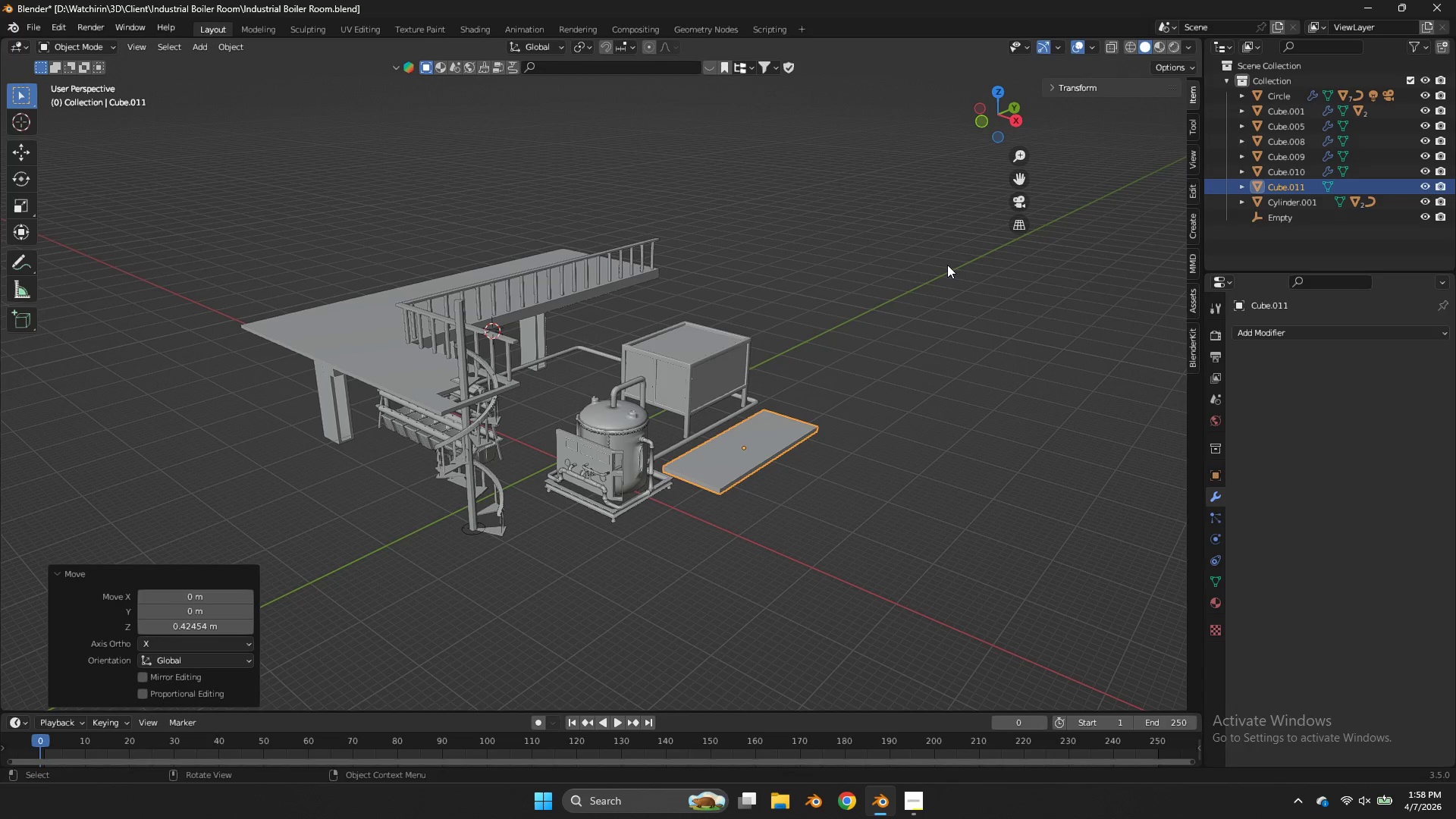 
left_click_drag(start_coordinate=[992, 125], to_coordinate=[911, 699])
 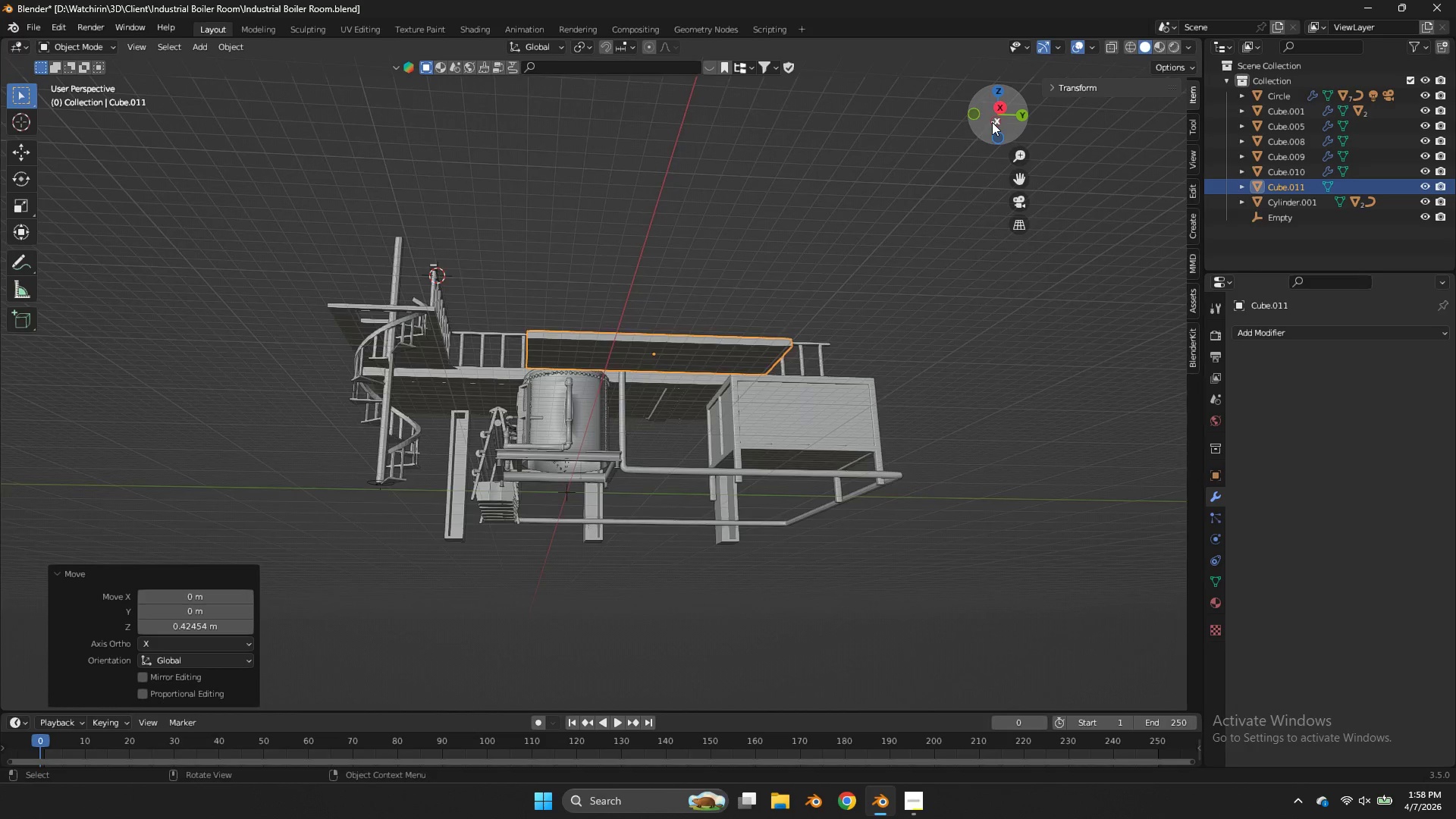 
key(Tab)
 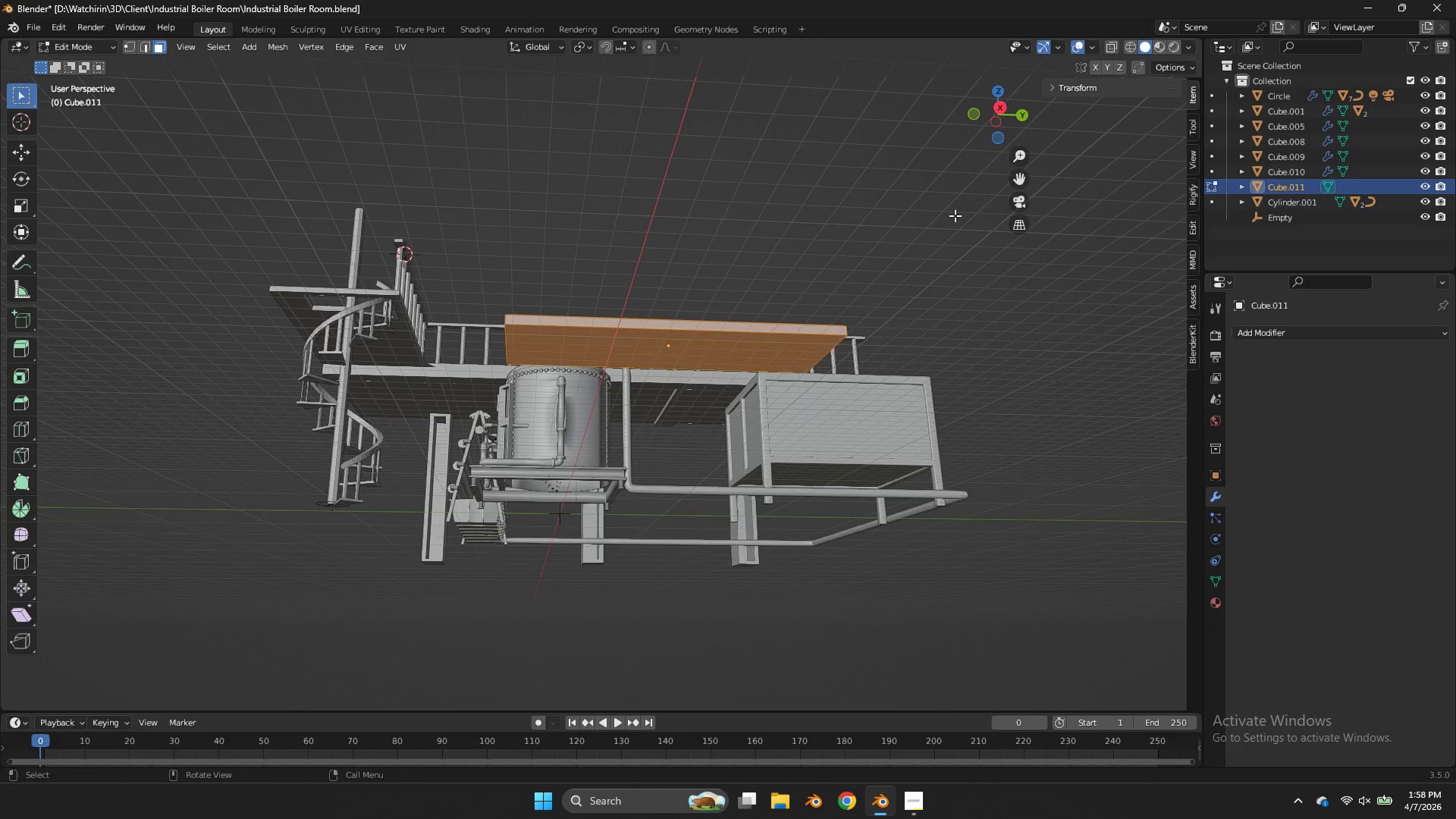 
scroll: coordinate [955, 213], scroll_direction: up, amount: 4.0
 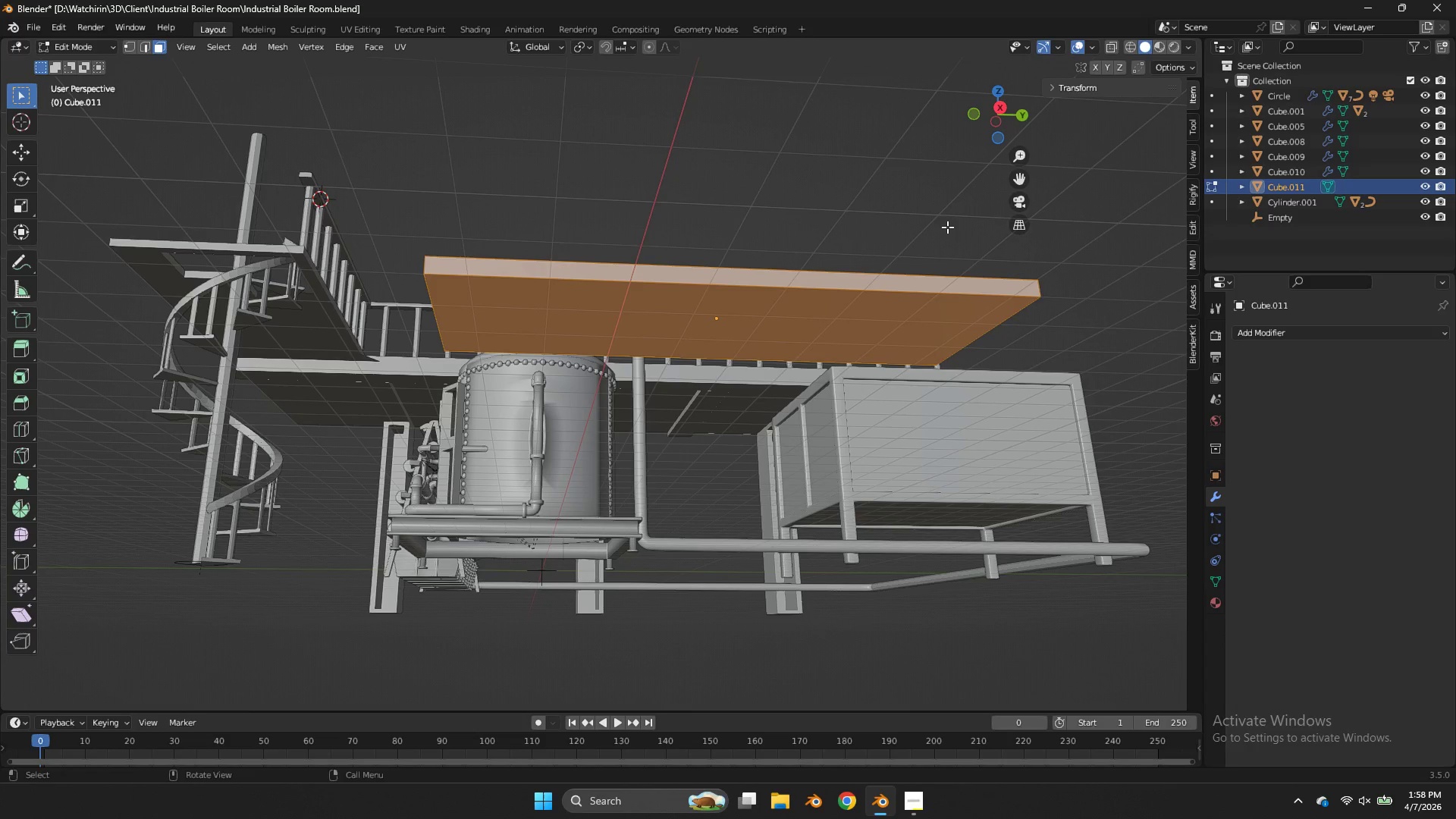 
key(S)
 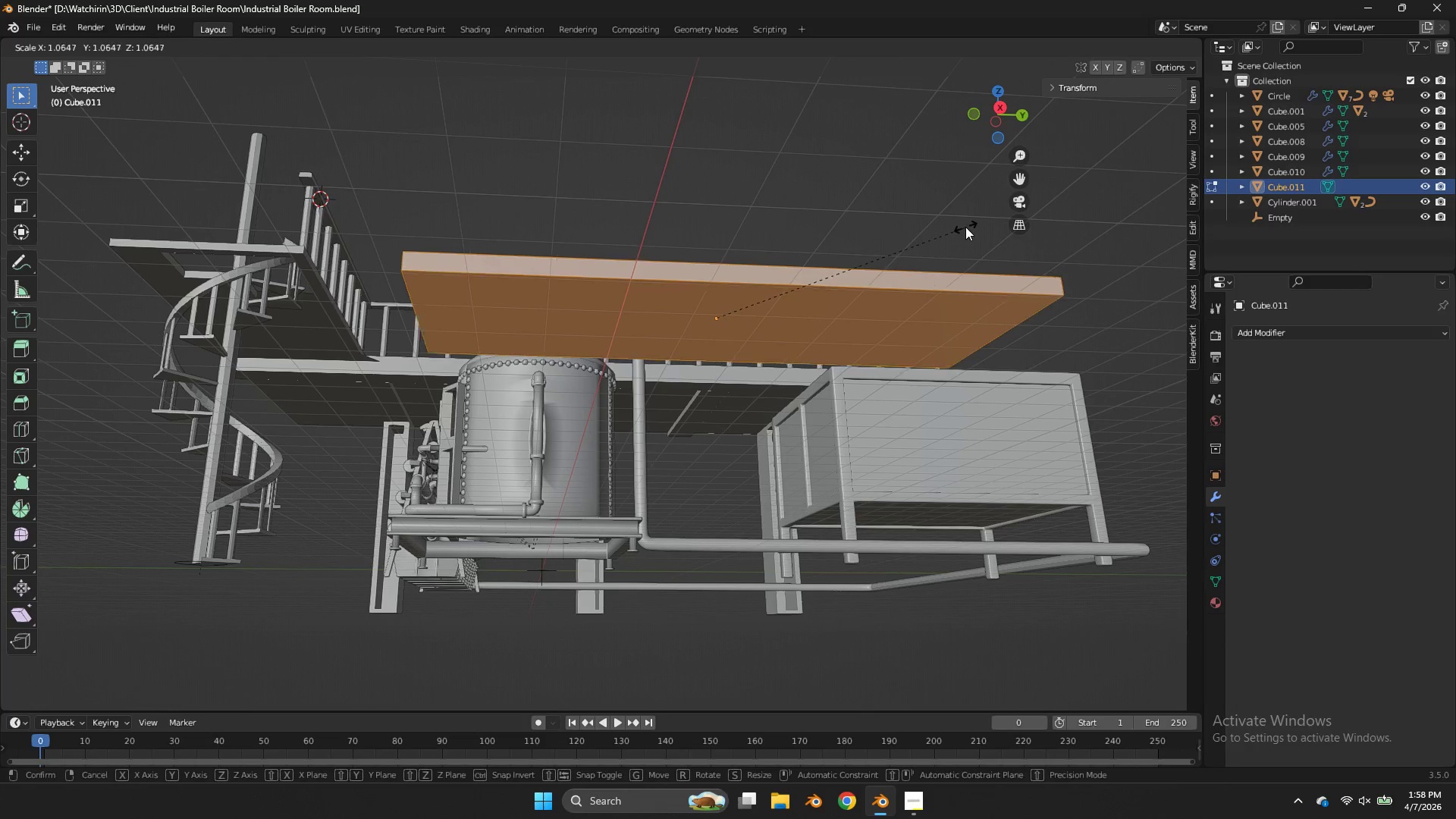 
left_click([967, 225])
 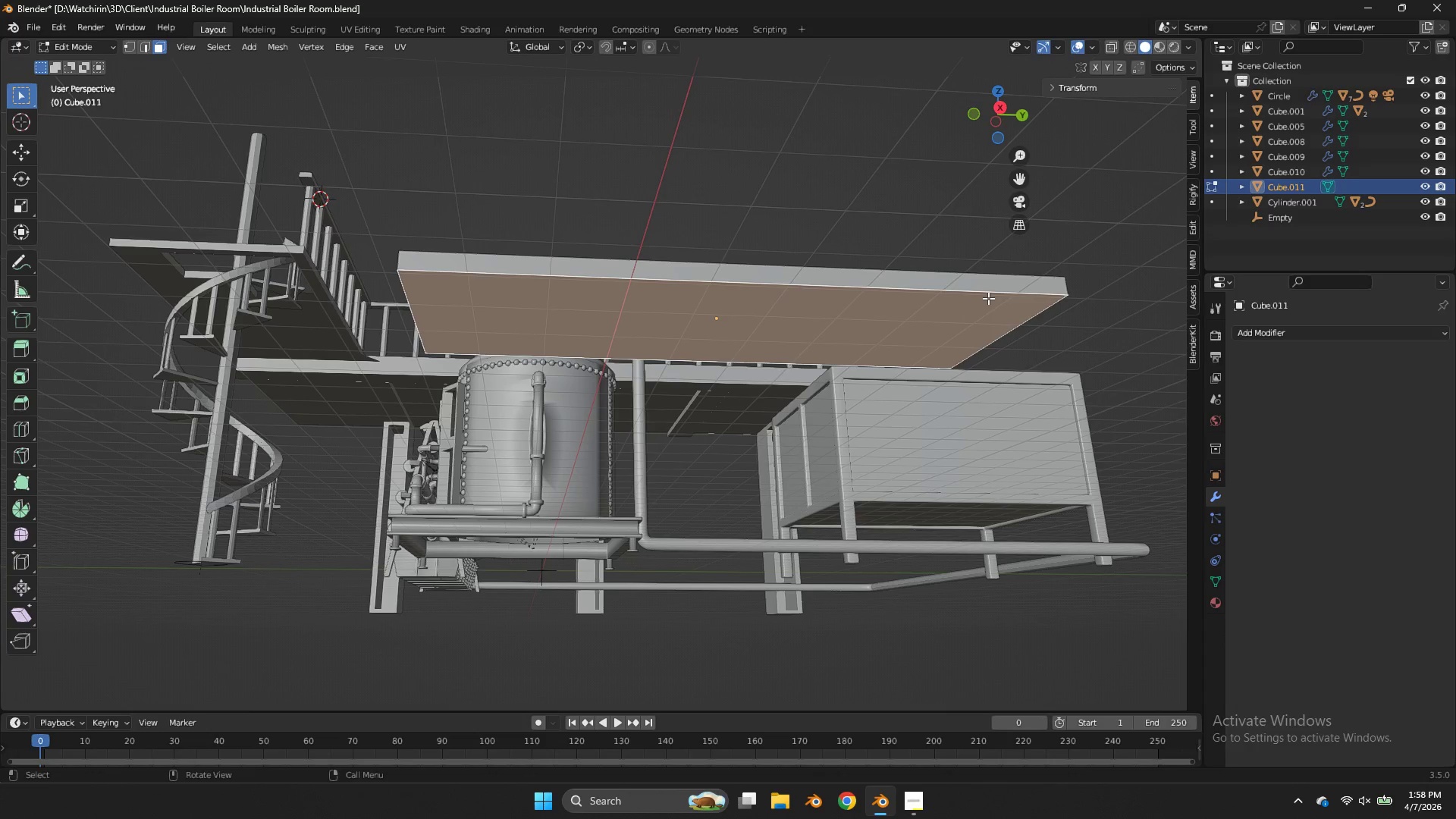 
key(I)
 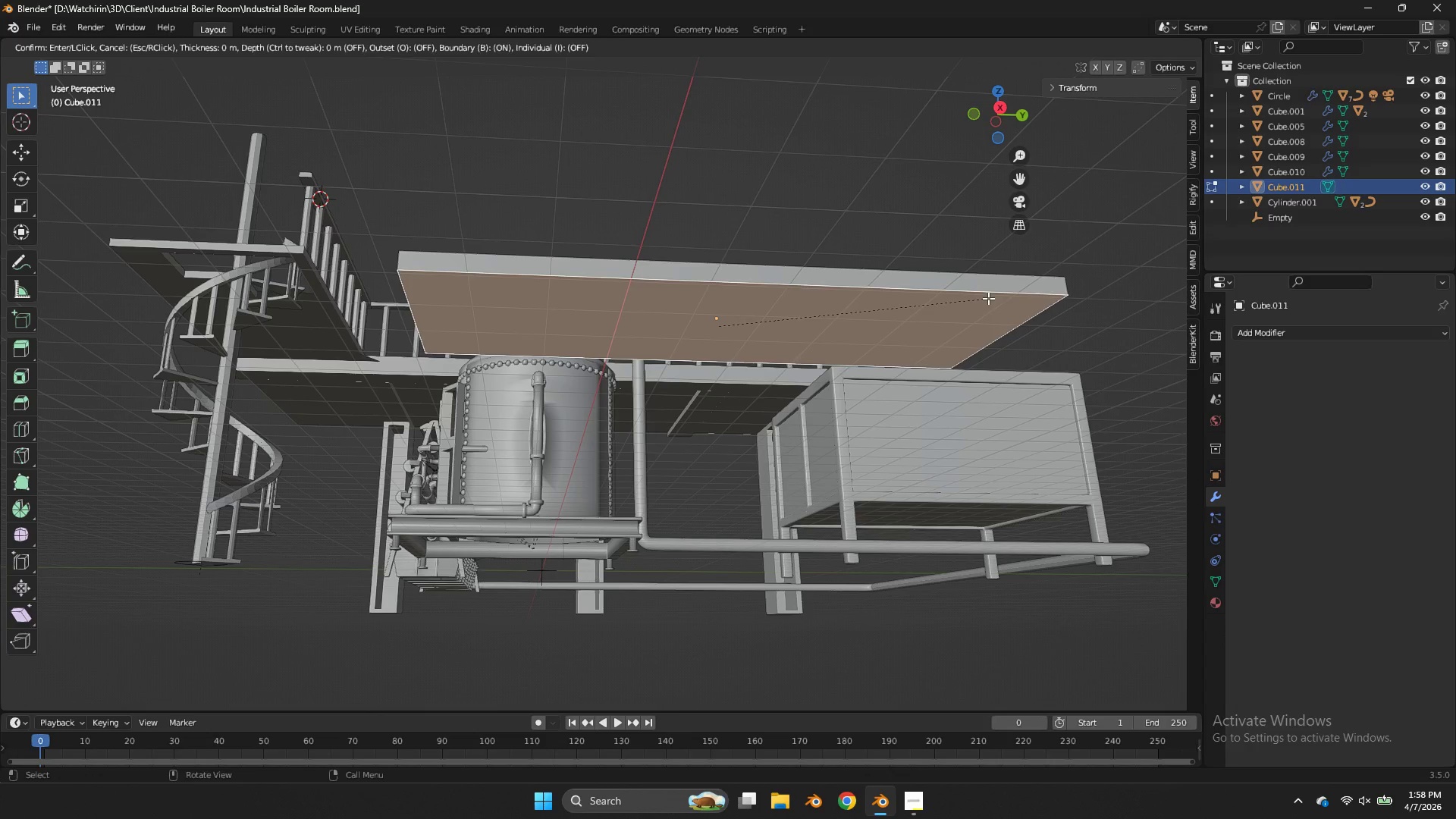 
hold_key(key=ShiftLeft, duration=0.91)
left_click([887, 305])
 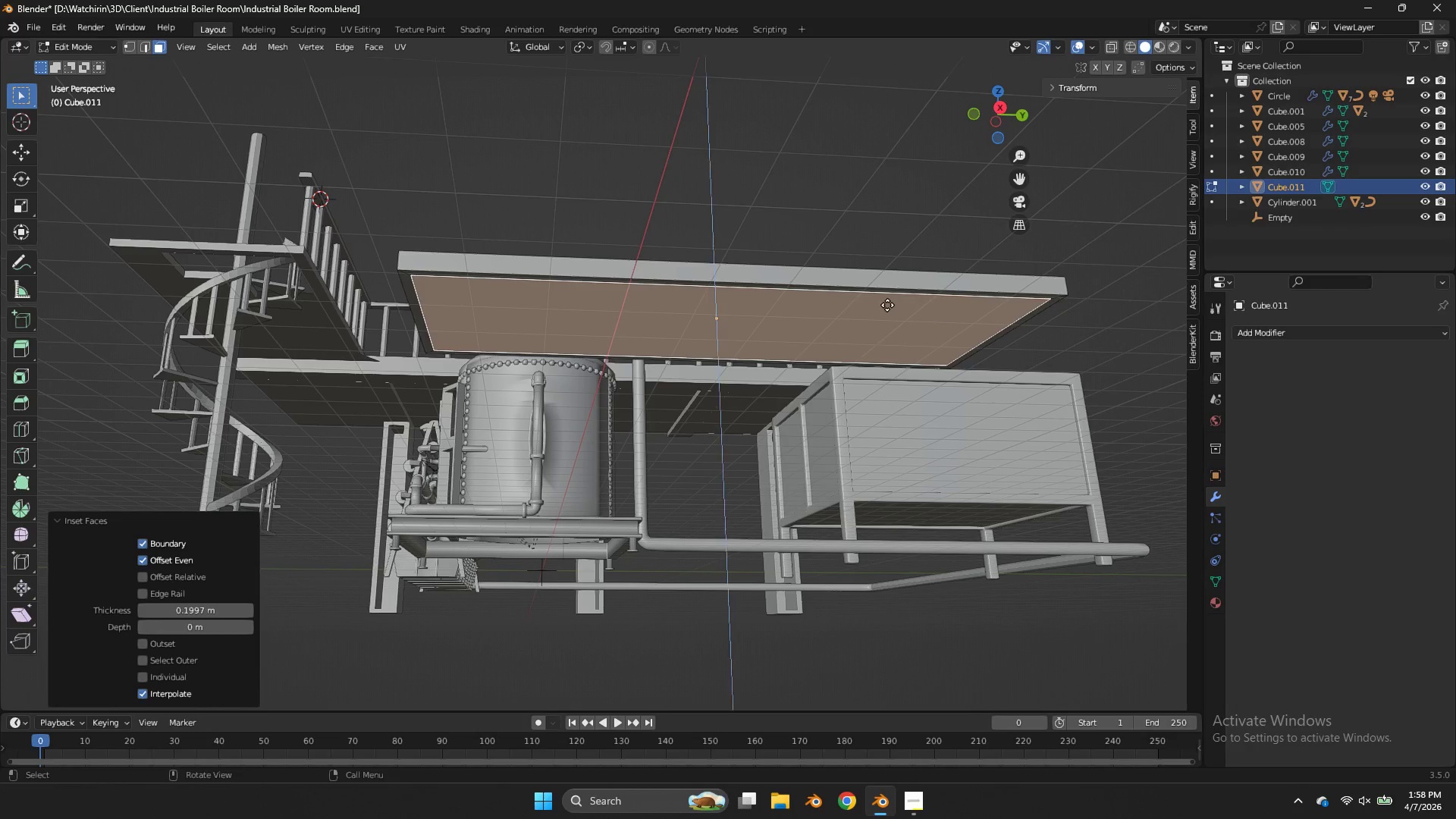 
key(E)
 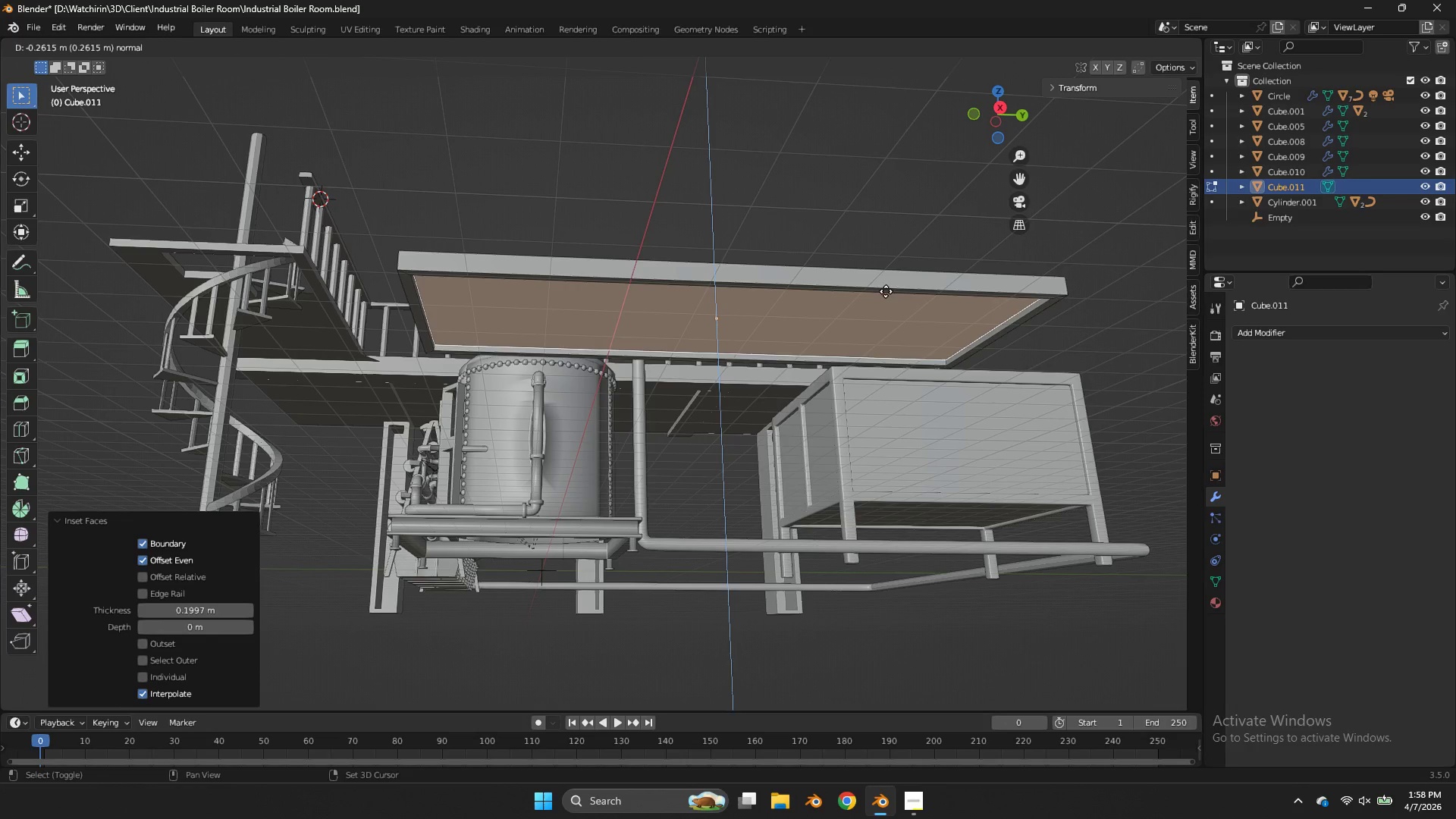 
hold_key(key=ShiftLeft, duration=0.83)
left_click([884, 249])
 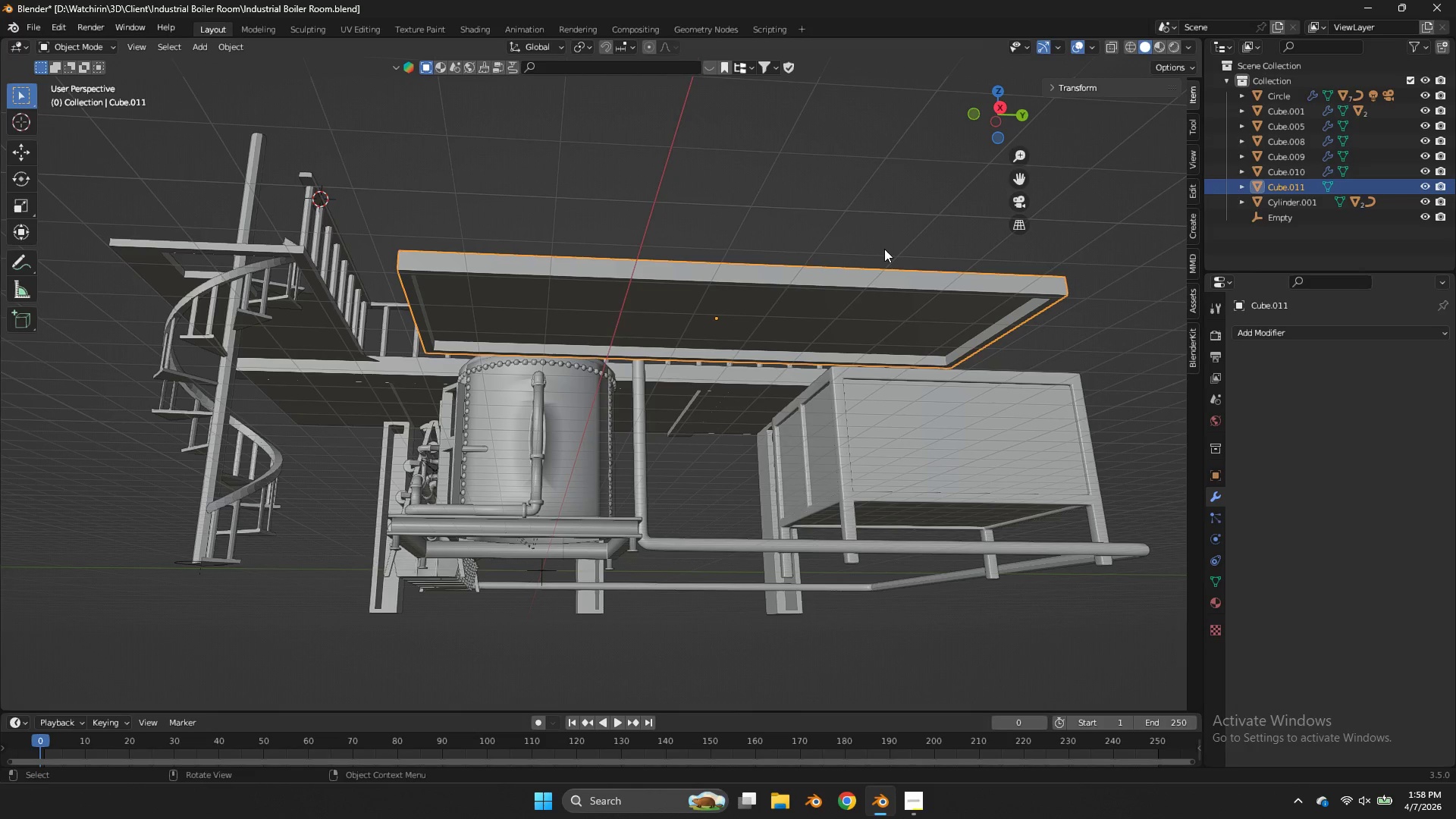 
key(Tab)
 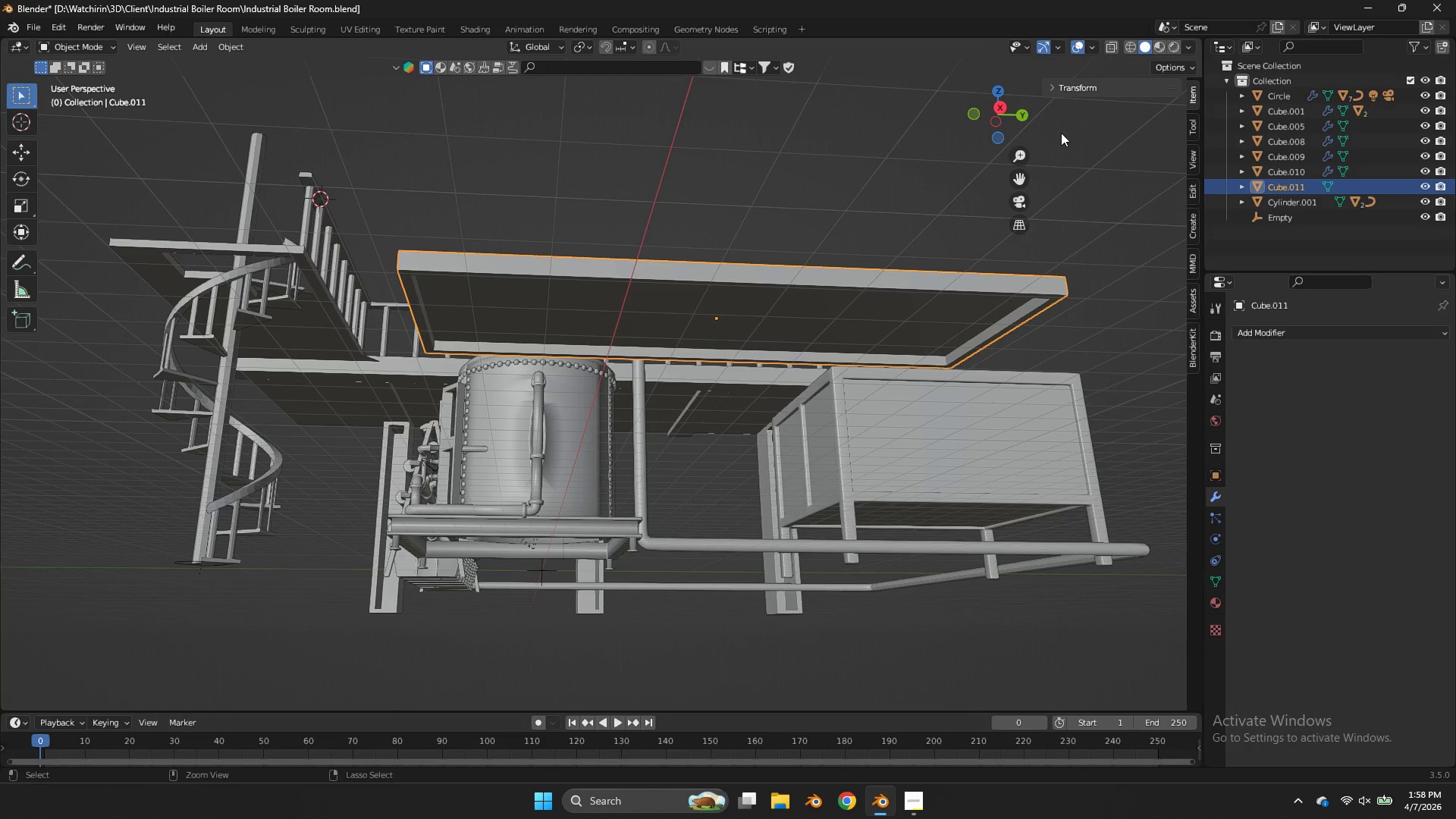 
key(Control+ControlLeft)
 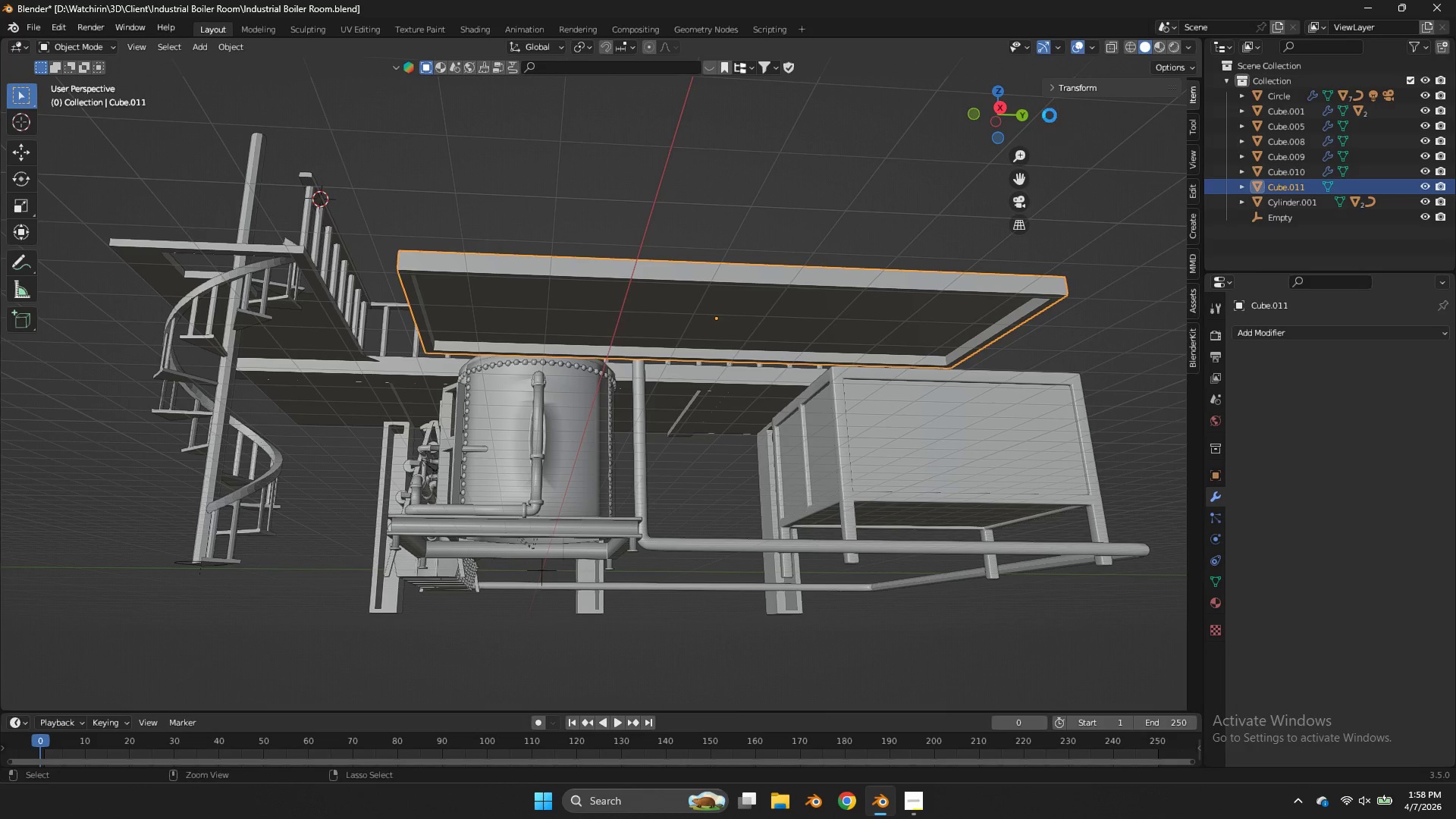 
key(Control+S)
 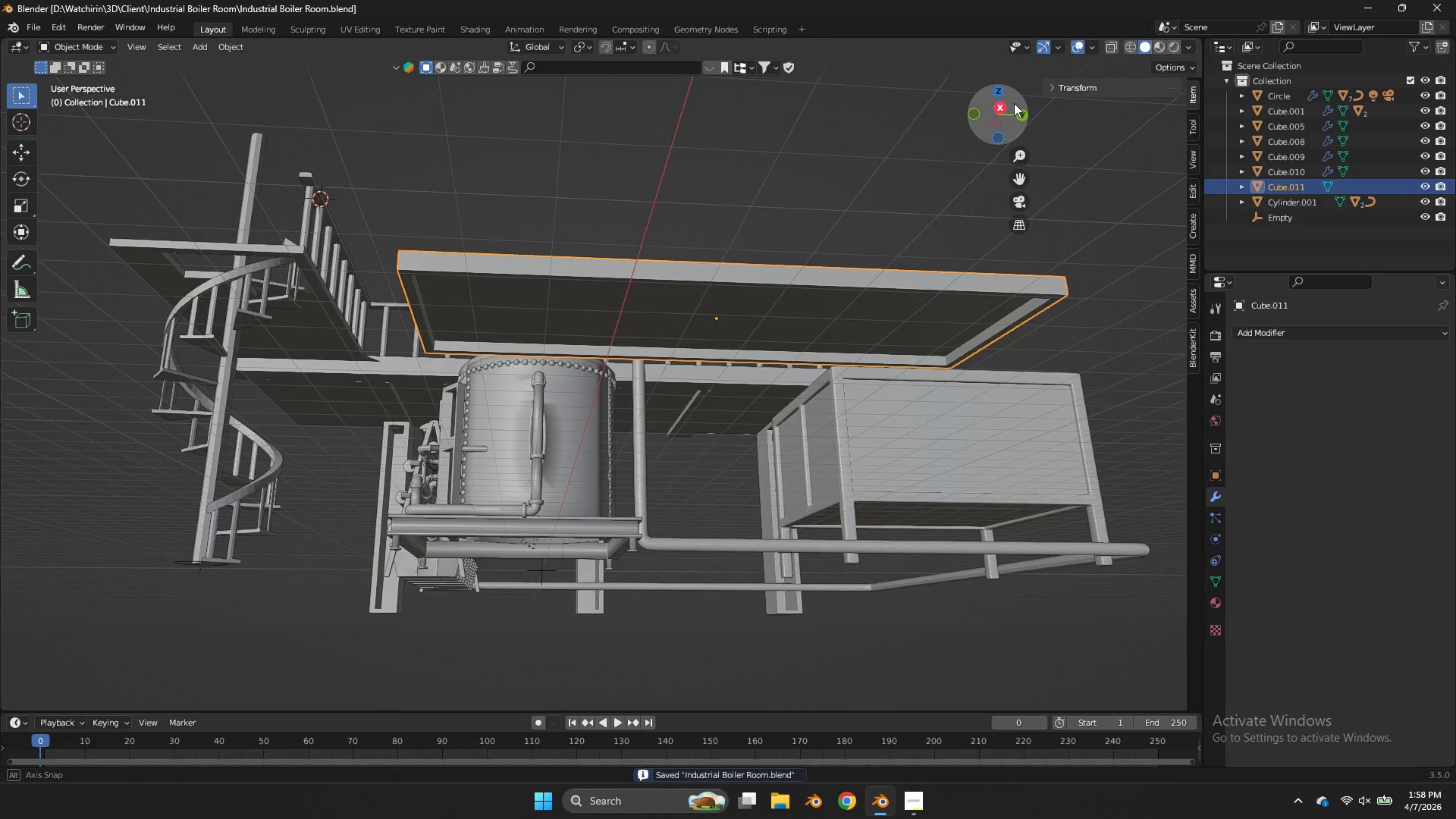 
left_click_drag(start_coordinate=[1010, 102], to_coordinate=[1089, 75])
 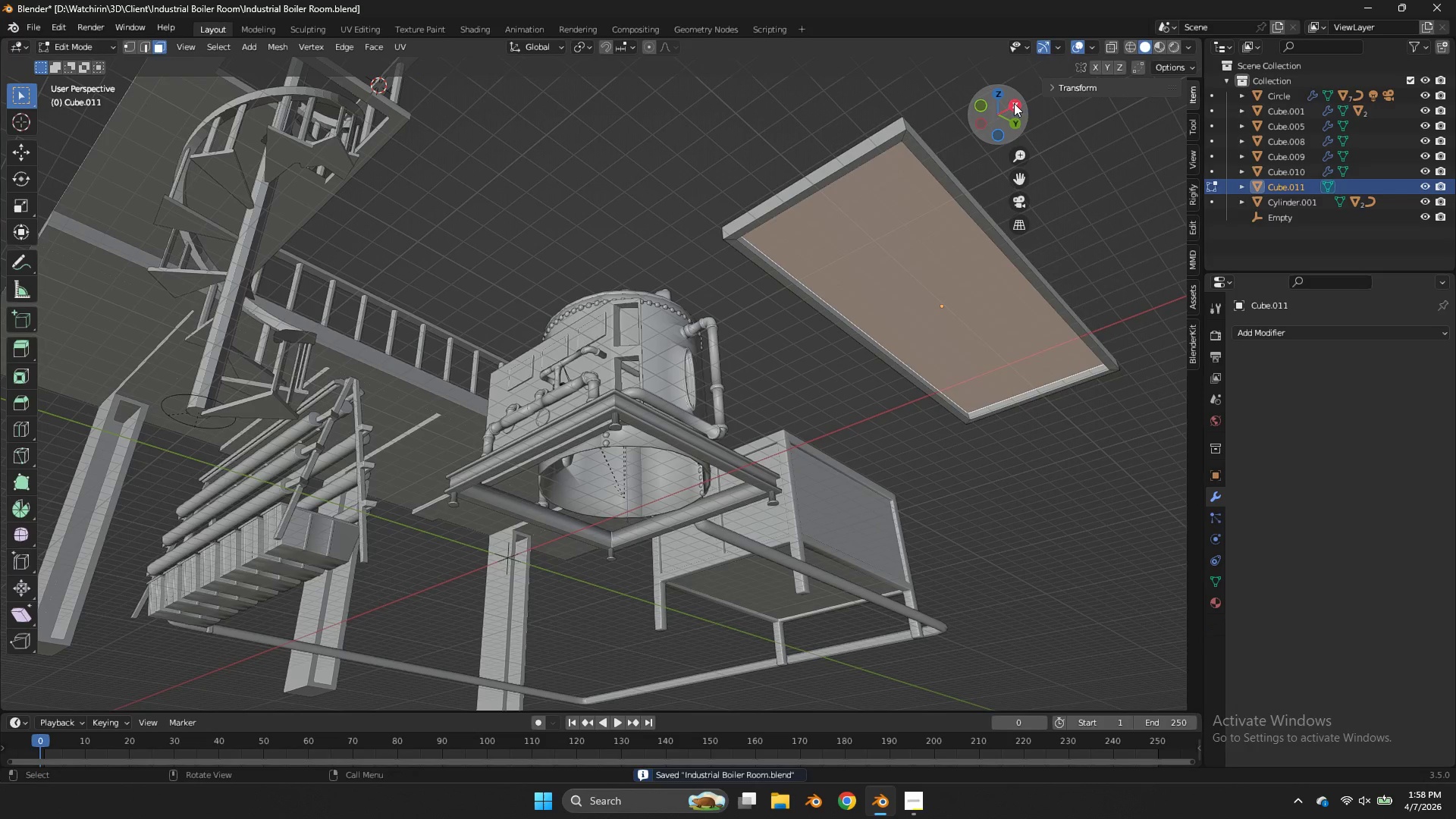 
key(Tab)
 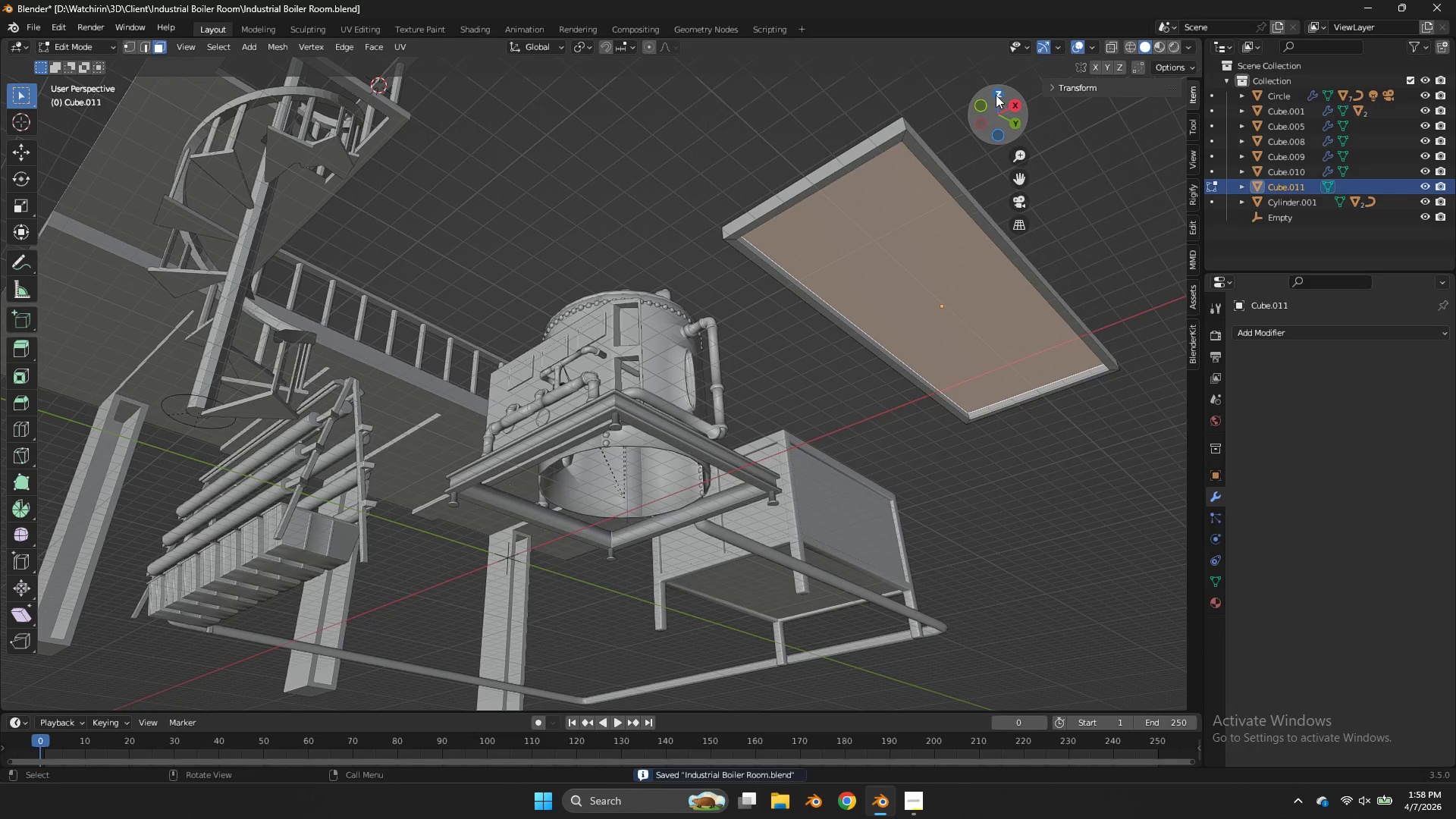 
left_click([996, 95])
 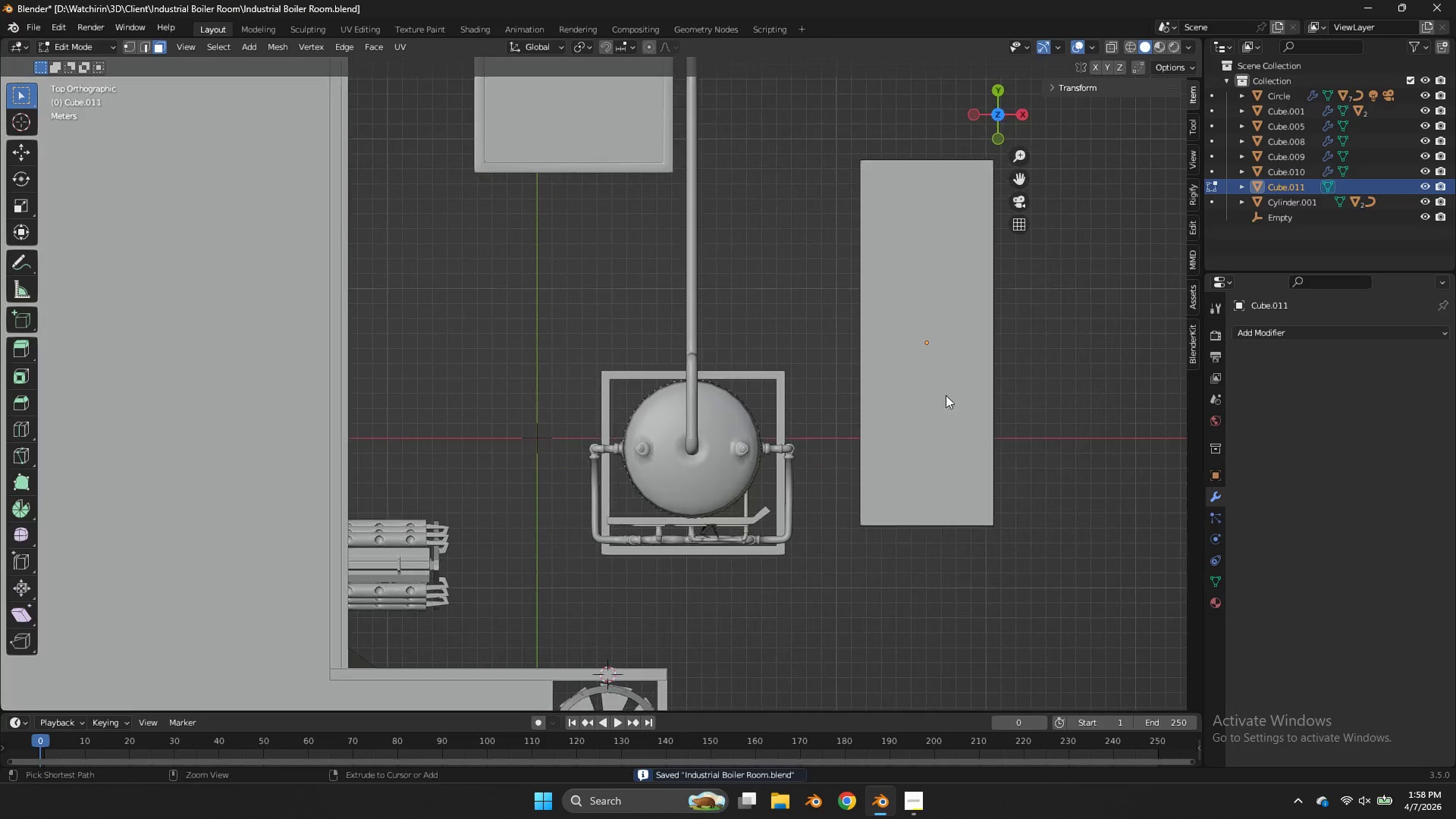 
key(Control+ControlLeft)
 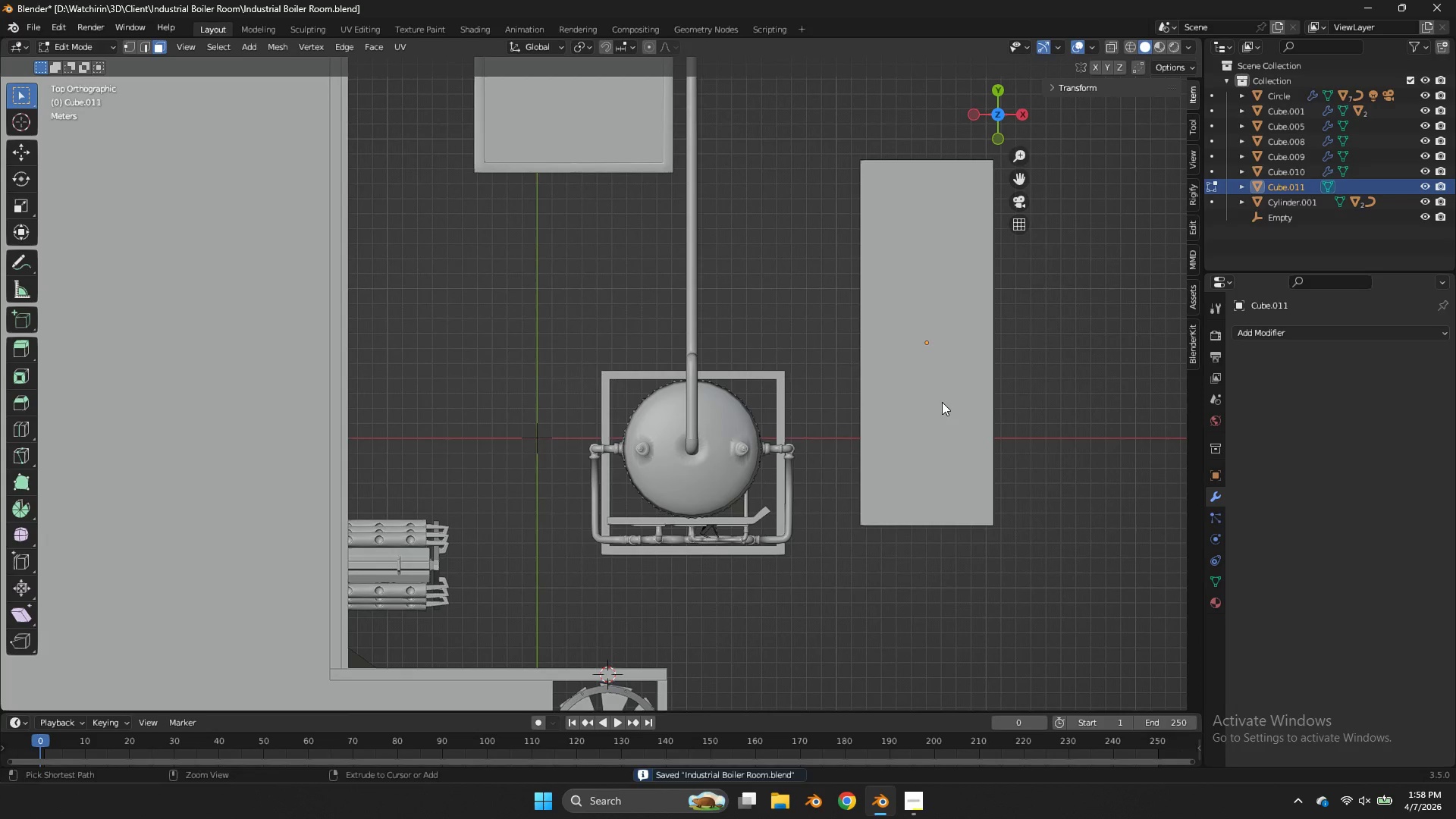 
key(Control+R)
 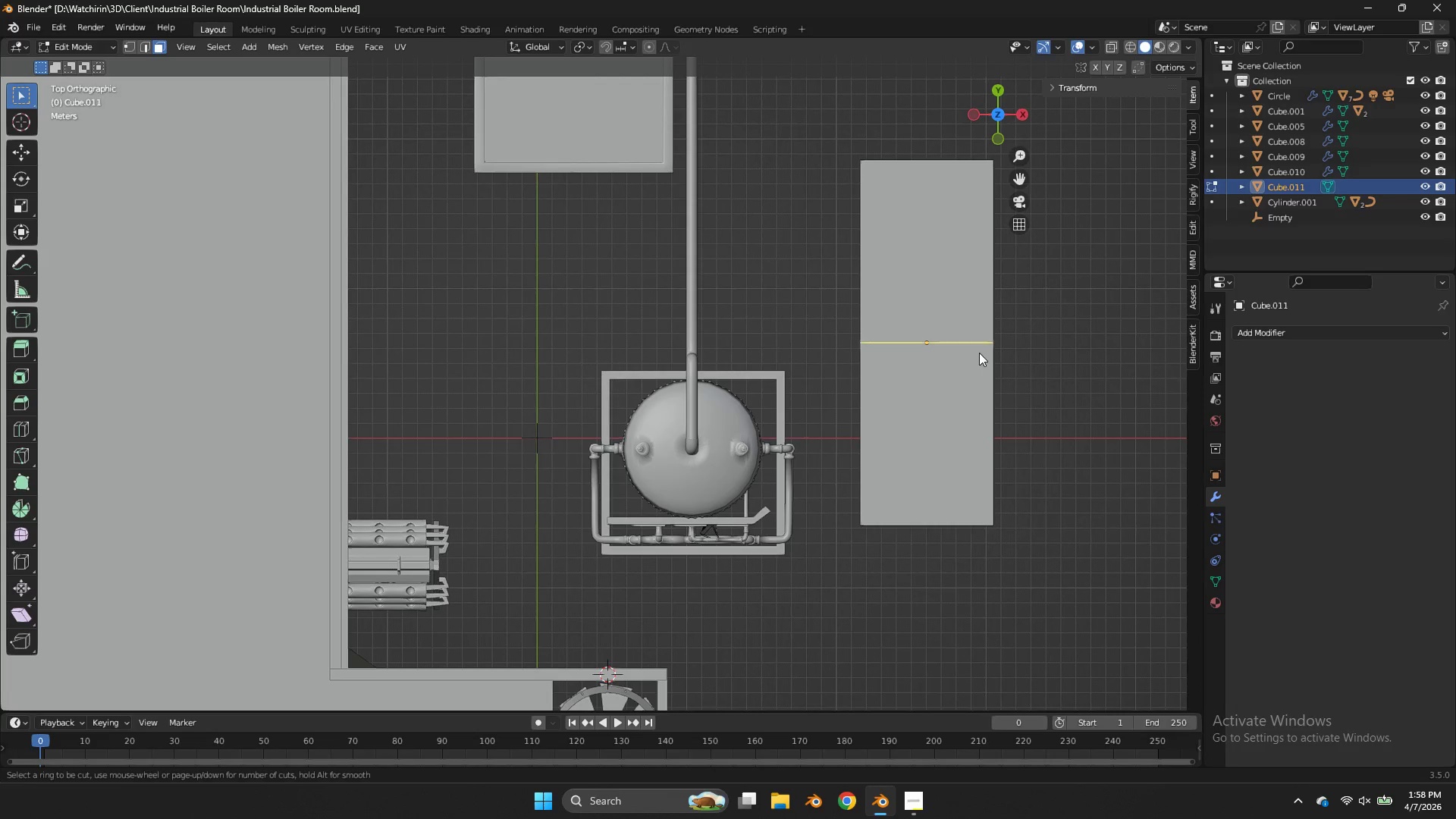 
left_click([979, 353])
 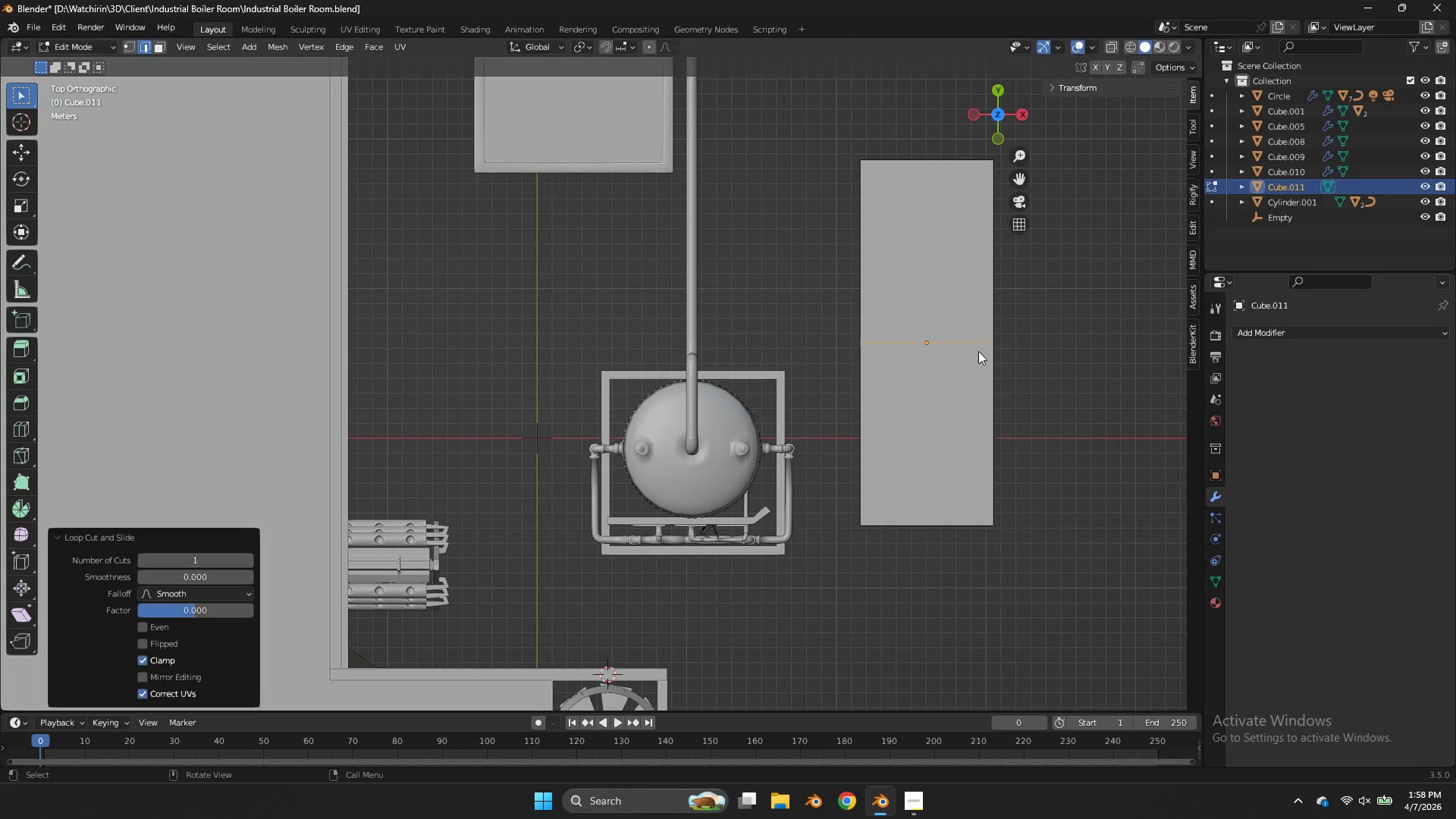 
right_click([979, 353])
 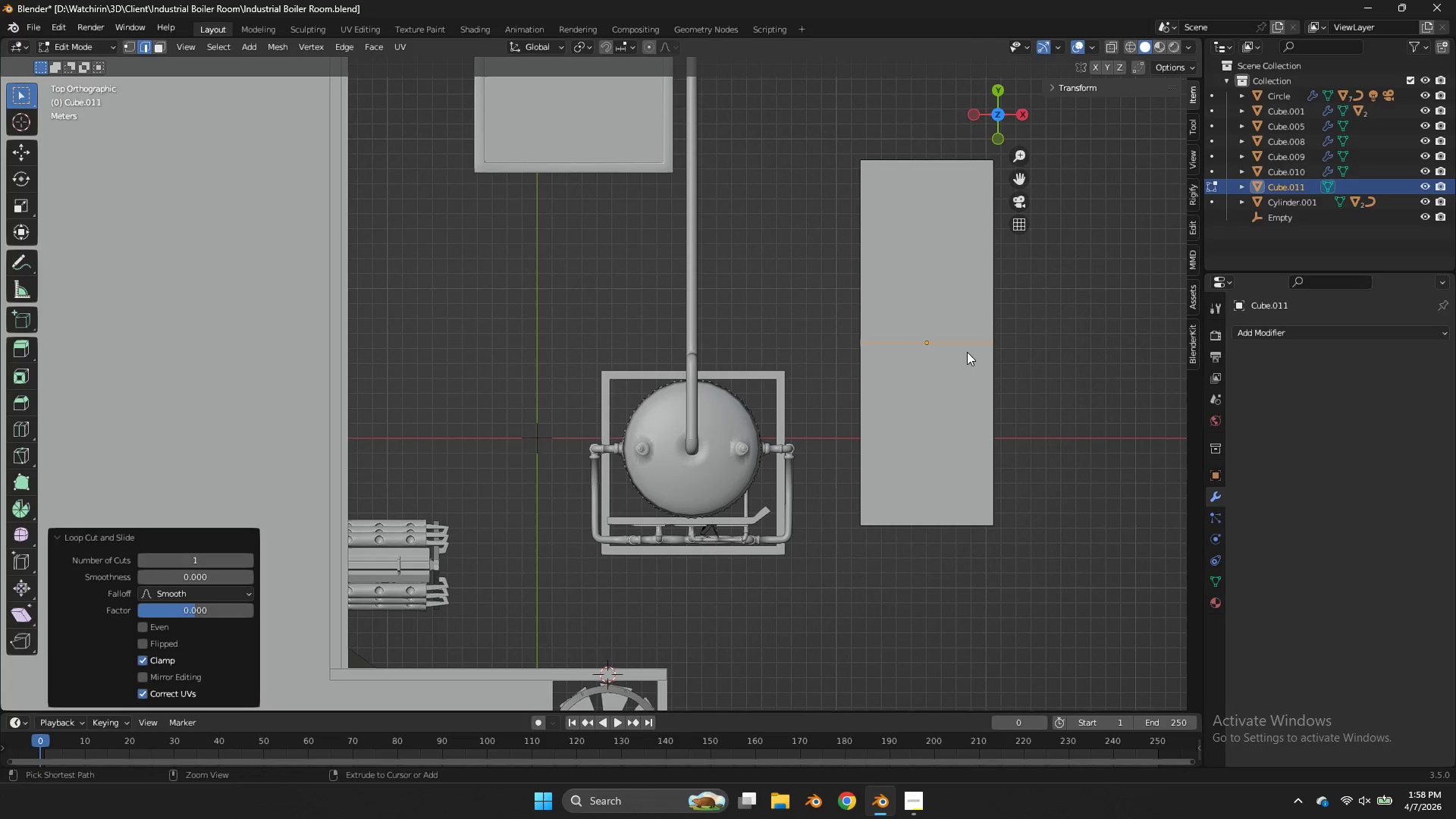 
key(Control+ControlLeft)
 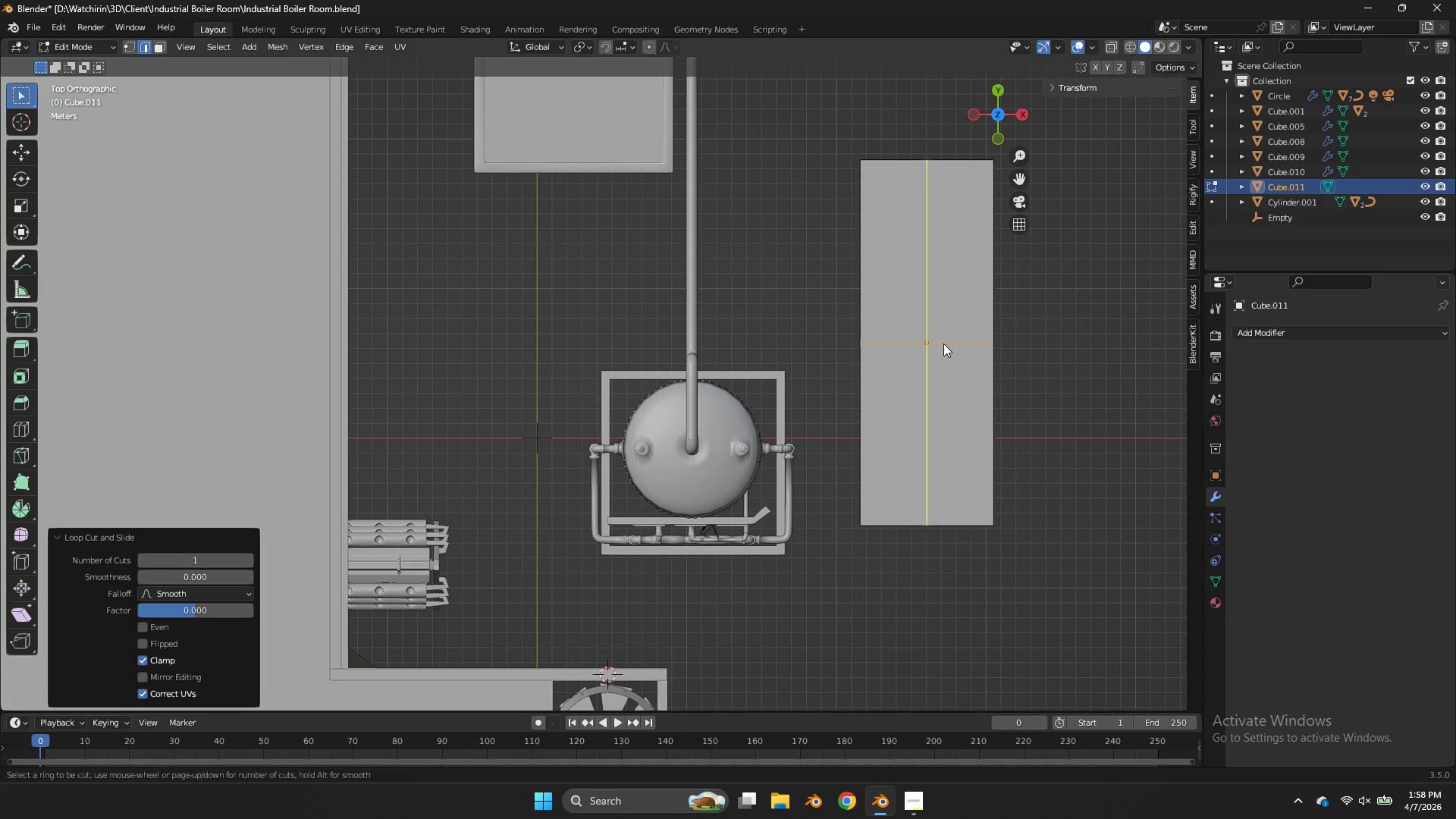 
key(Control+R)
 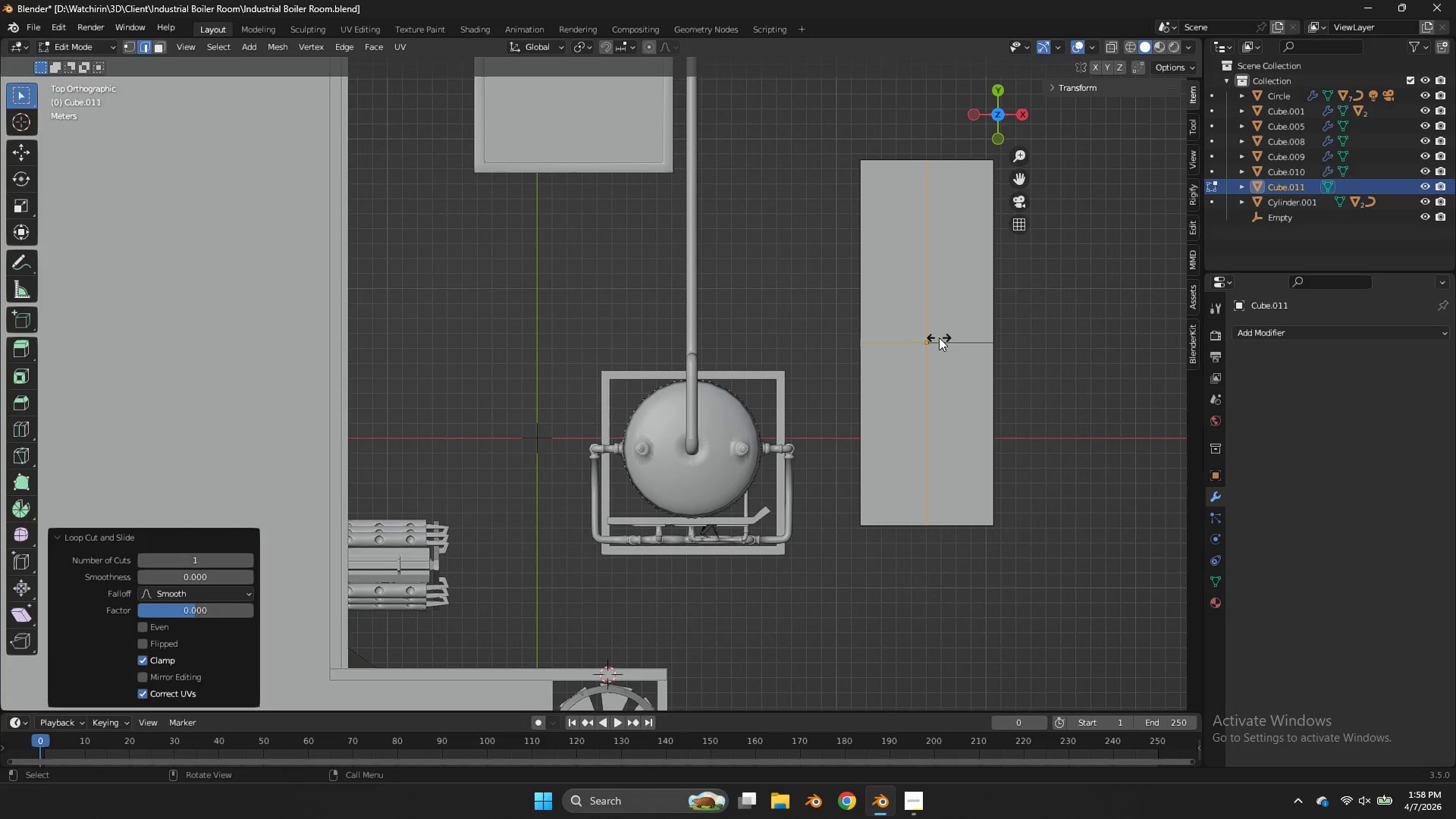 
left_click([939, 337])
 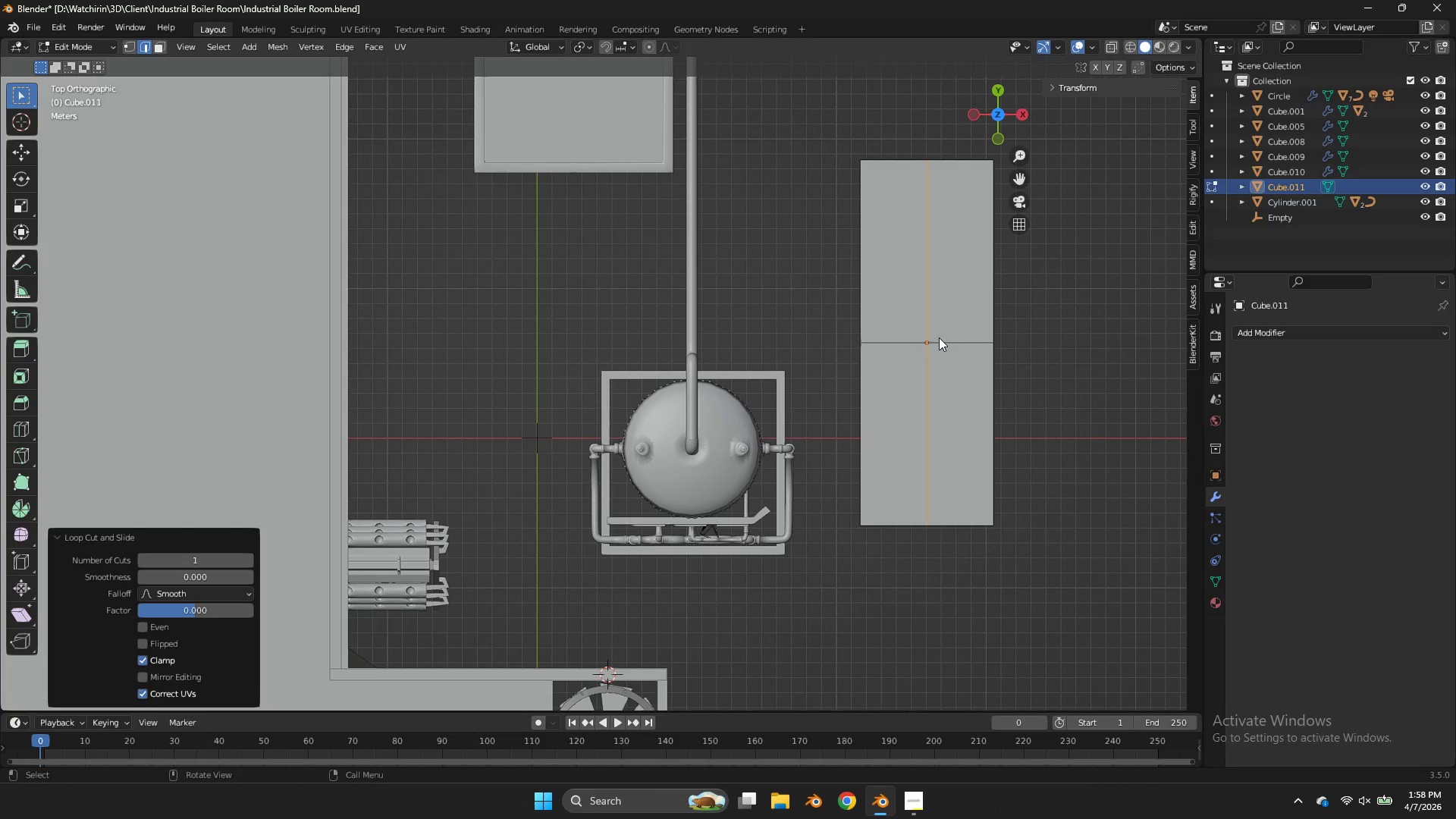 
right_click([939, 337])
 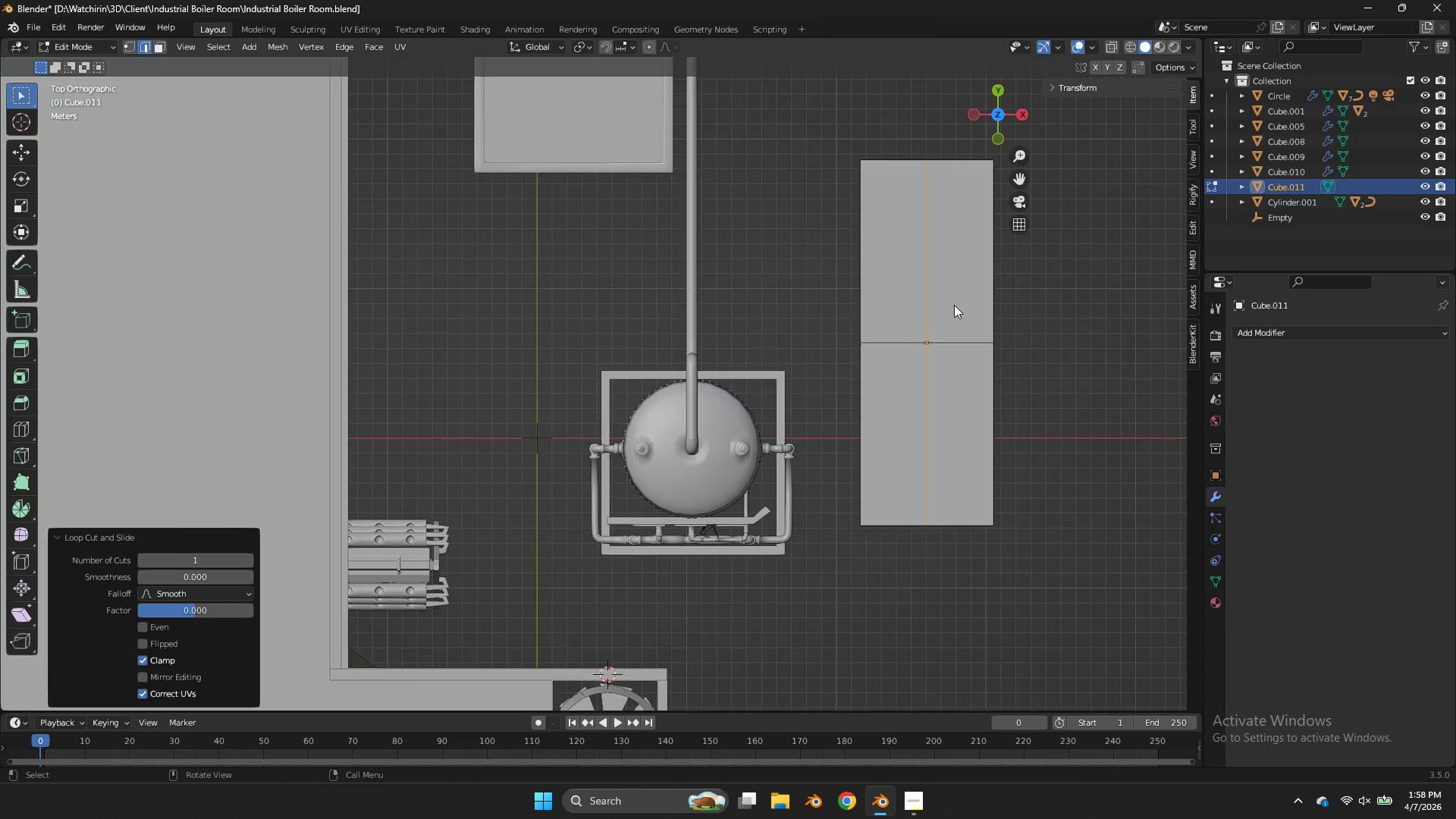 
key(Z)
 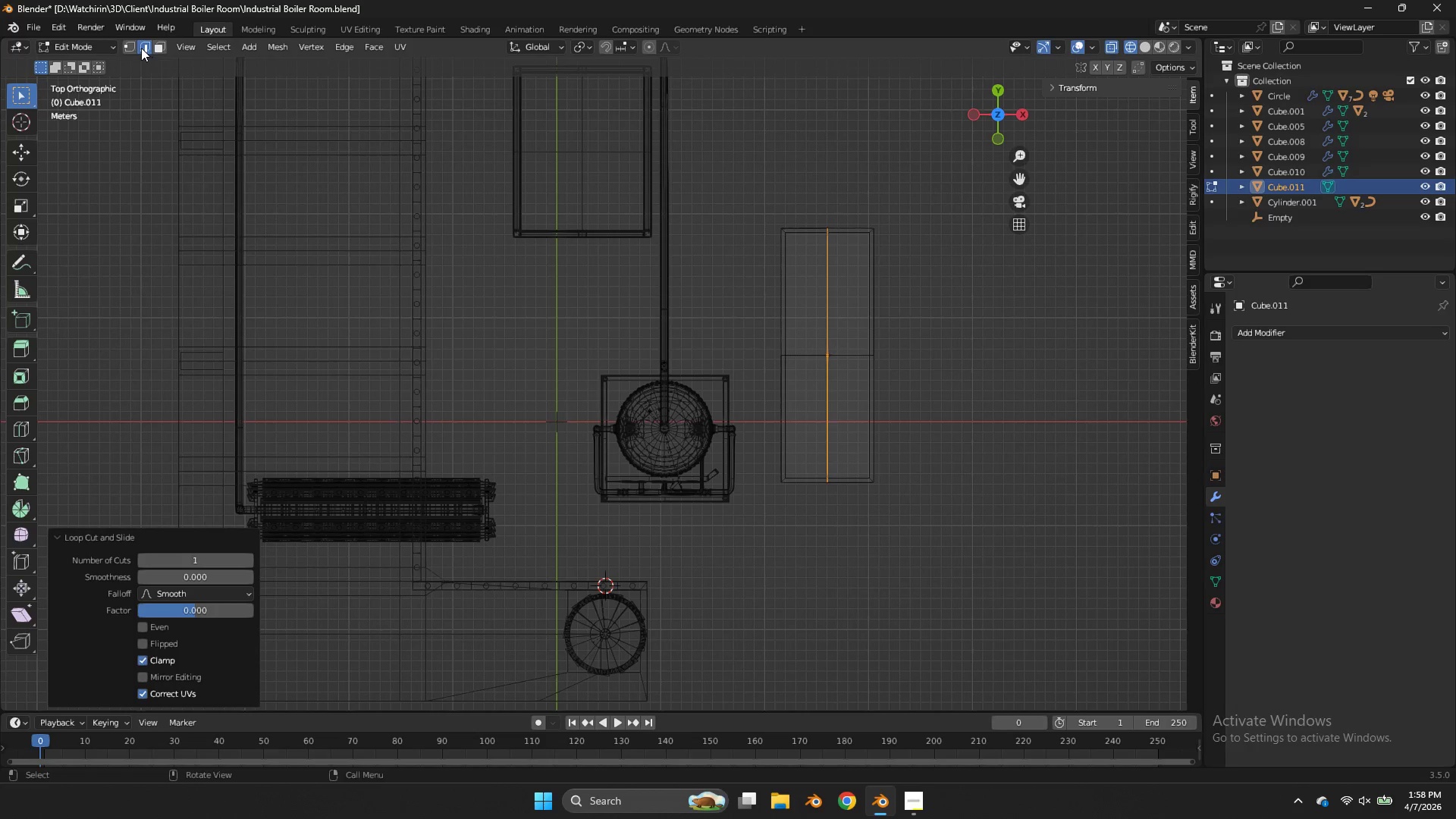 
scroll: coordinate [954, 305], scroll_direction: down, amount: 2.0
 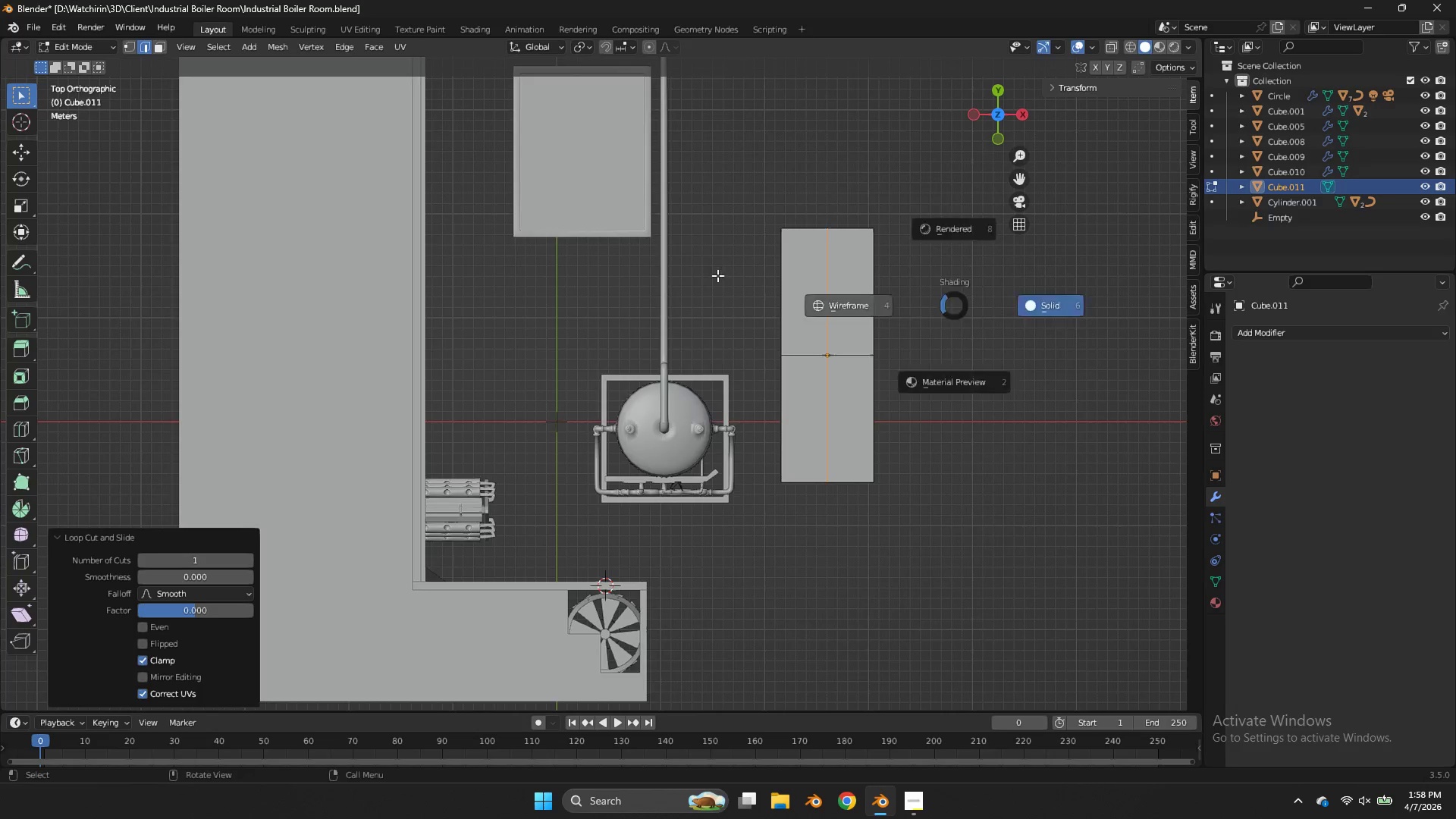 
left_click([127, 44])
 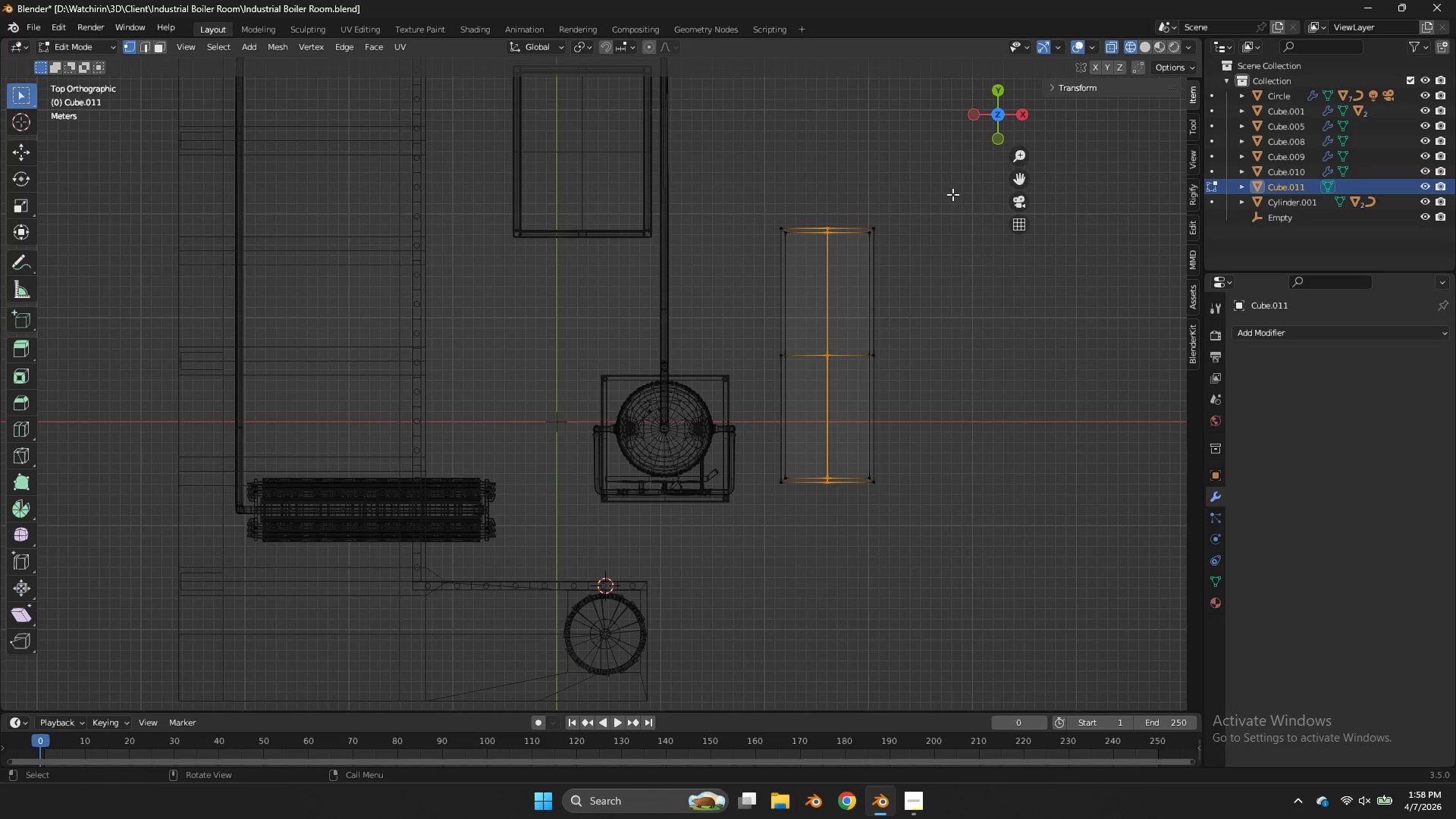 
left_click_drag(start_coordinate=[952, 194], to_coordinate=[675, 269])
 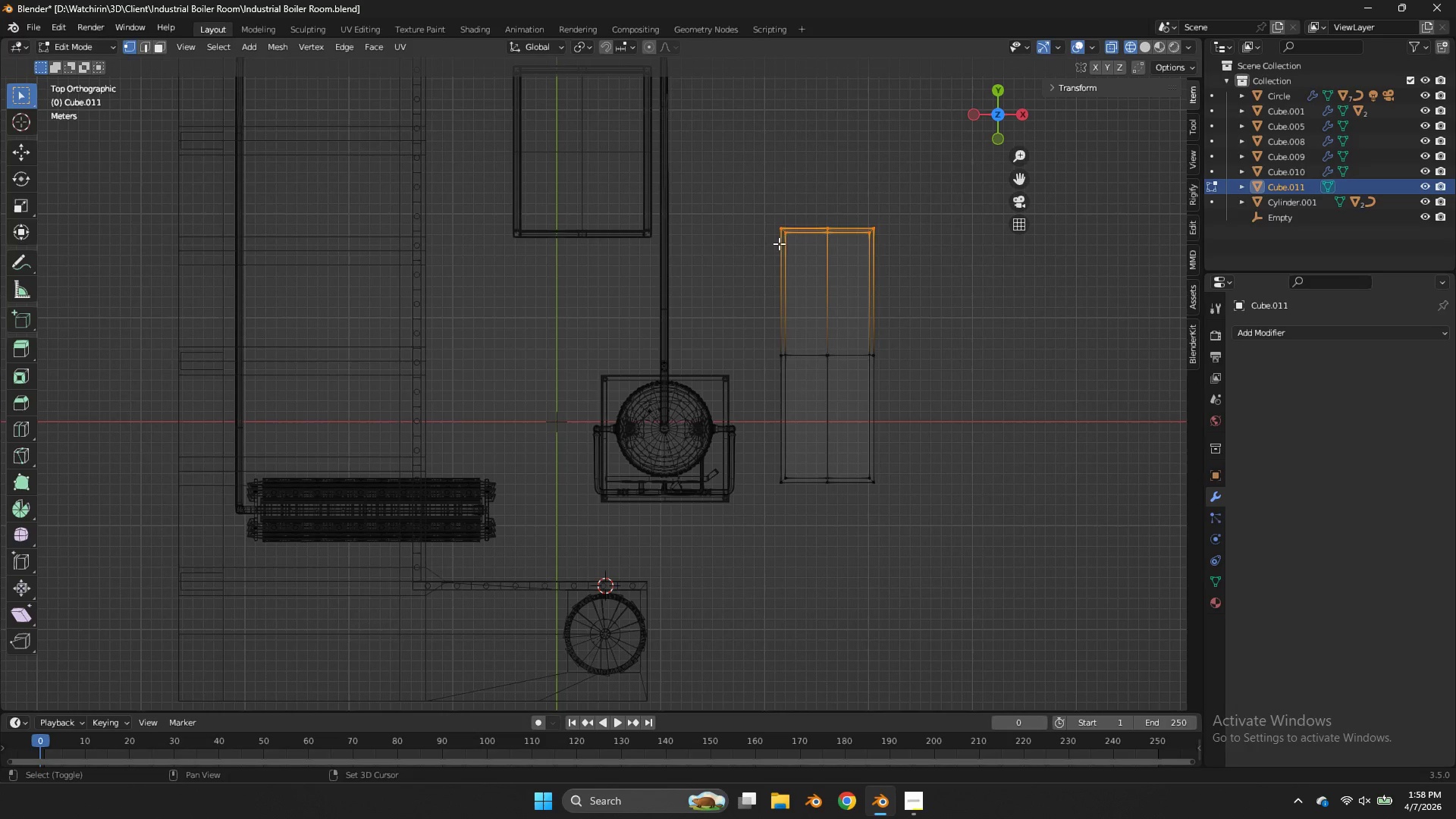 
hold_key(key=ShiftLeft, duration=0.73)
left_click_drag(start_coordinate=[787, 235], to_coordinate=[726, 646])
 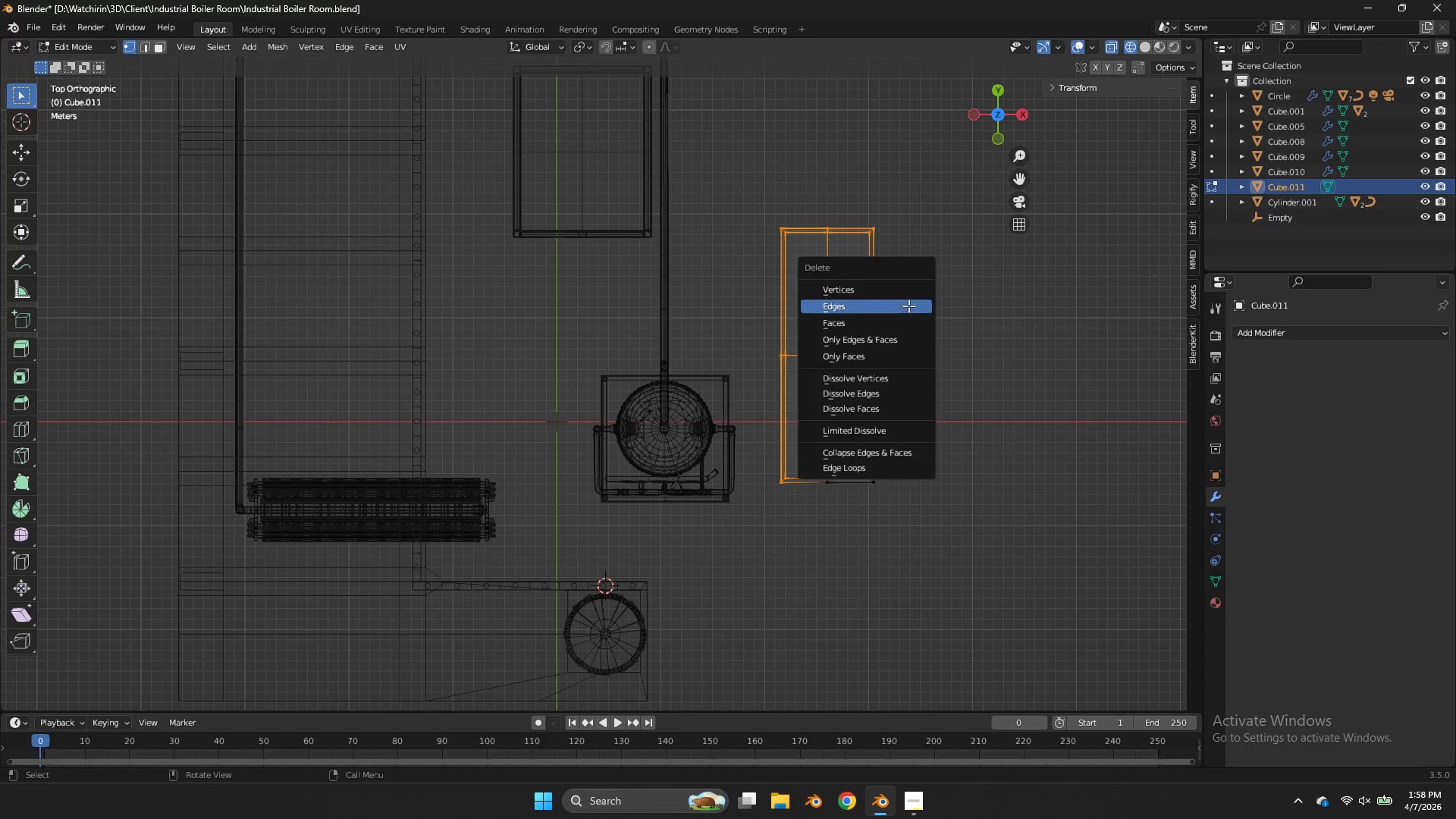 
key(X)
 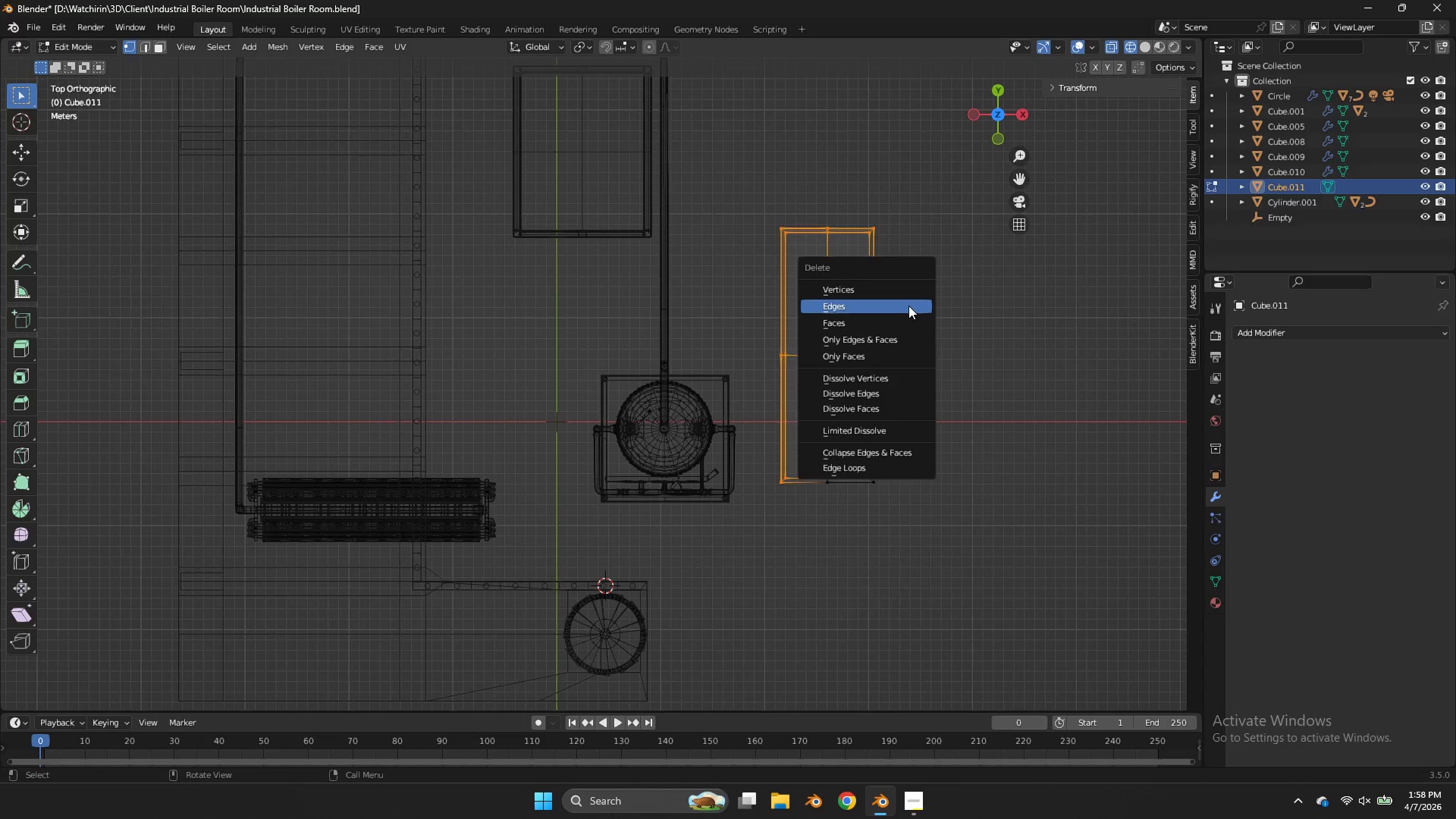 
left_click([908, 306])
 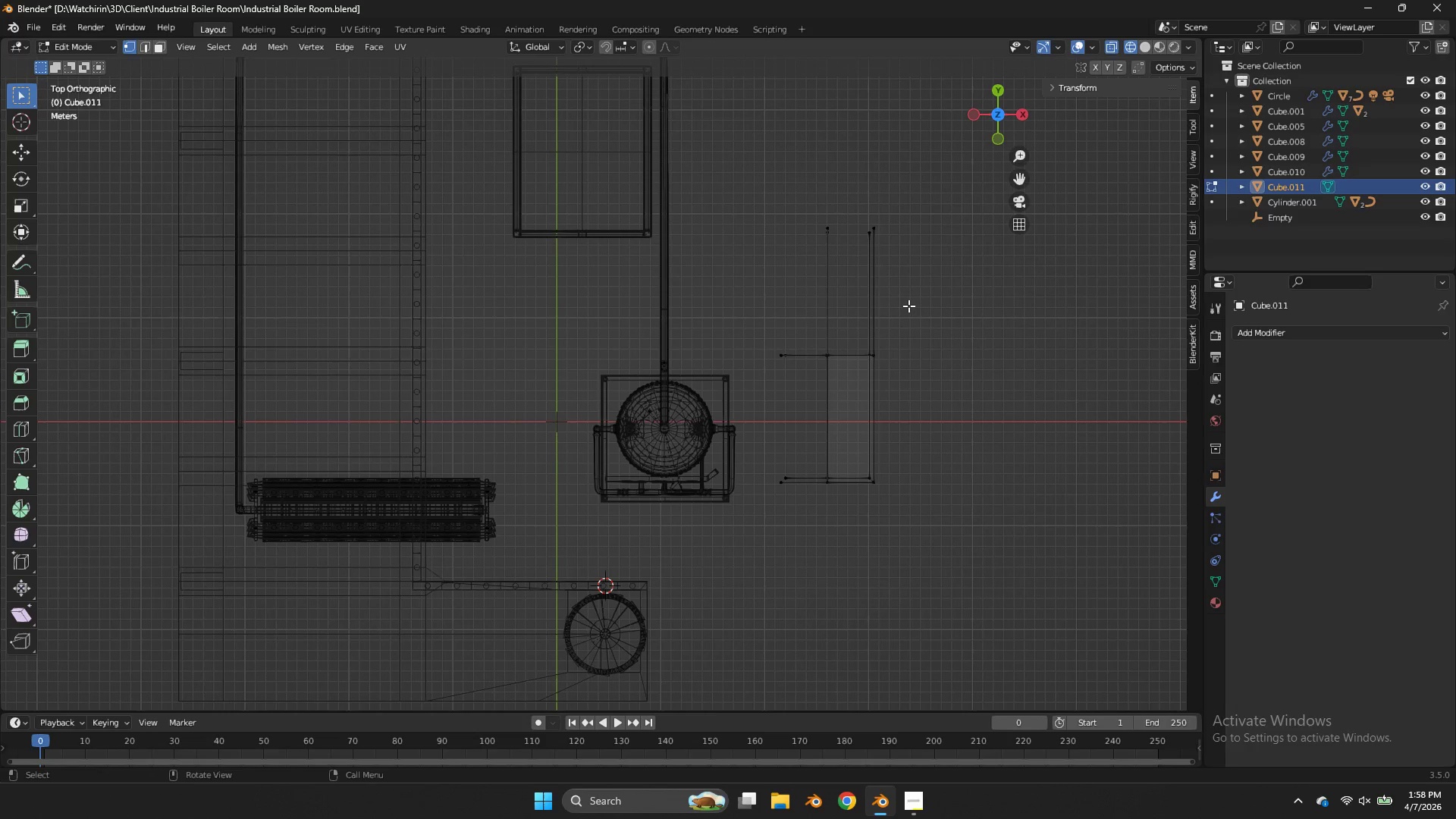 
key(Control+ControlLeft)
 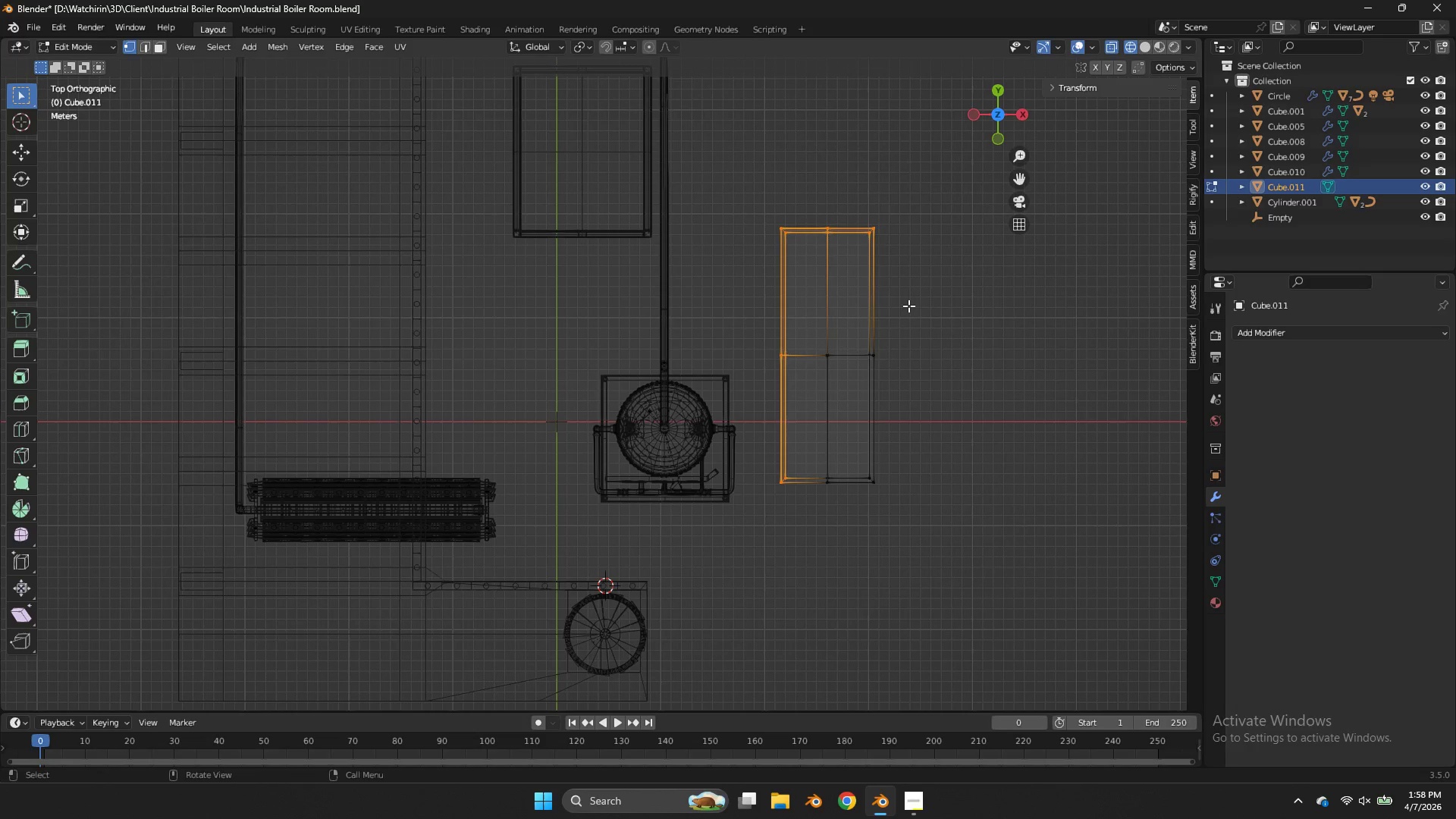 
key(Control+Z)
 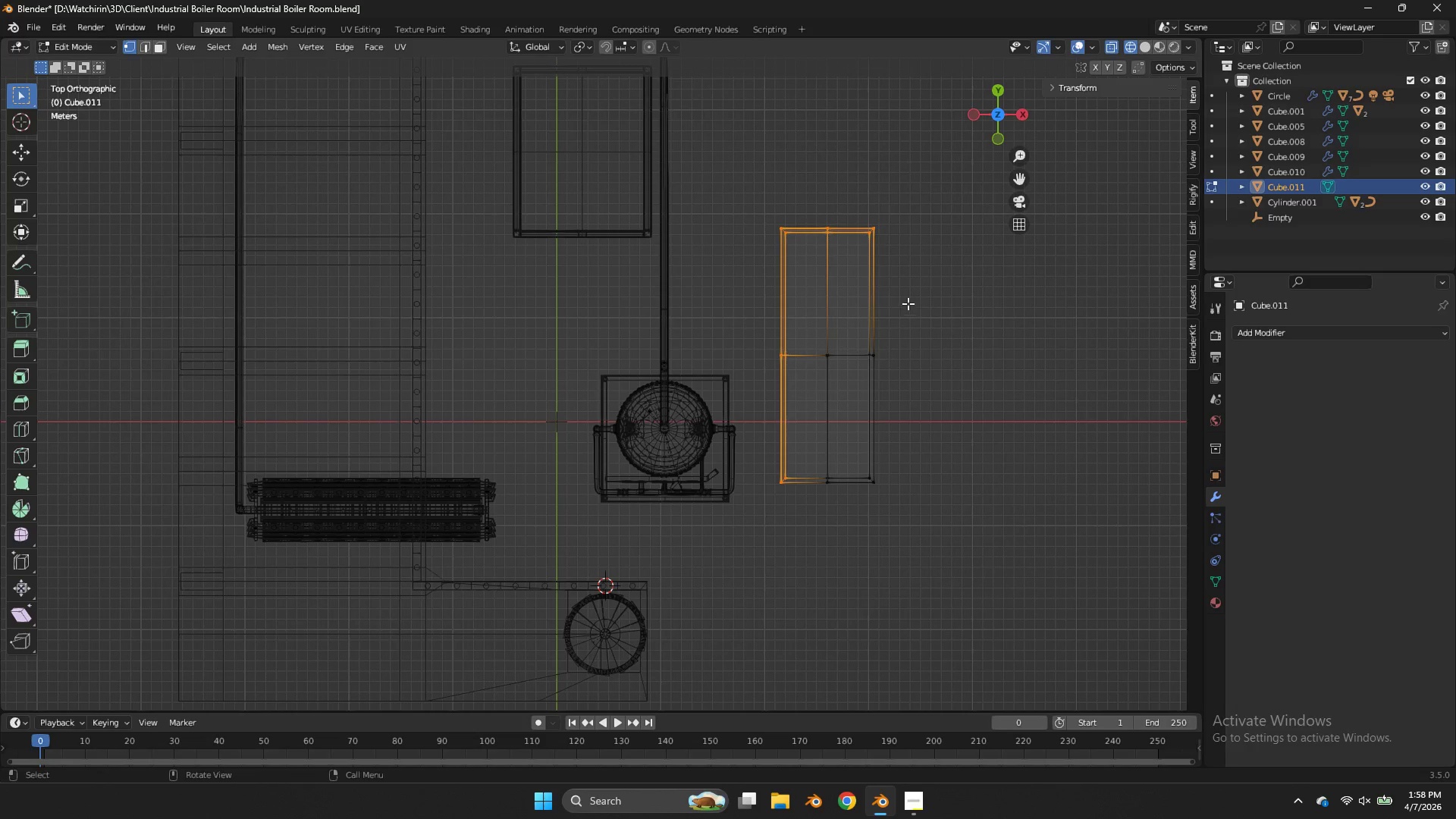 
key(X)
 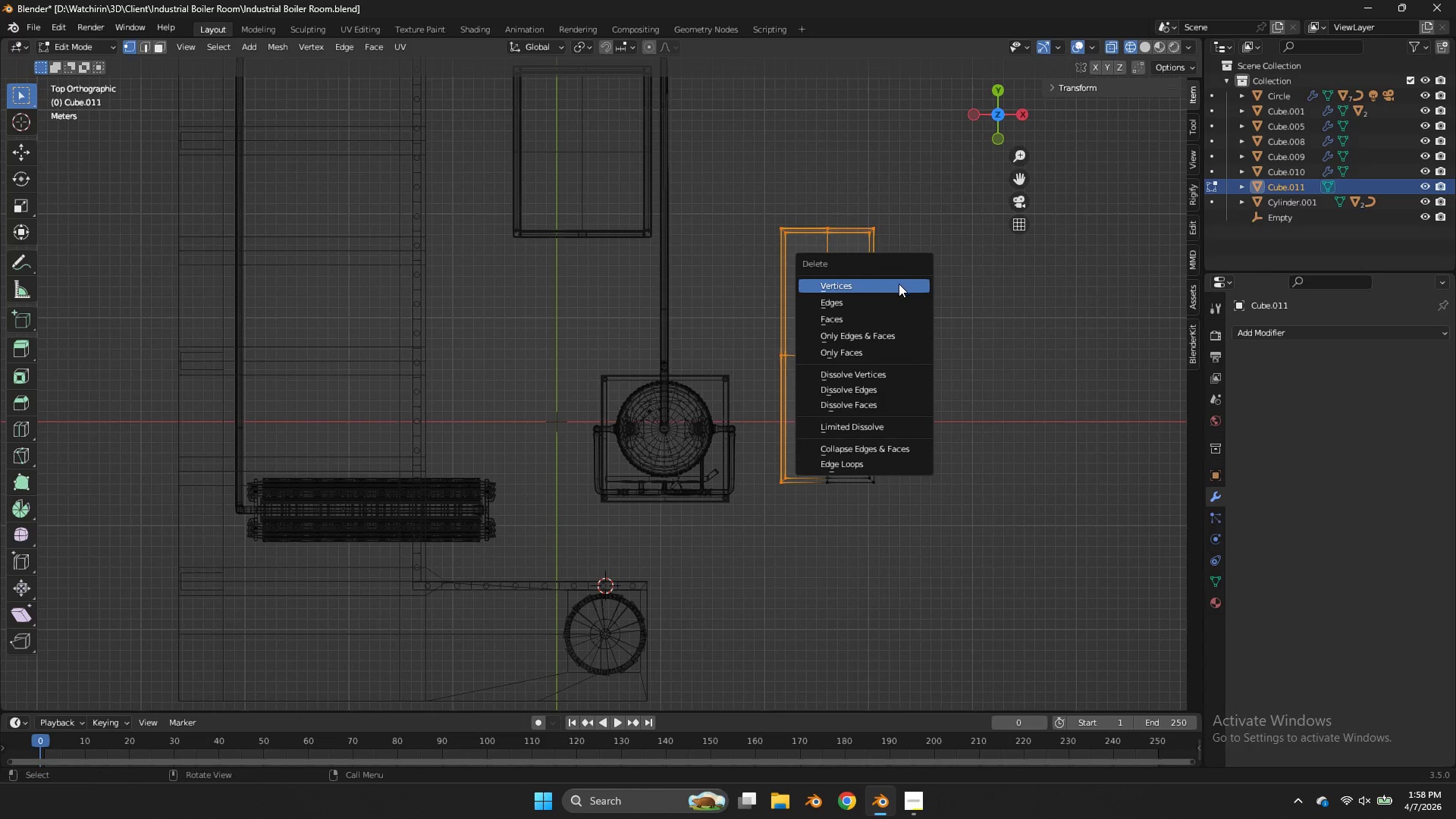 
left_click([899, 284])
 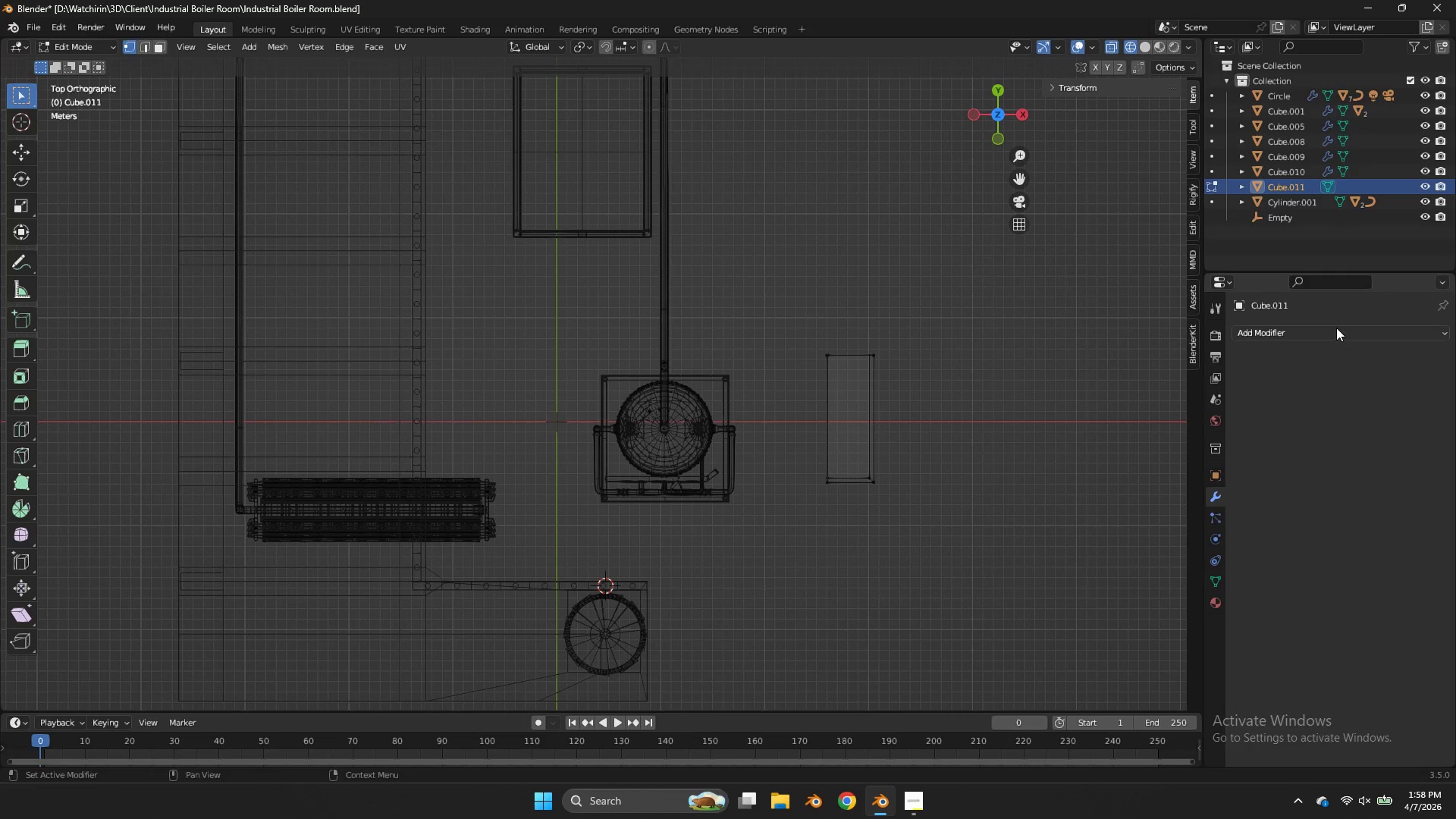 
left_click([1336, 328])
 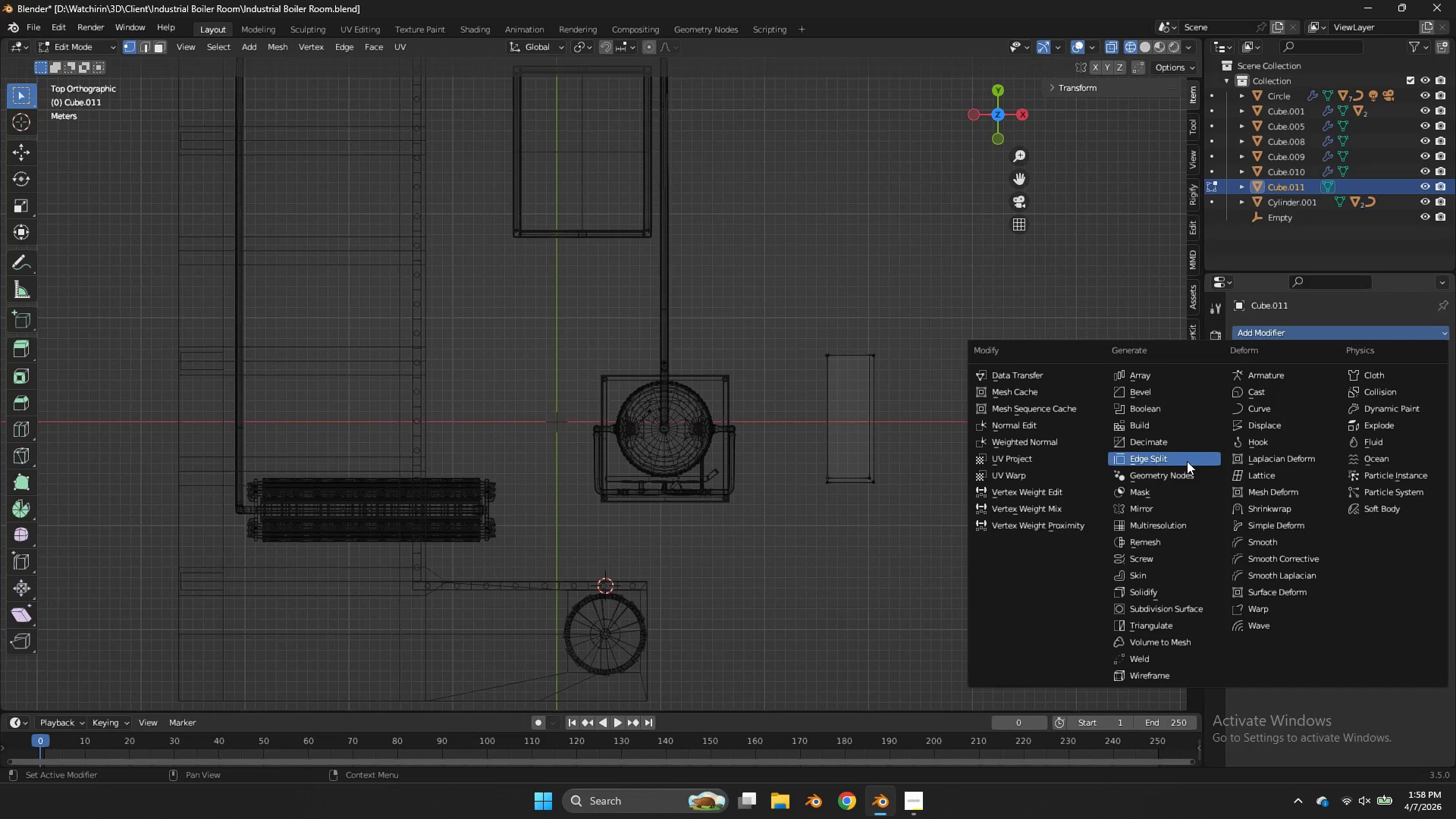 
wait(6.12)
 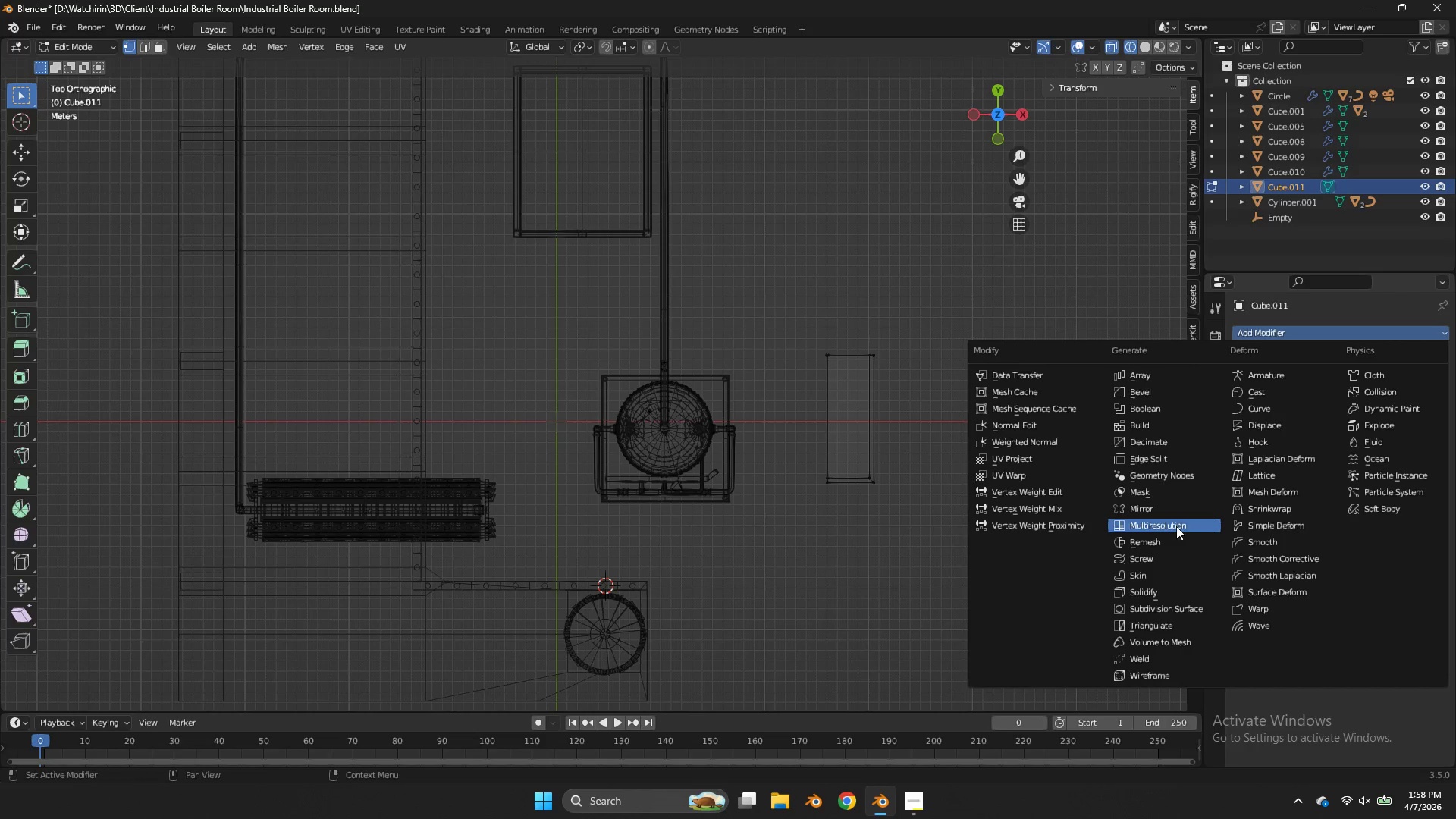 
left_click([1153, 507])
 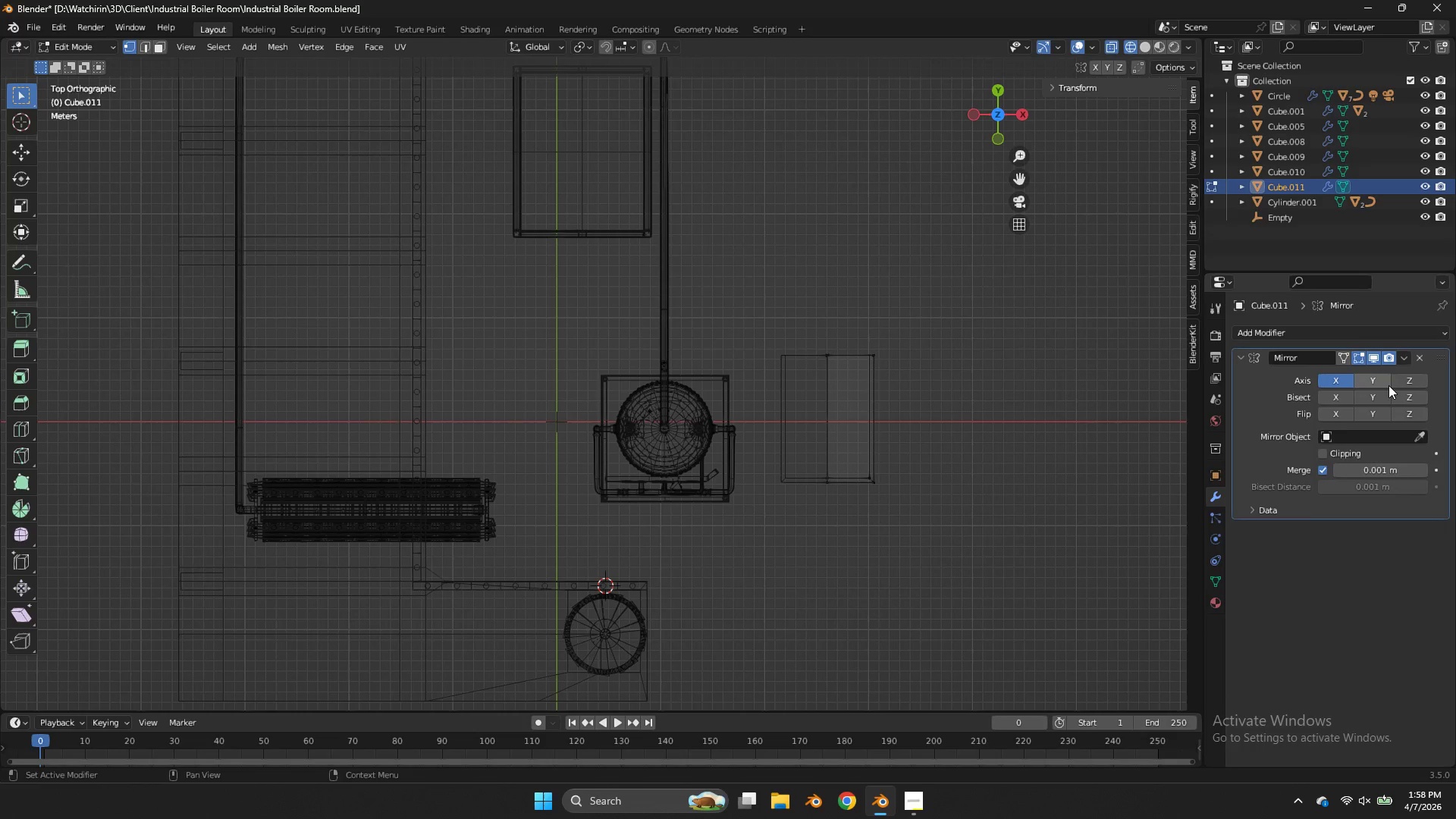 
left_click([1388, 384])
 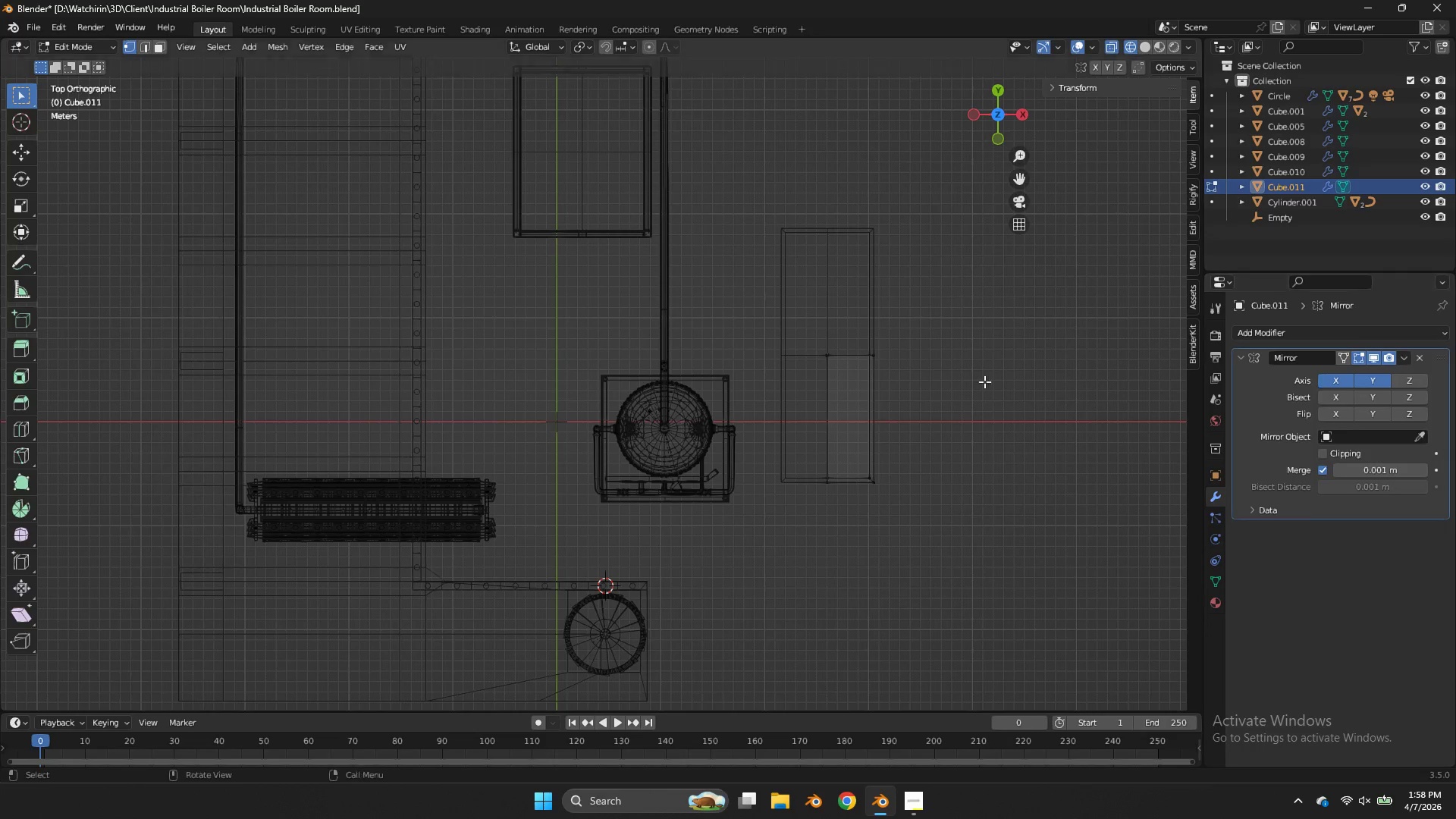 
key(Tab)
 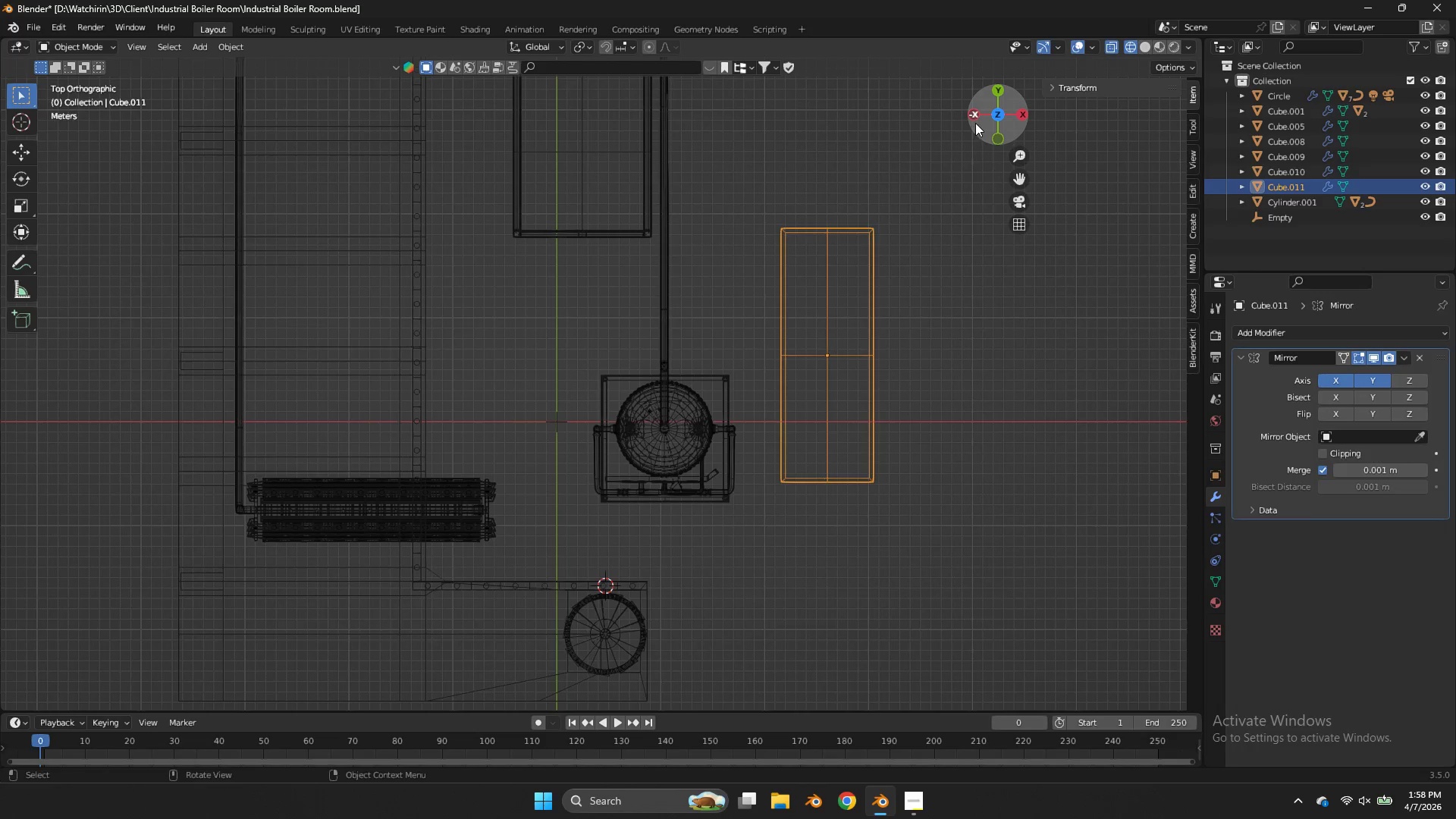 
left_click_drag(start_coordinate=[977, 123], to_coordinate=[849, 639])
 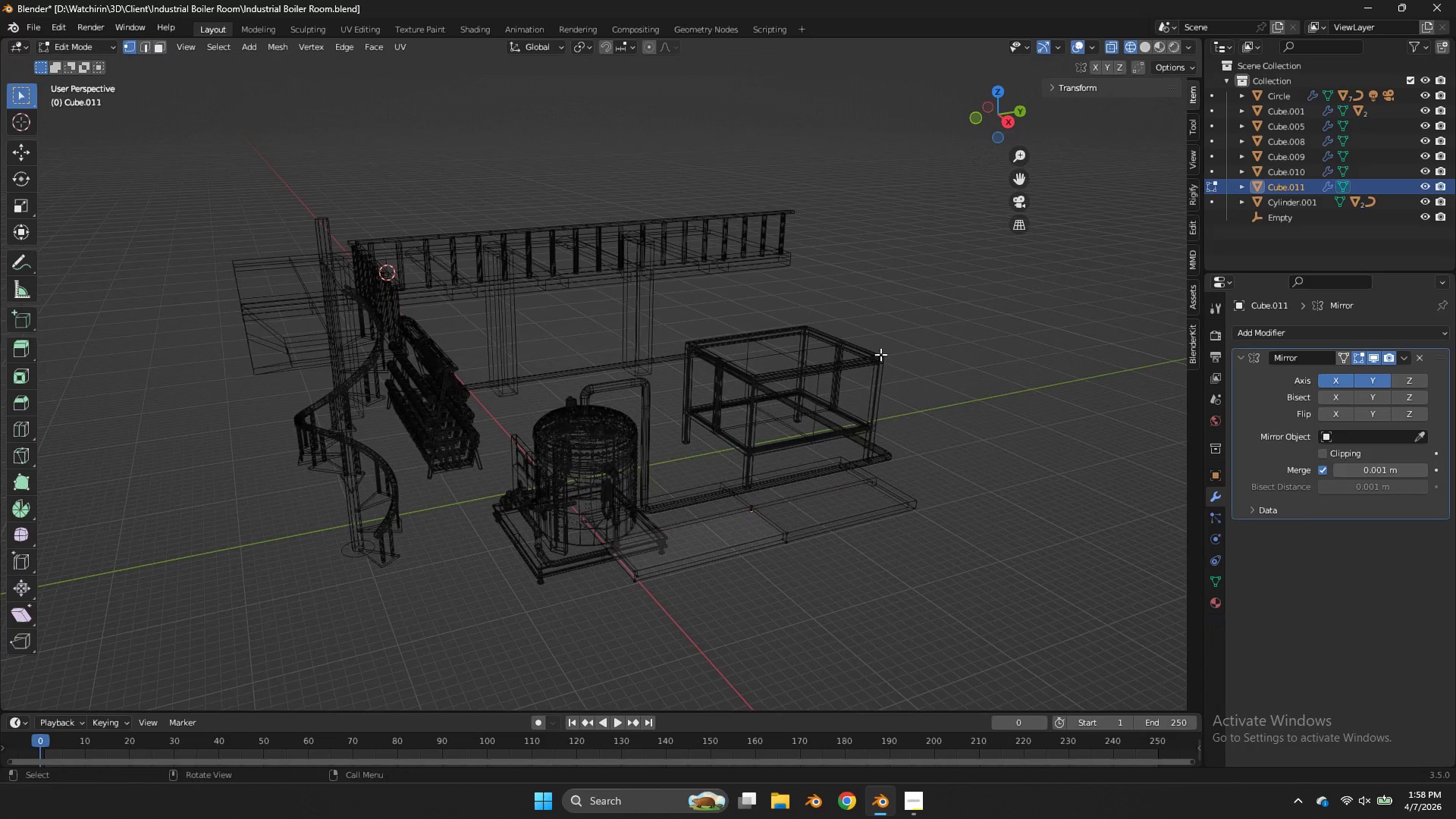 
key(Tab)
 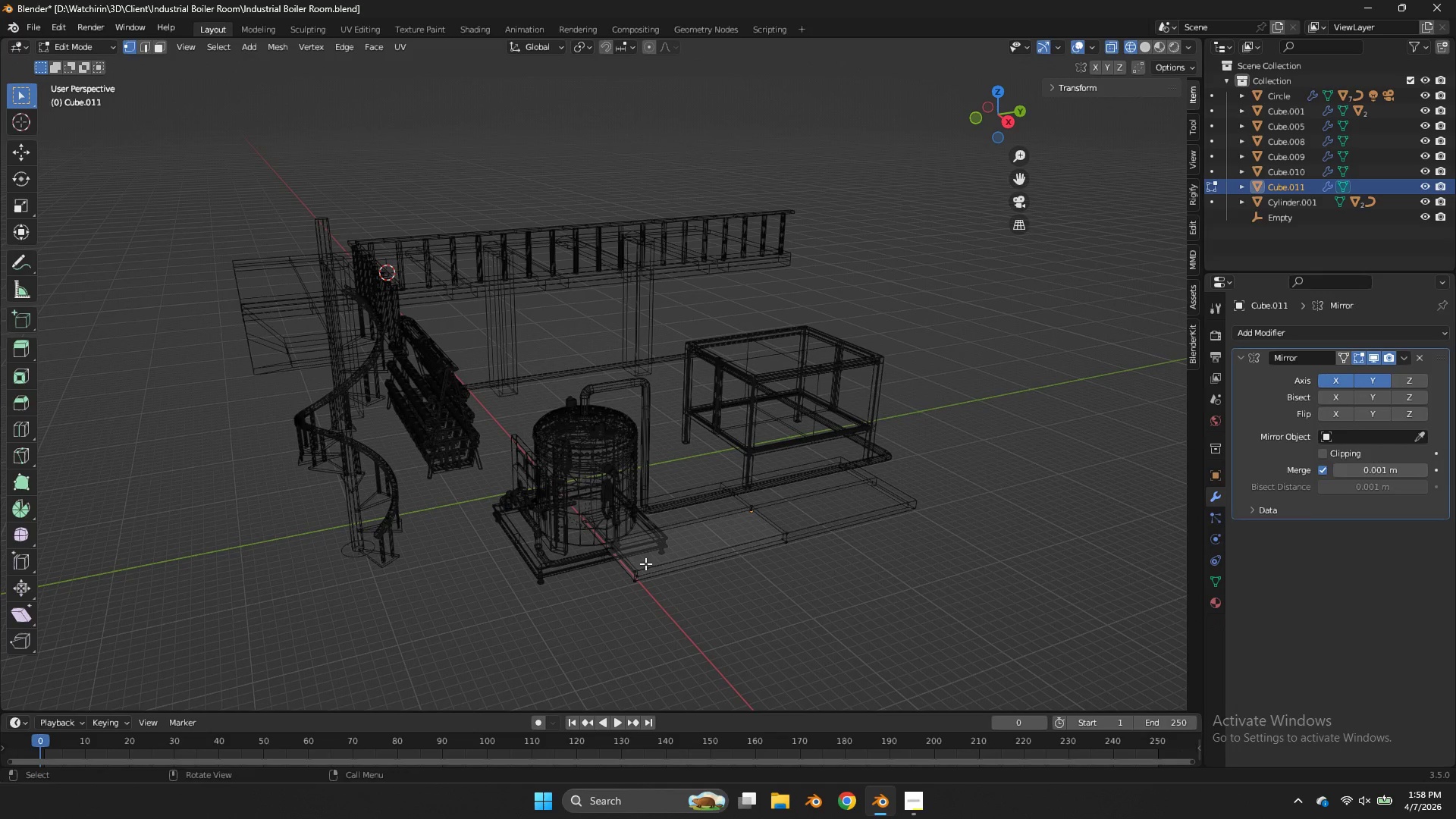 
left_click([645, 567])
 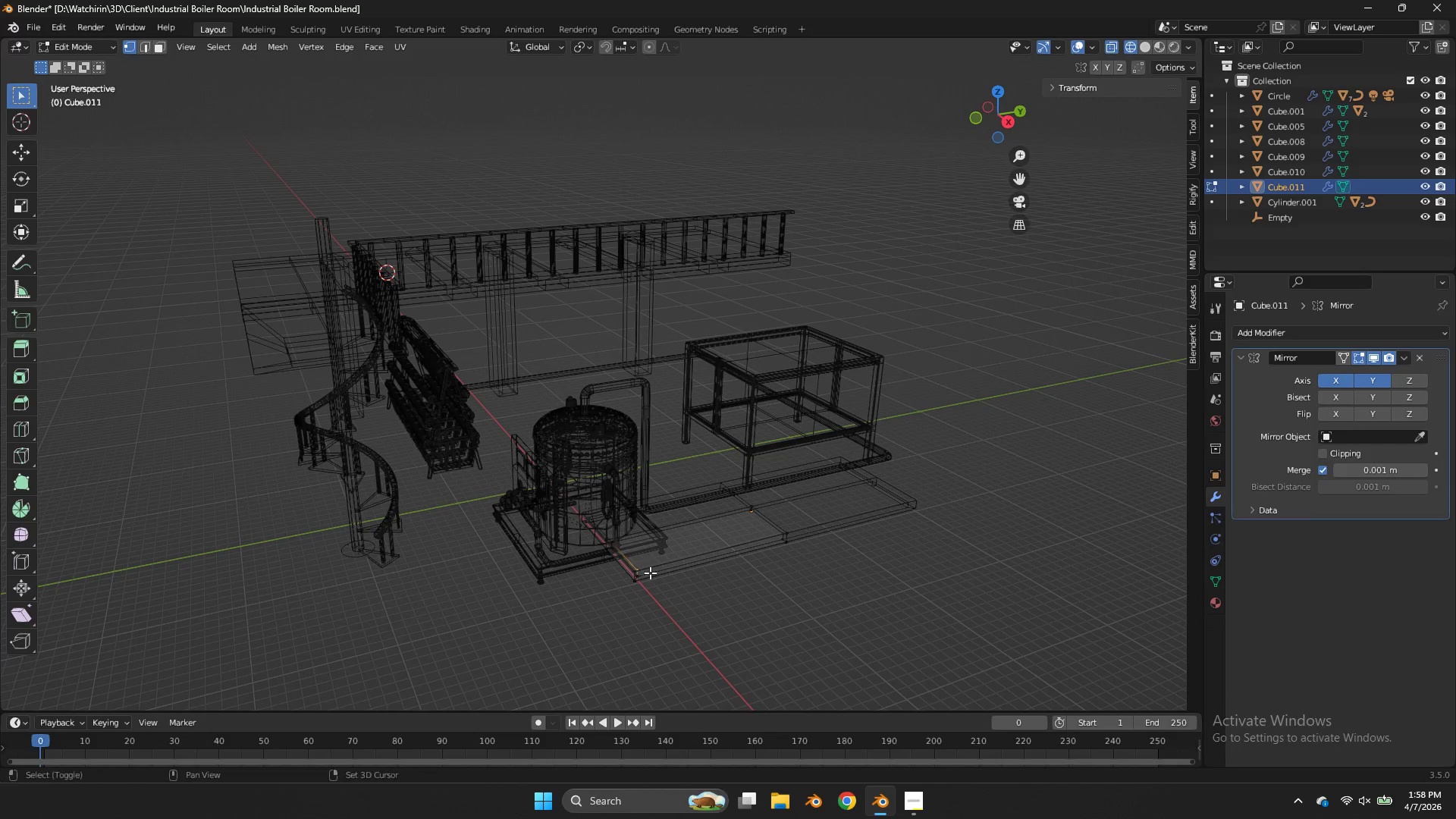 
key(Shift+ShiftLeft)
 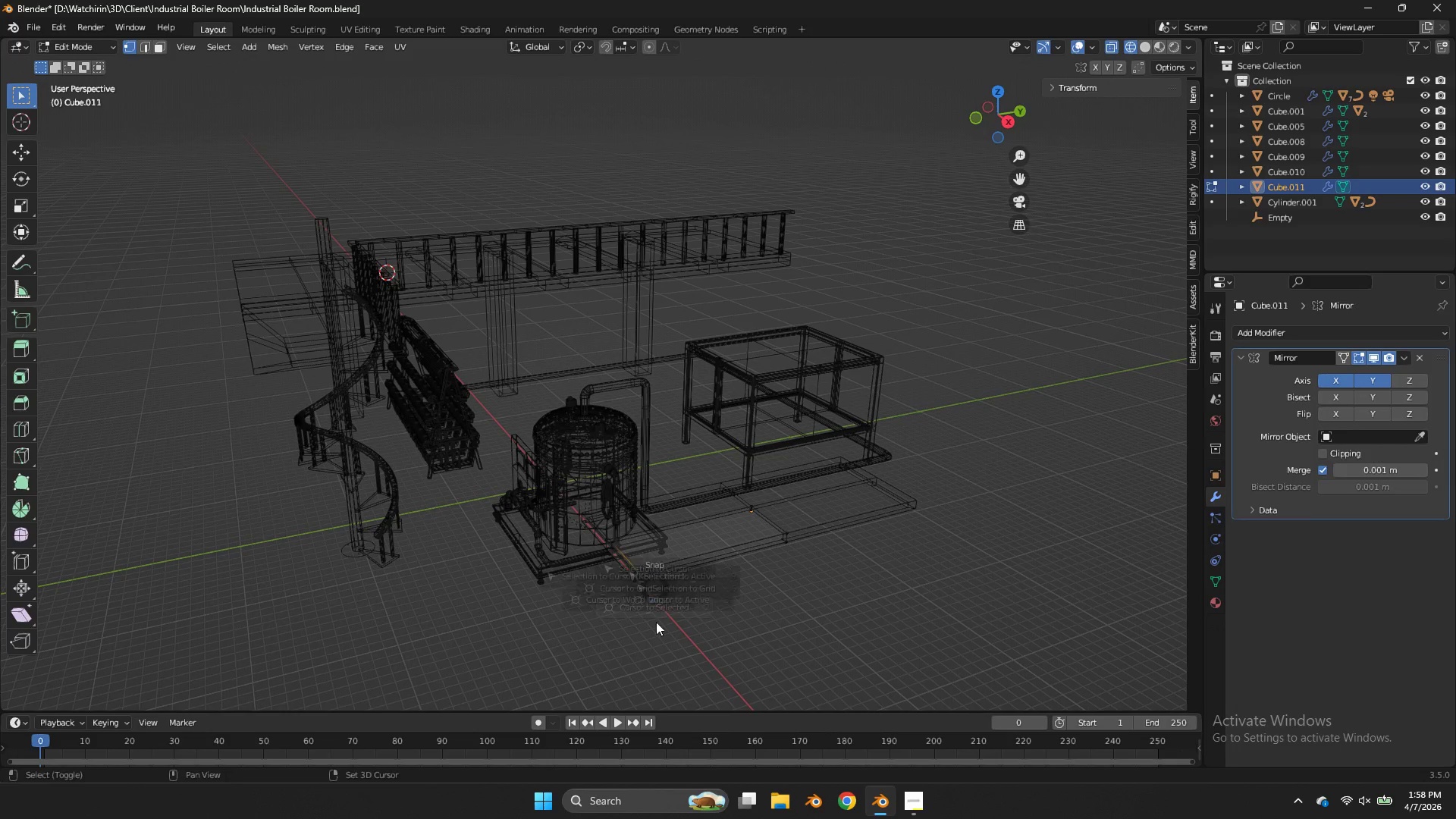 
key(Shift+S)
 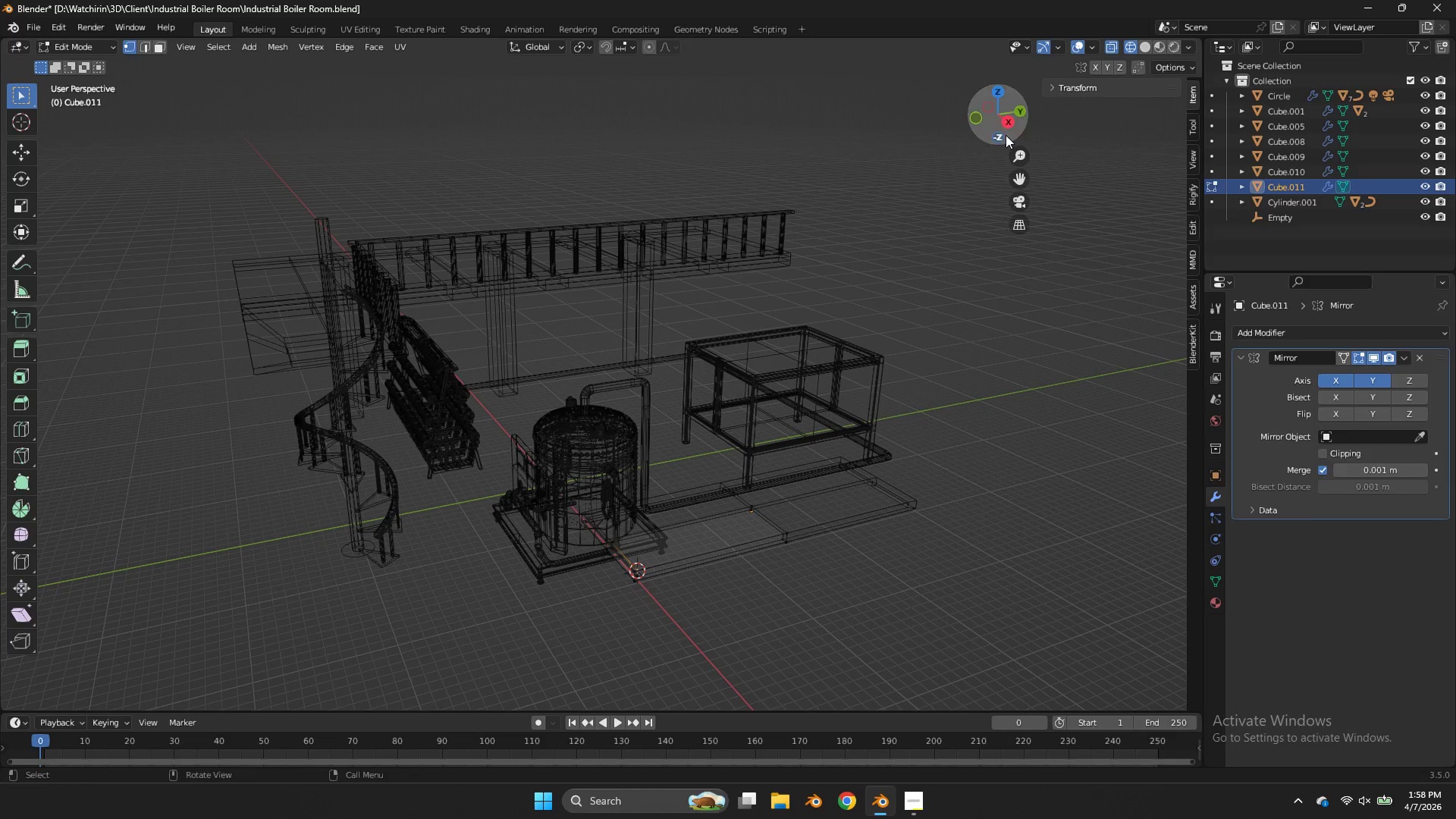 
left_click([1008, 130])
 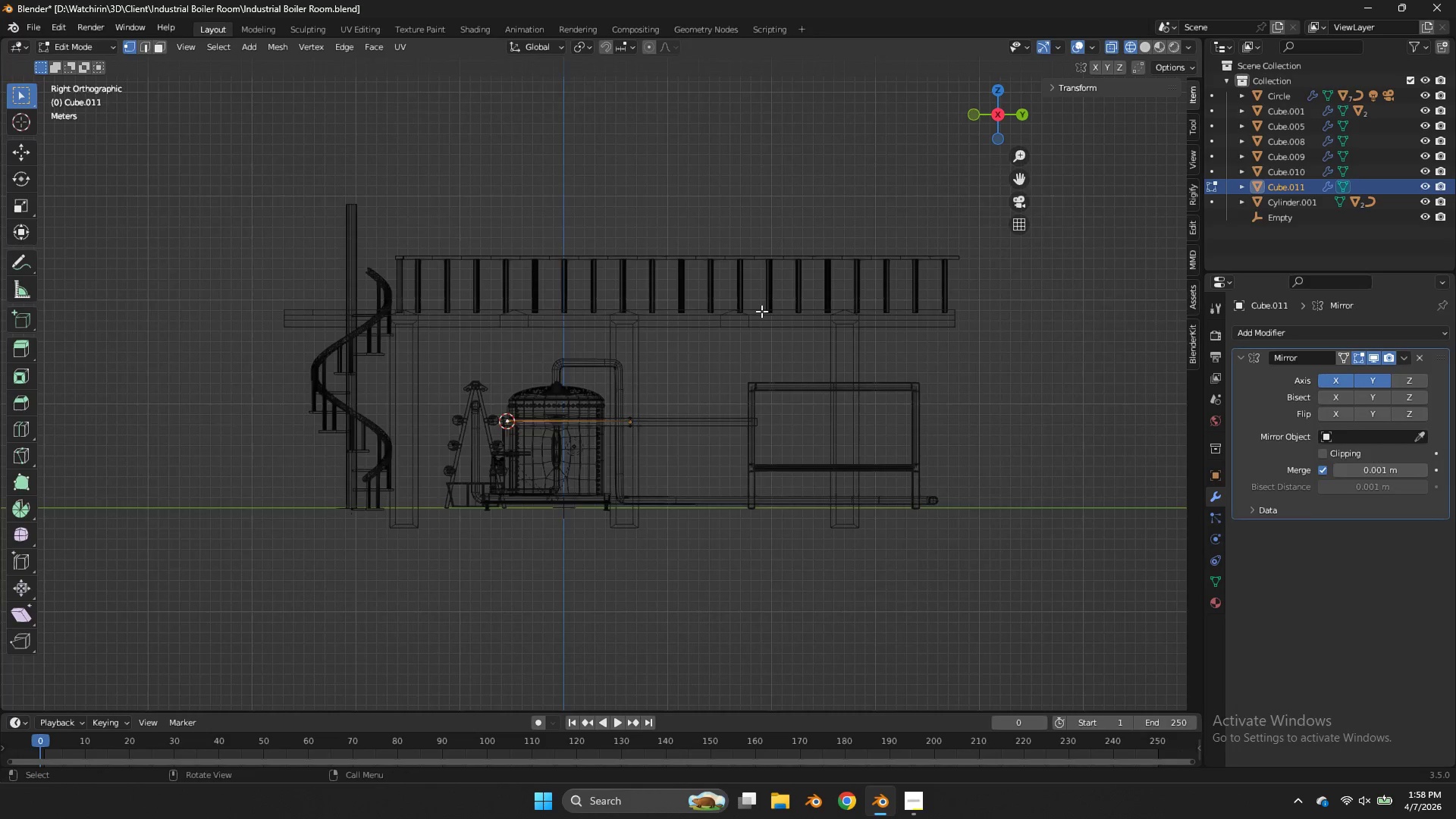 
key(Shift+ShiftLeft)
 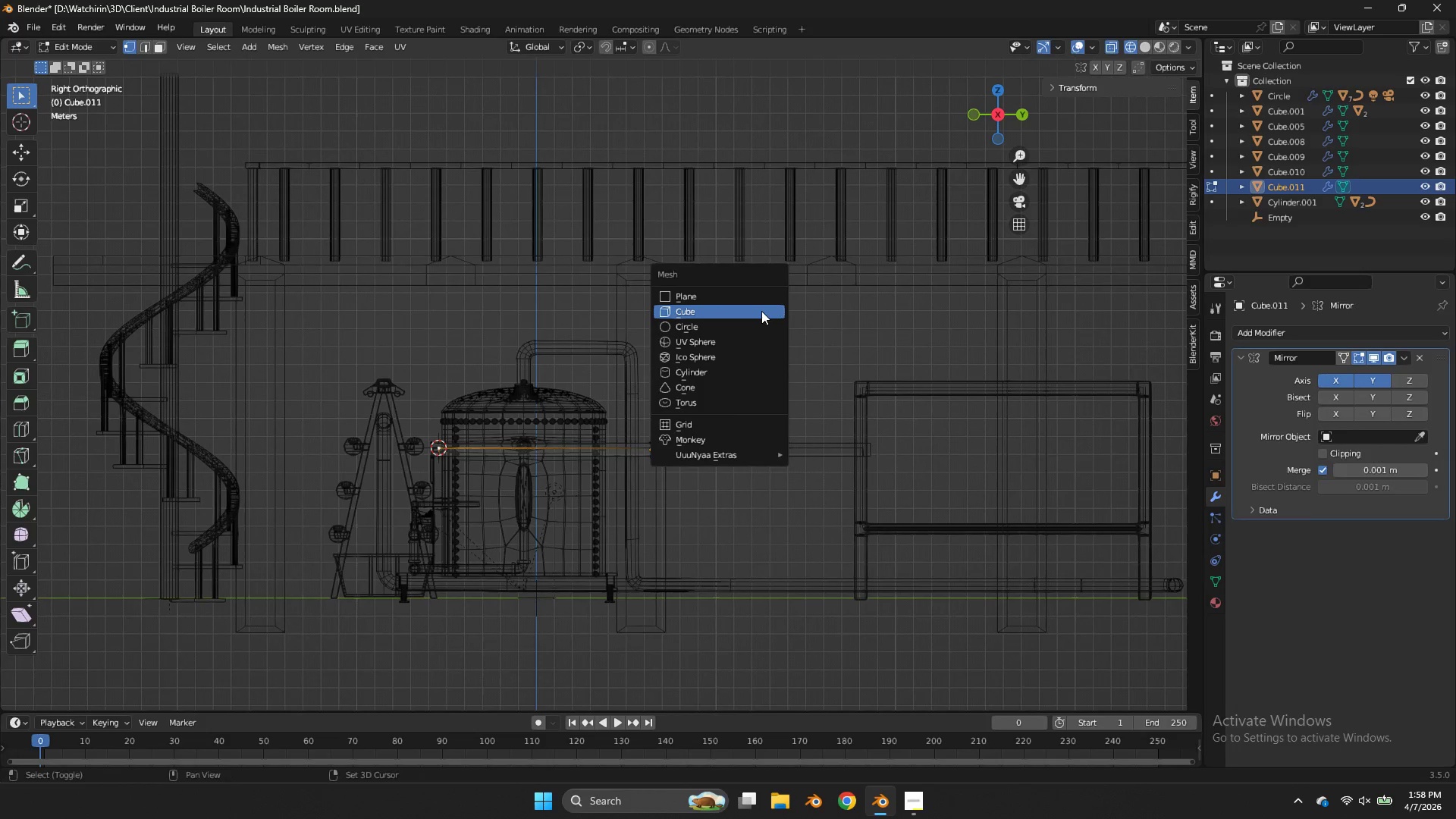 
key(Shift+A)
 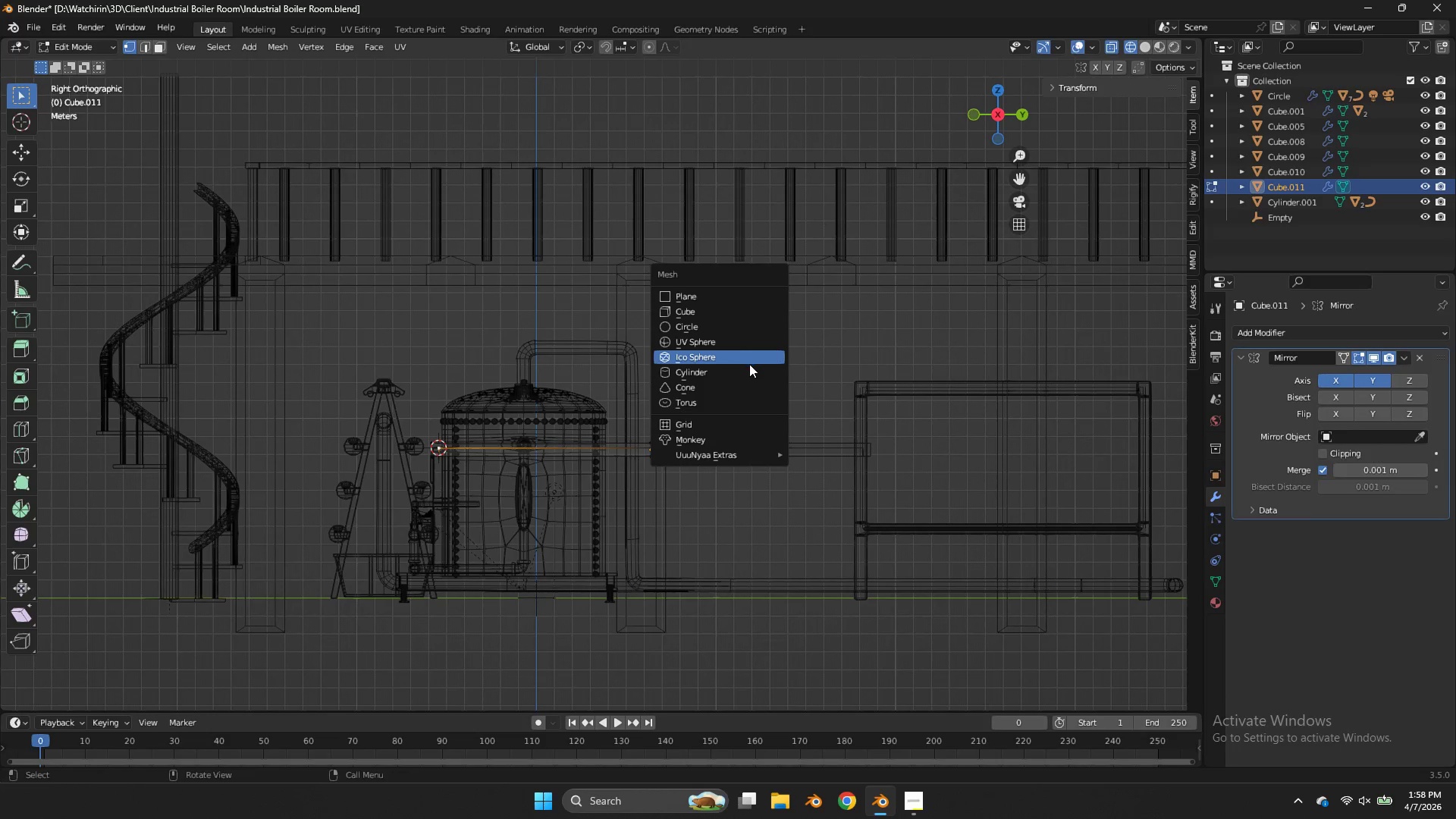 
scroll: coordinate [761, 311], scroll_direction: up, amount: 3.0
 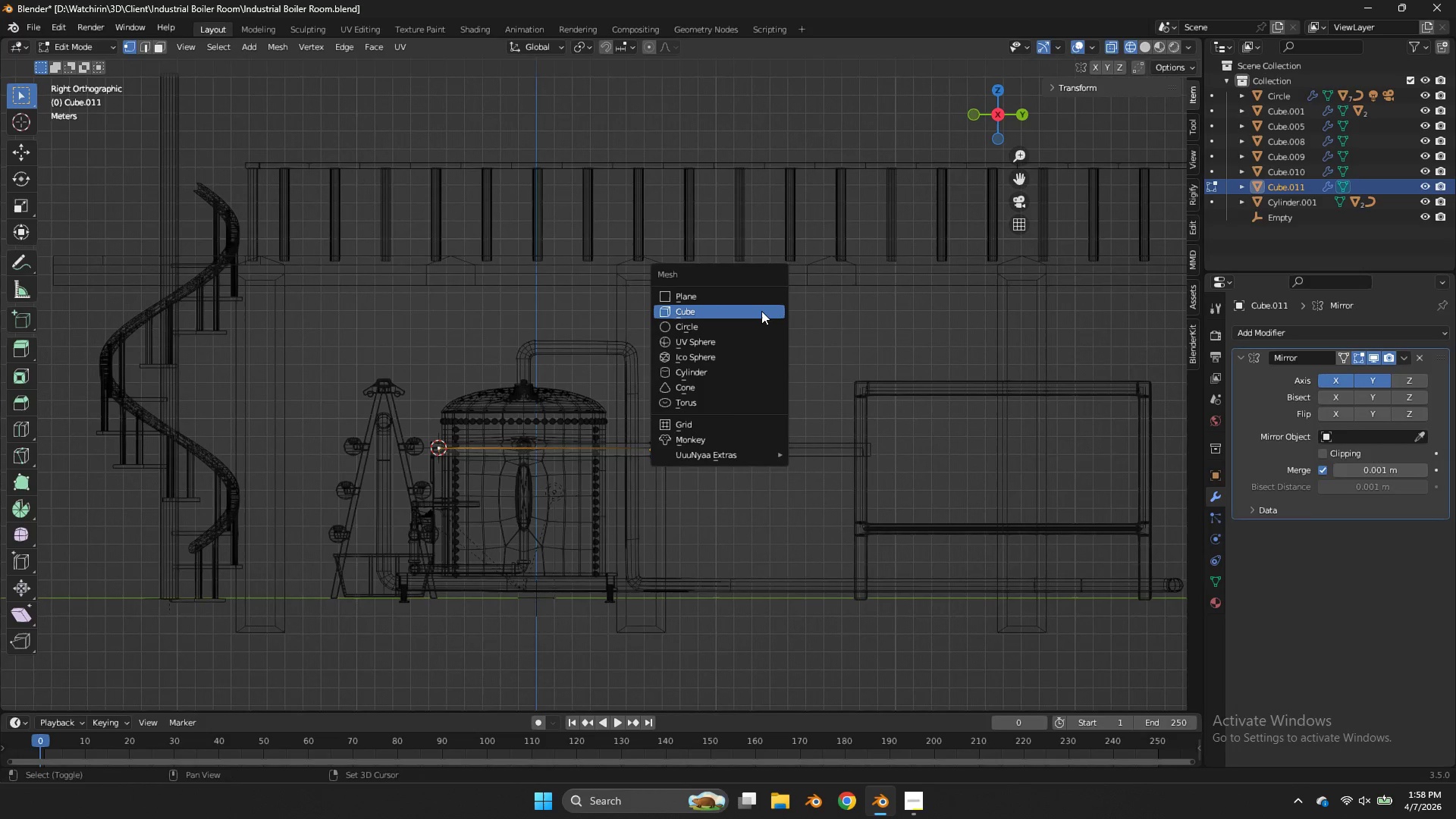 
left_click([749, 372])
 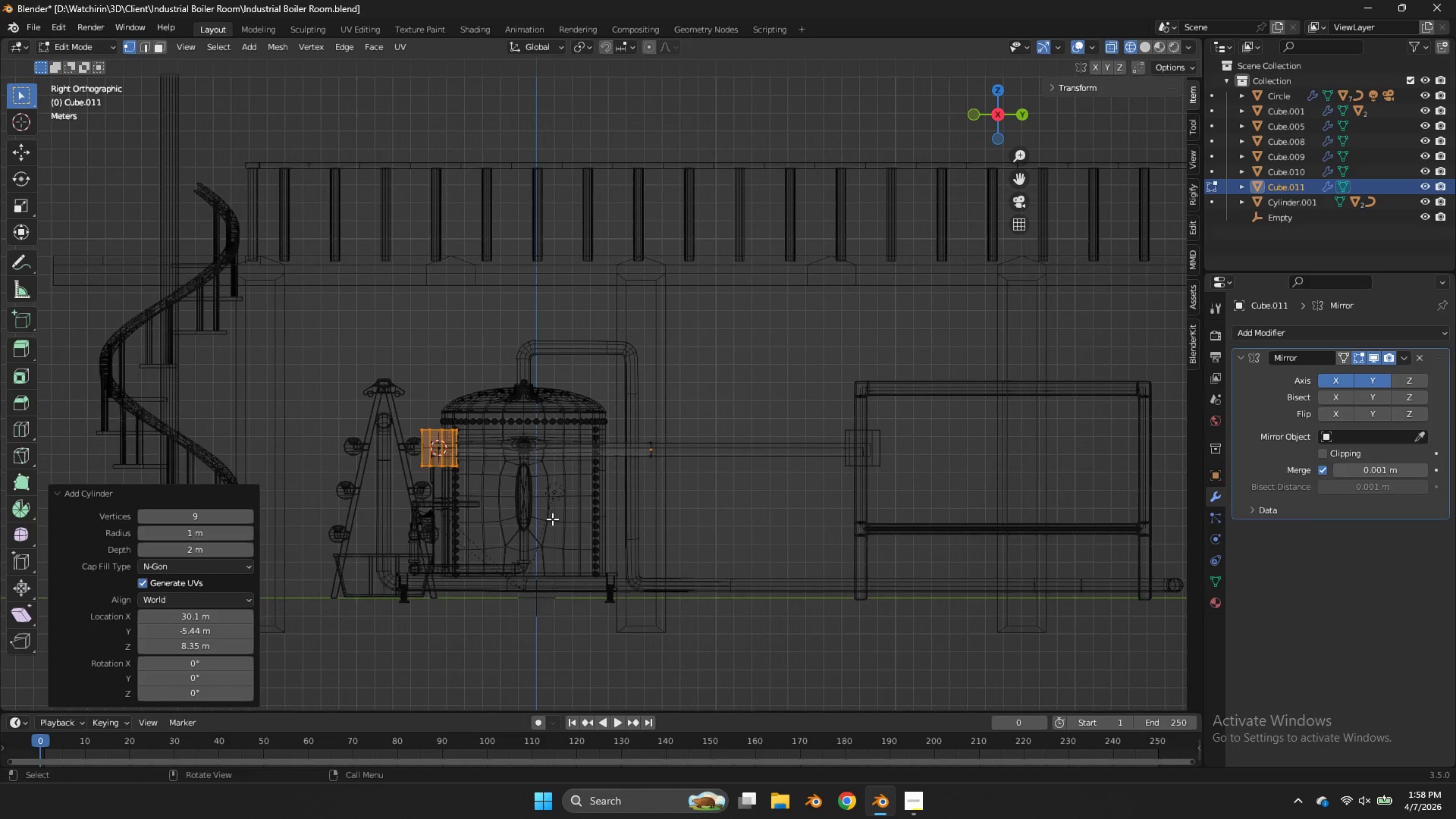 
type(zg)
 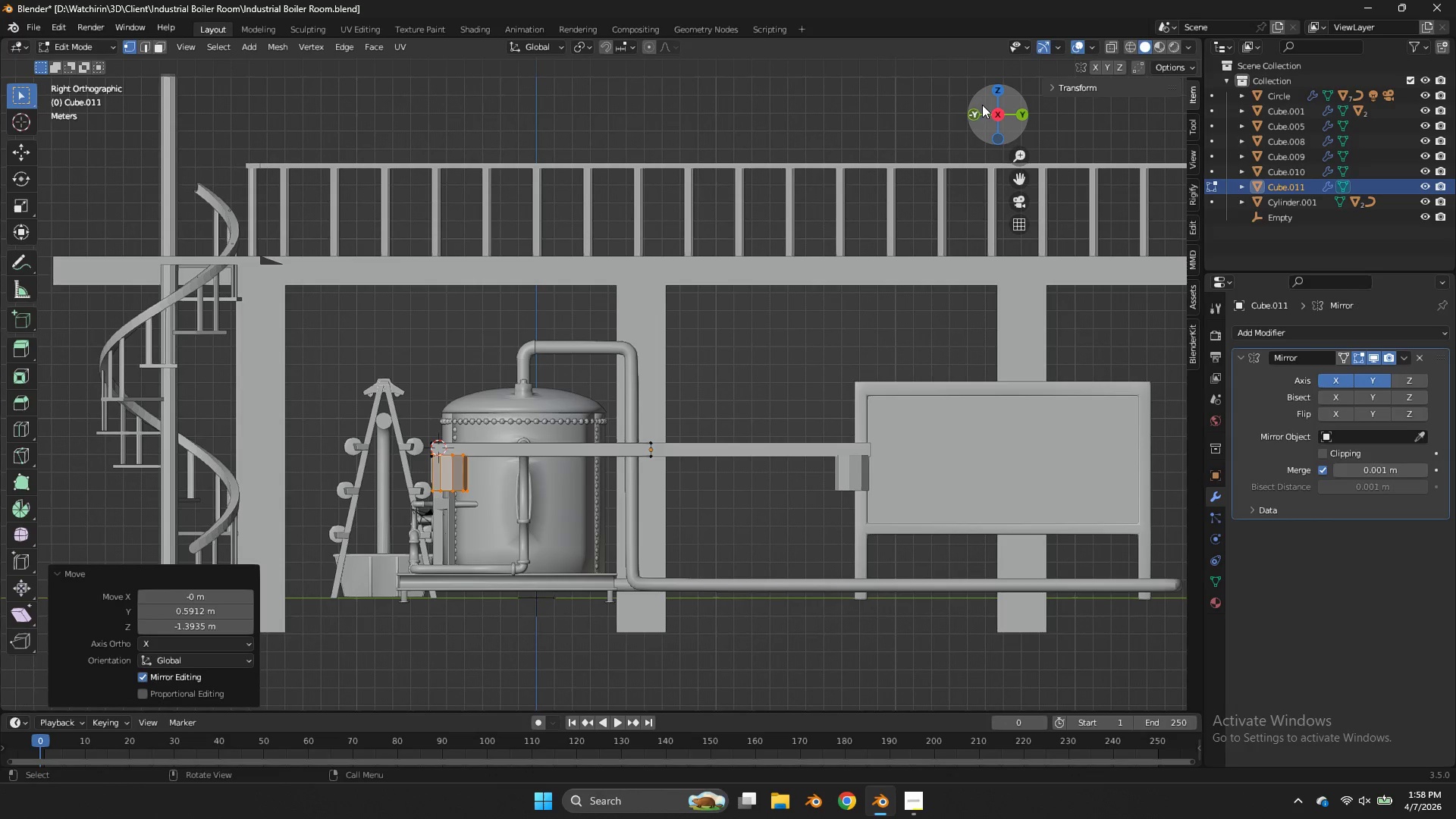 
left_click([993, 99])
 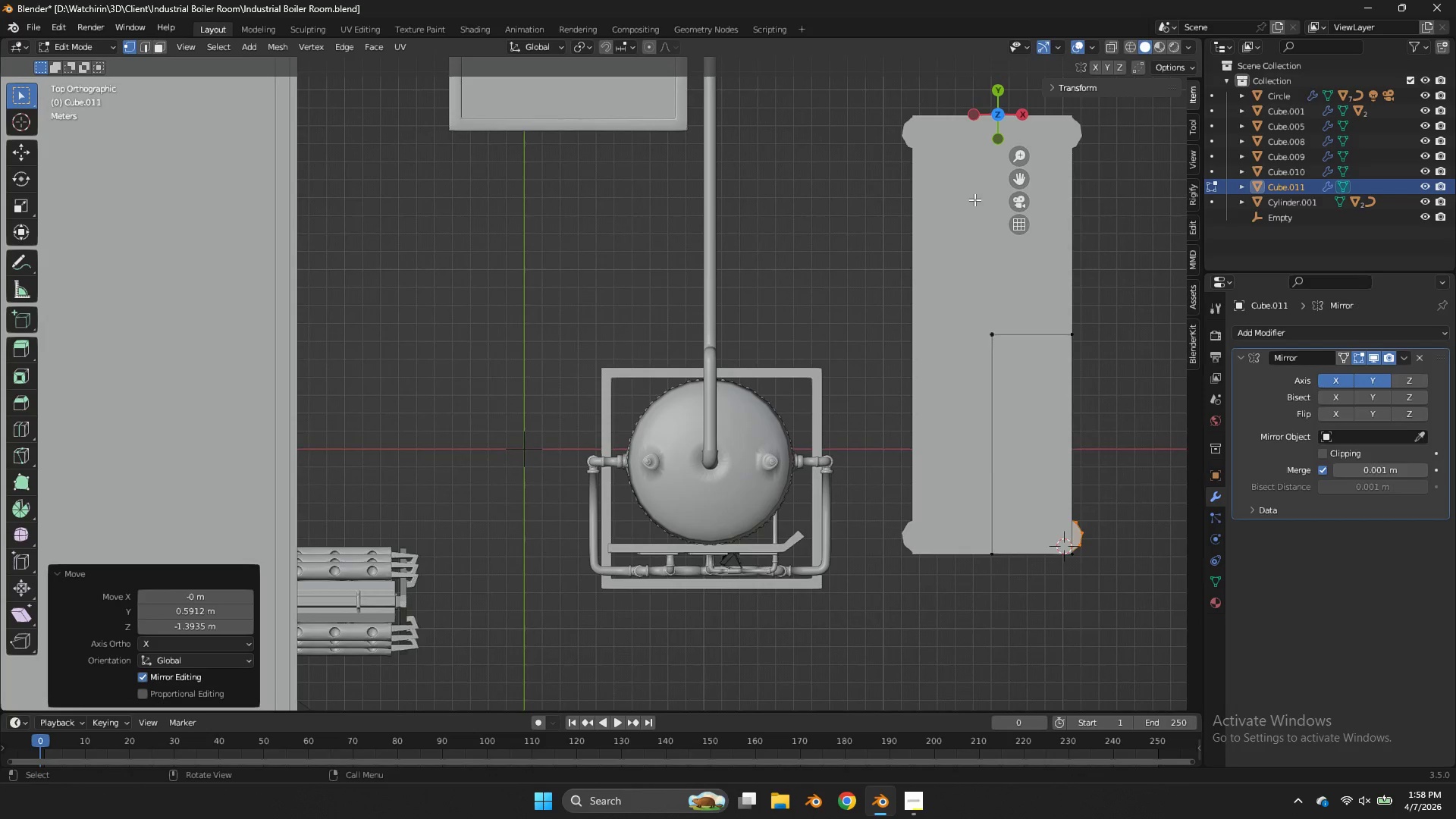 
type(zsg)
 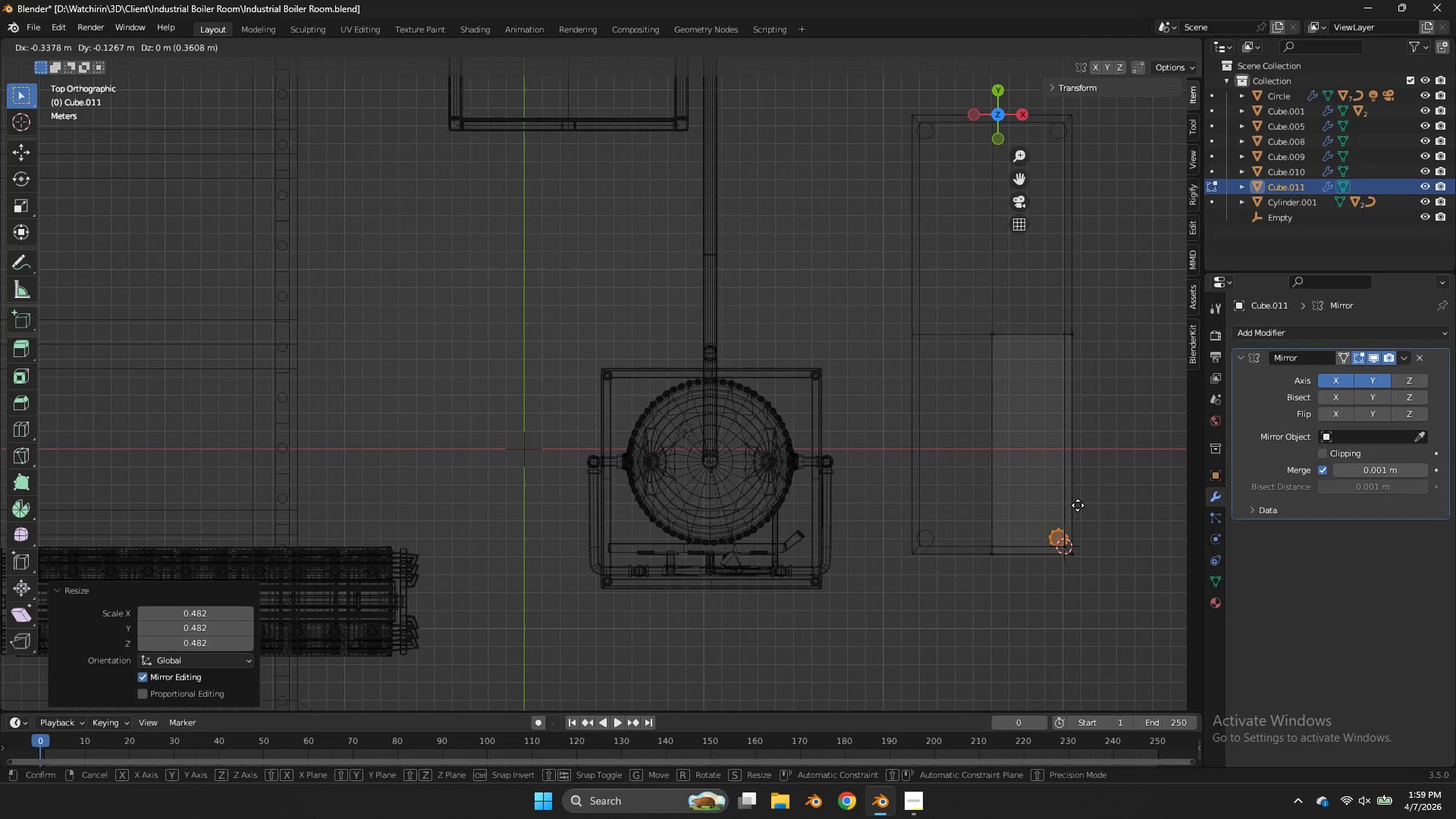 
hold_key(key=ShiftLeft, duration=1.12)
left_click([1066, 509])
 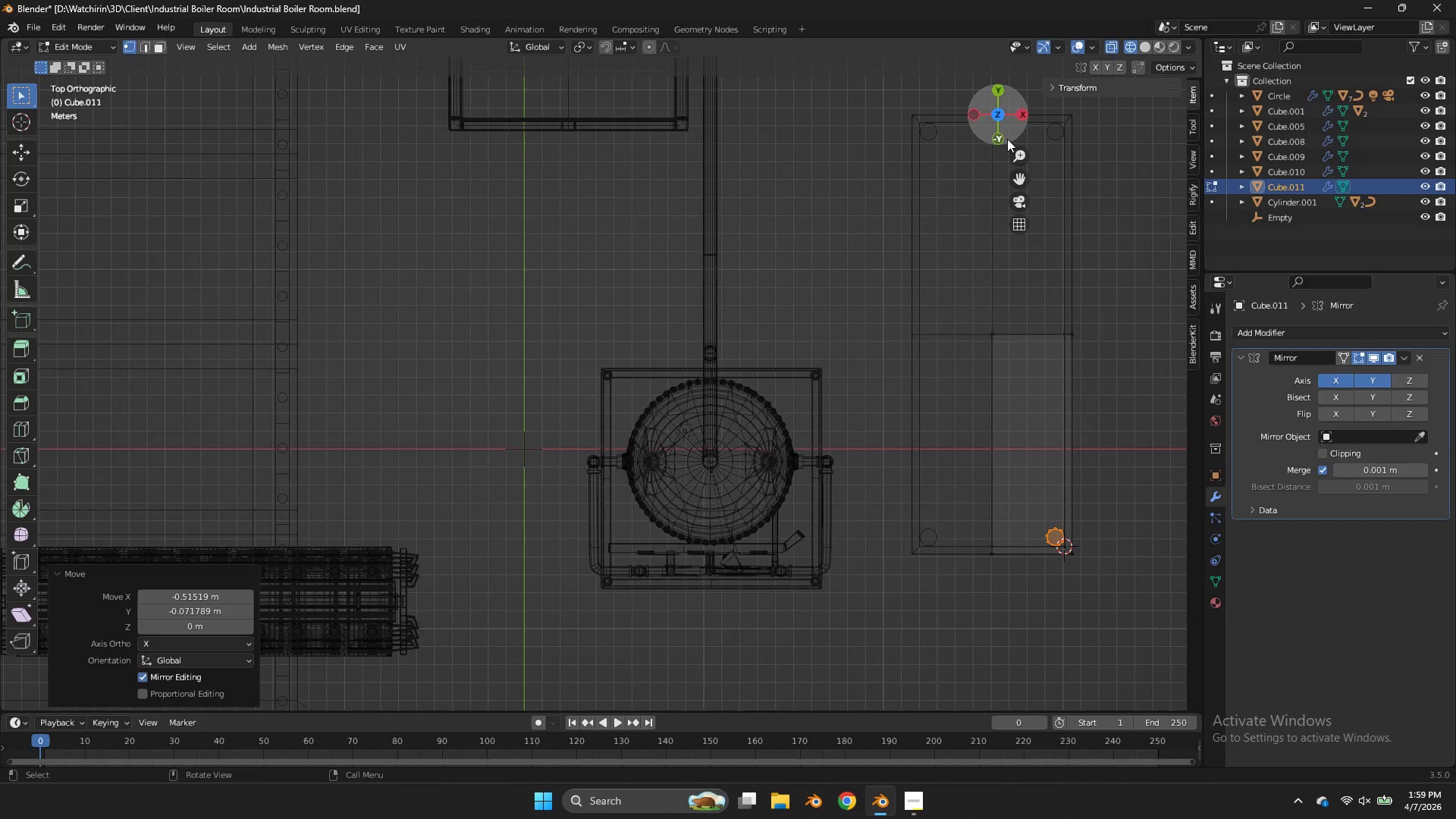 
left_click([1006, 139])
 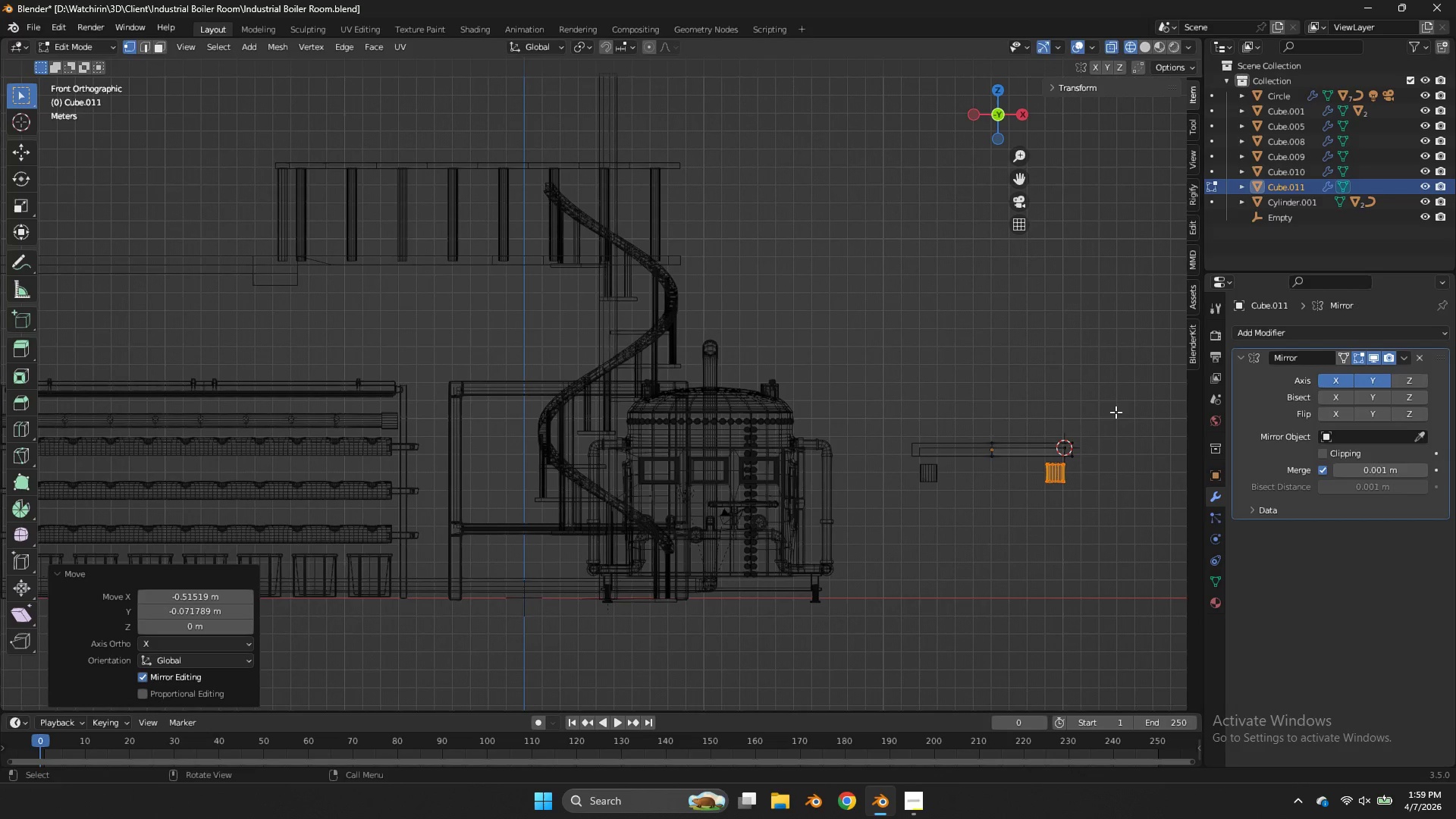 
type(sz)
 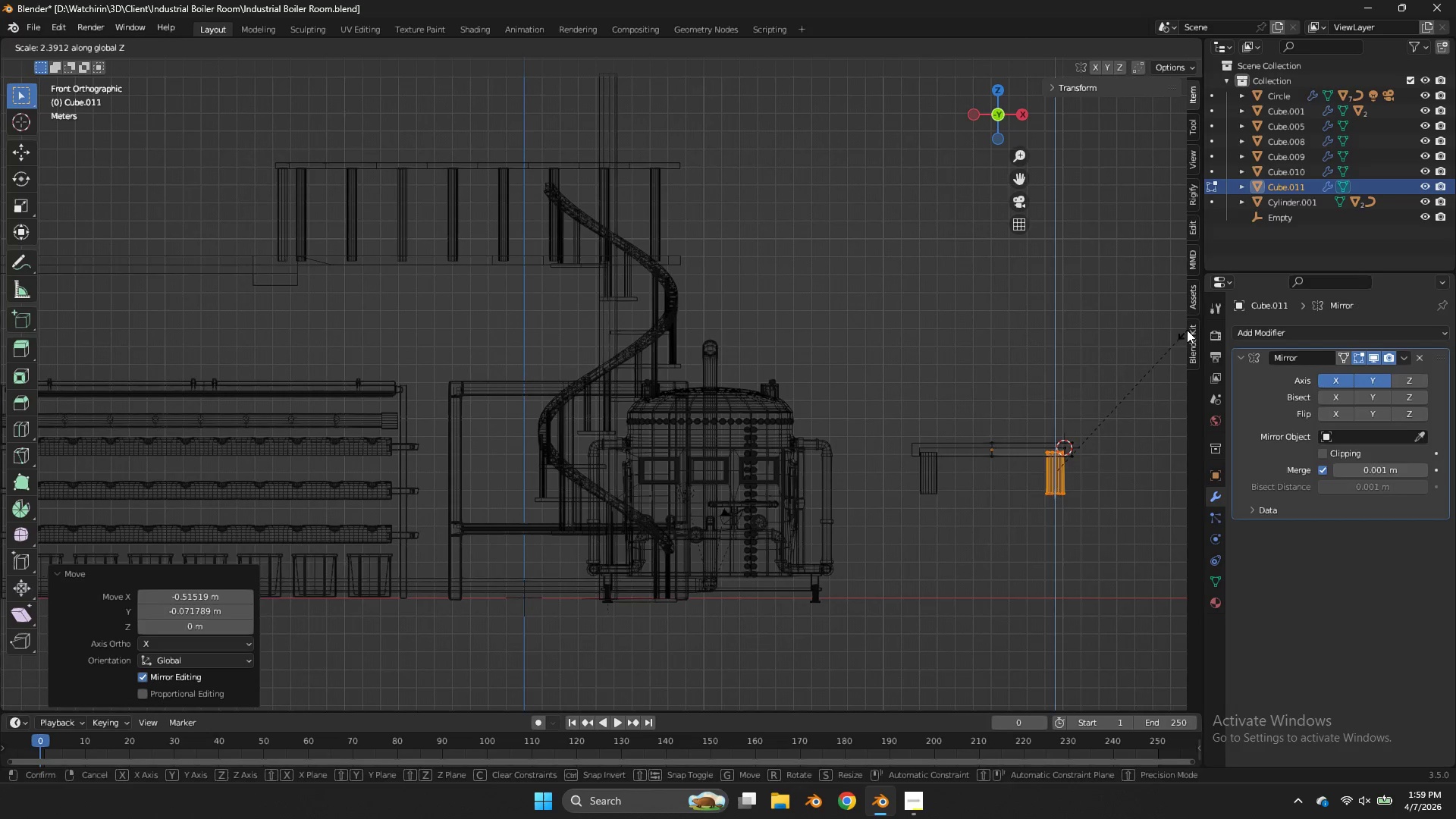 
left_click([1187, 330])
 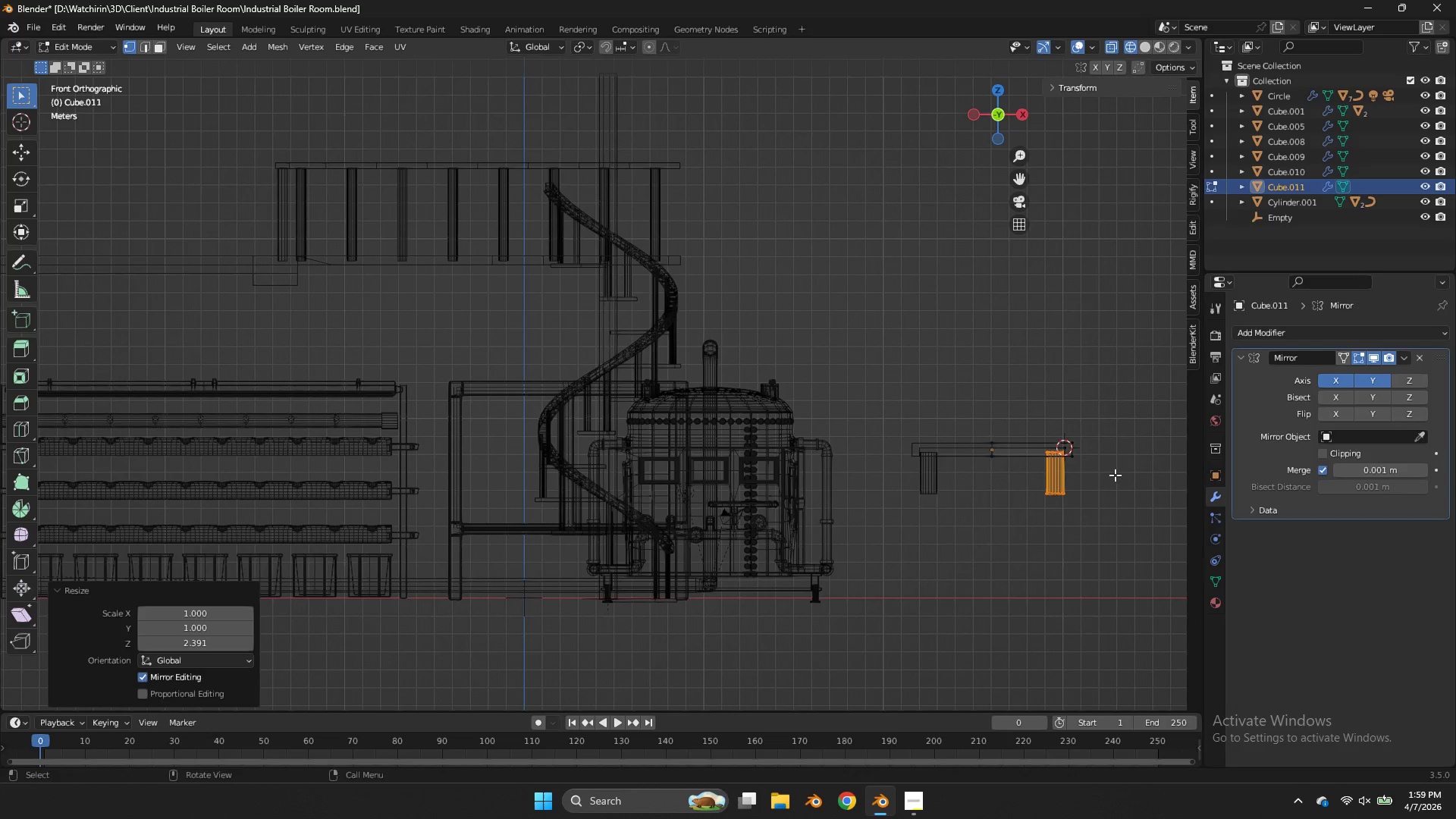 
left_click_drag(start_coordinate=[1117, 475], to_coordinate=[939, 550])
 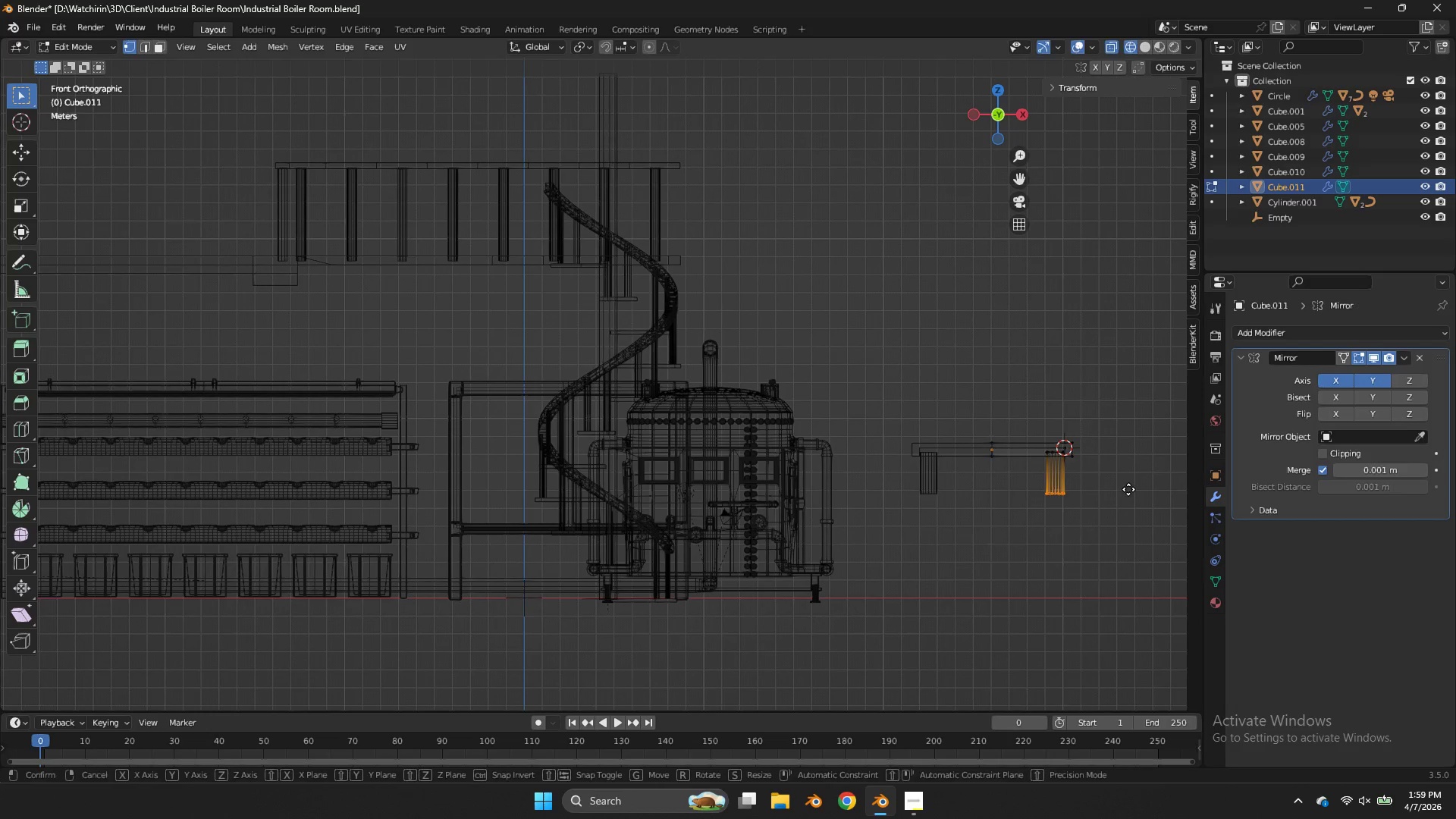 
type(gz)
 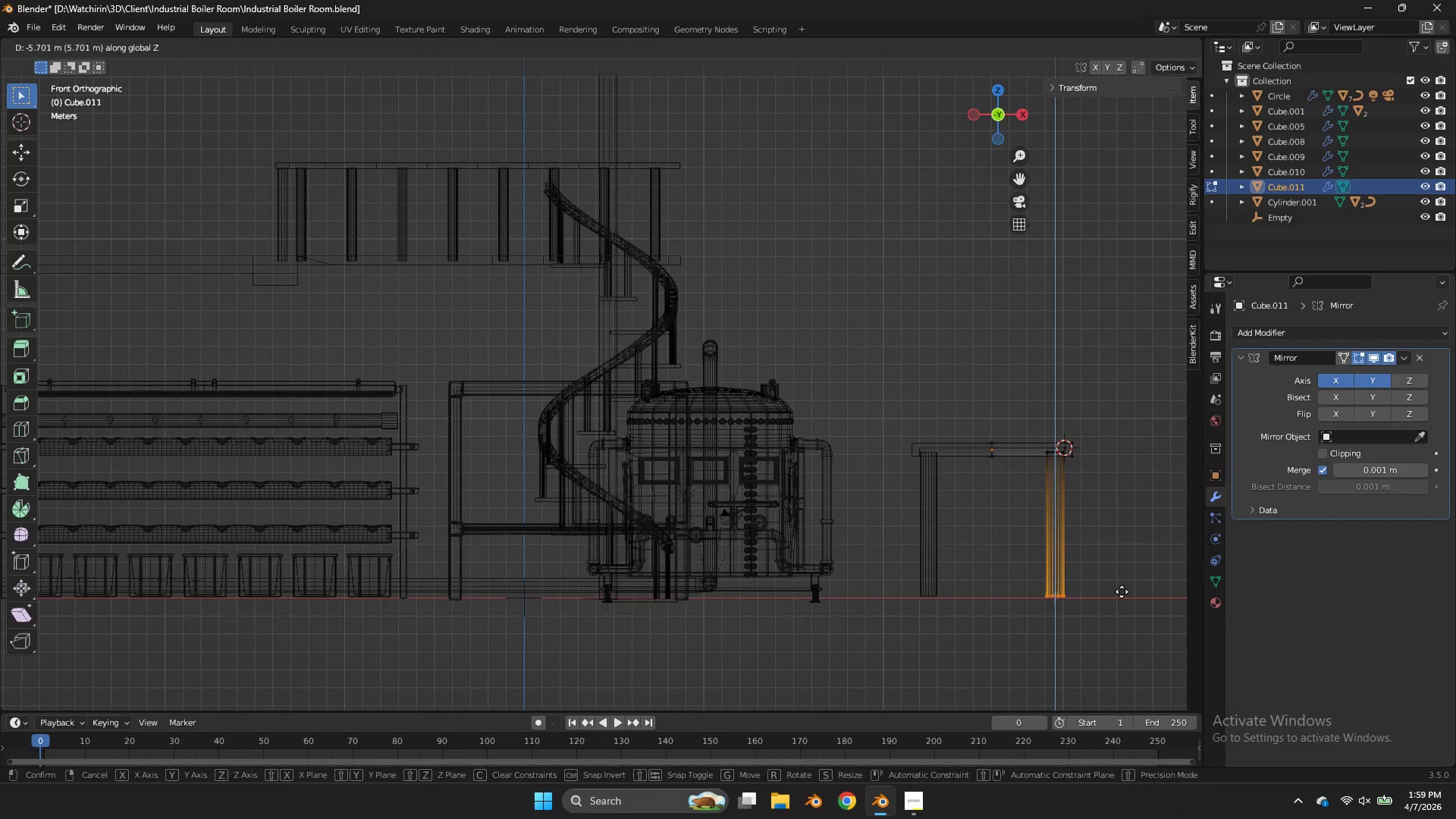 
left_click([1122, 598])
 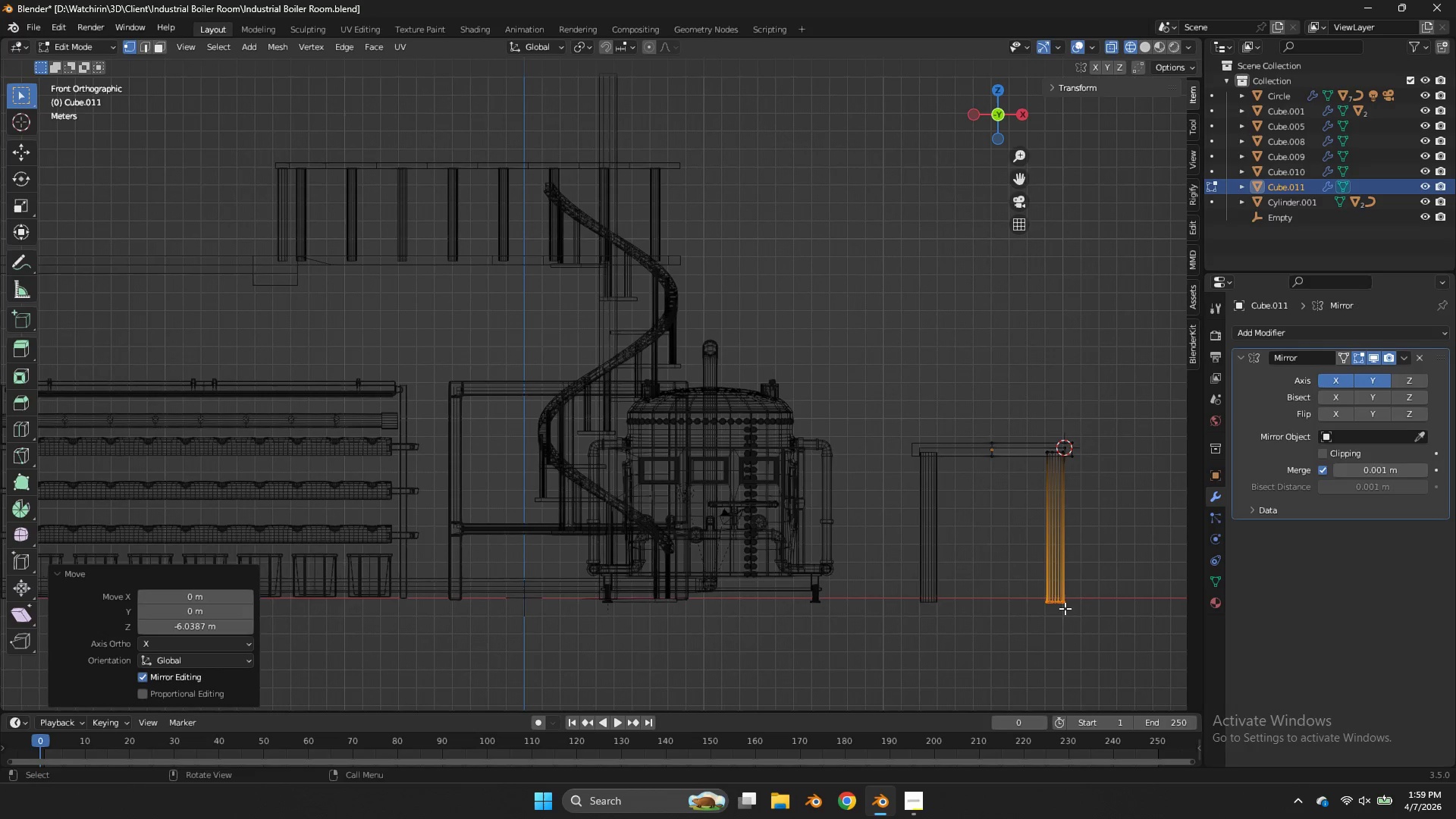 
left_click([1065, 608])
 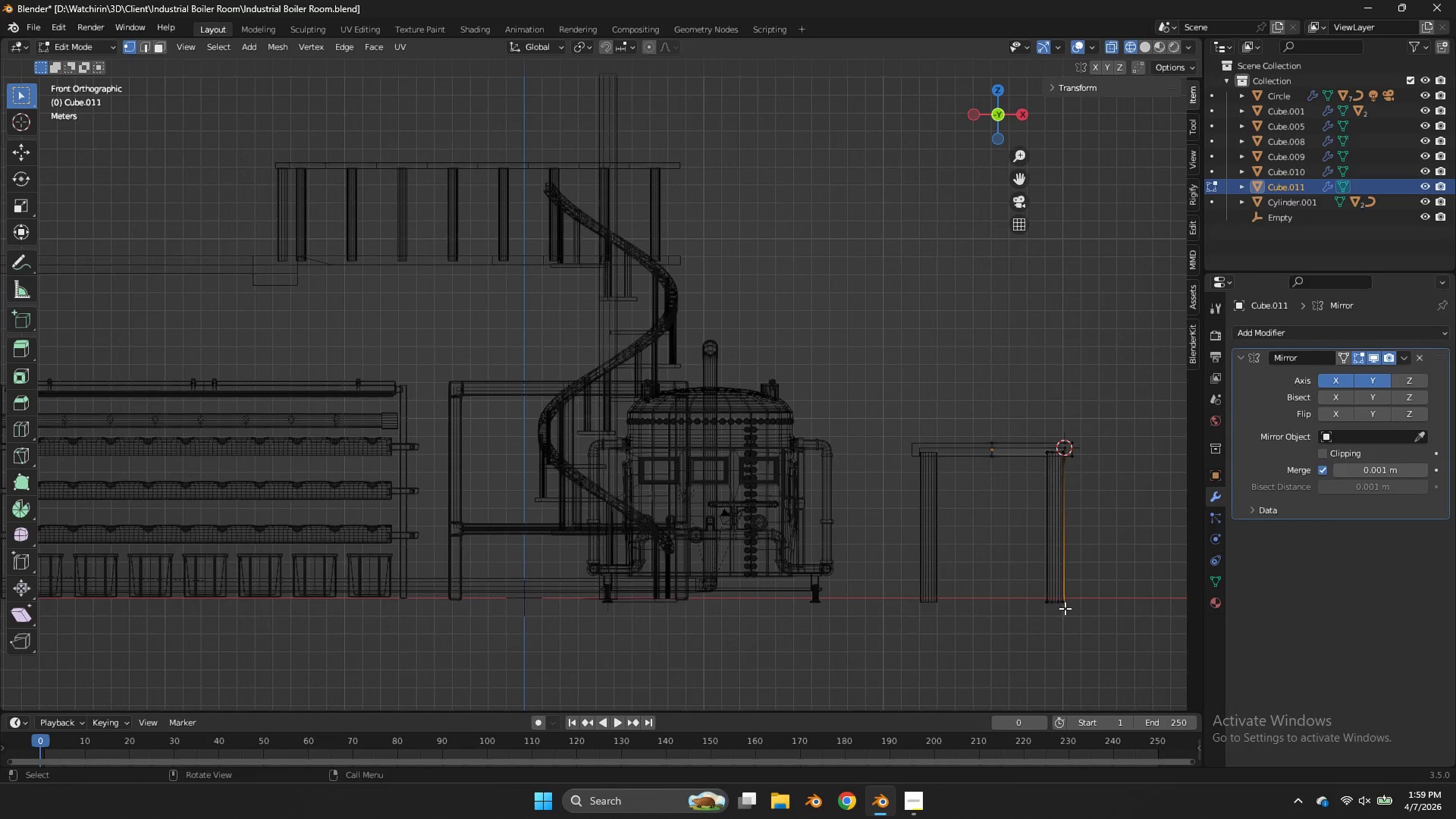 
key(L)
 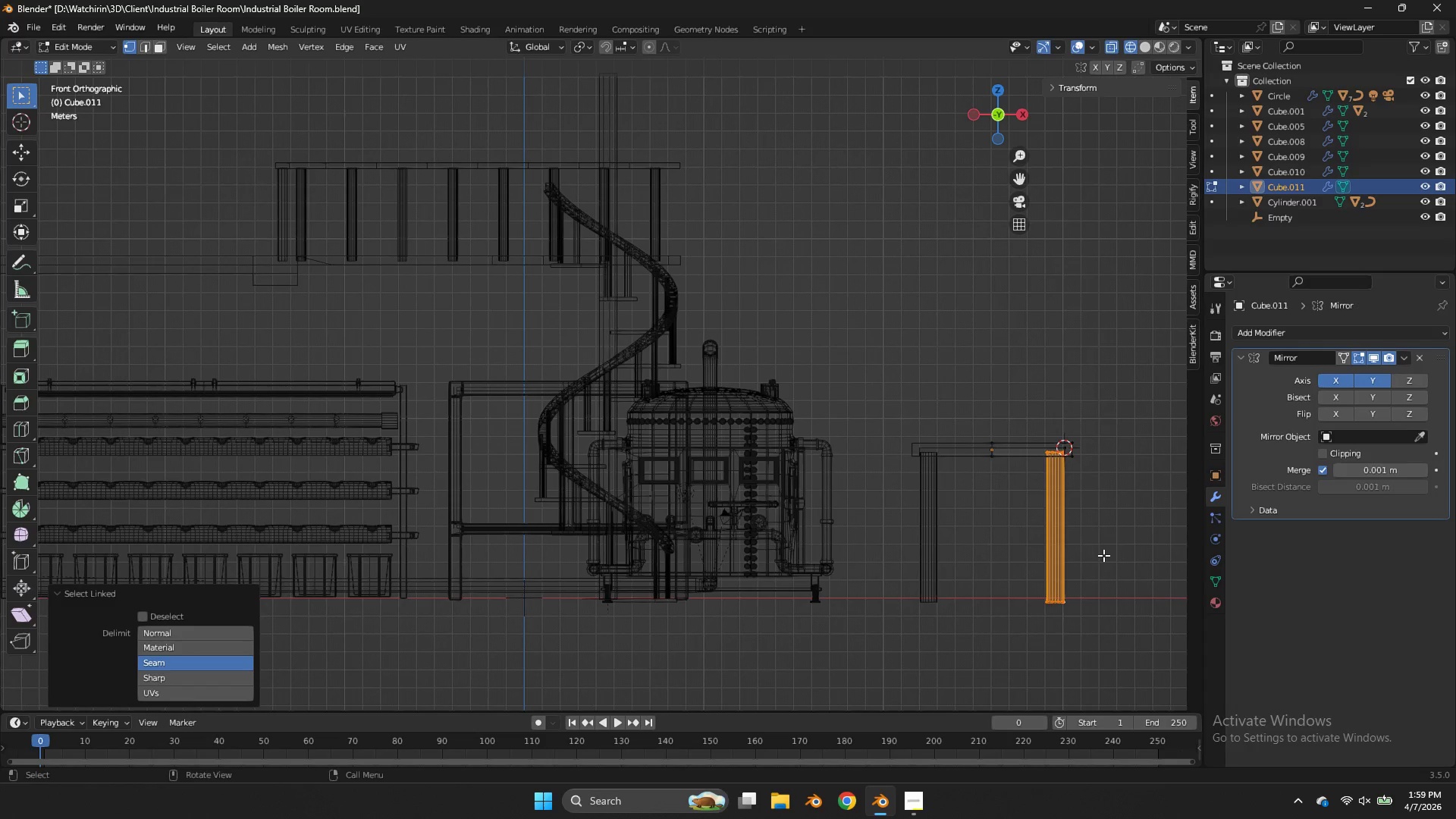 
key(Alt+AltLeft)
 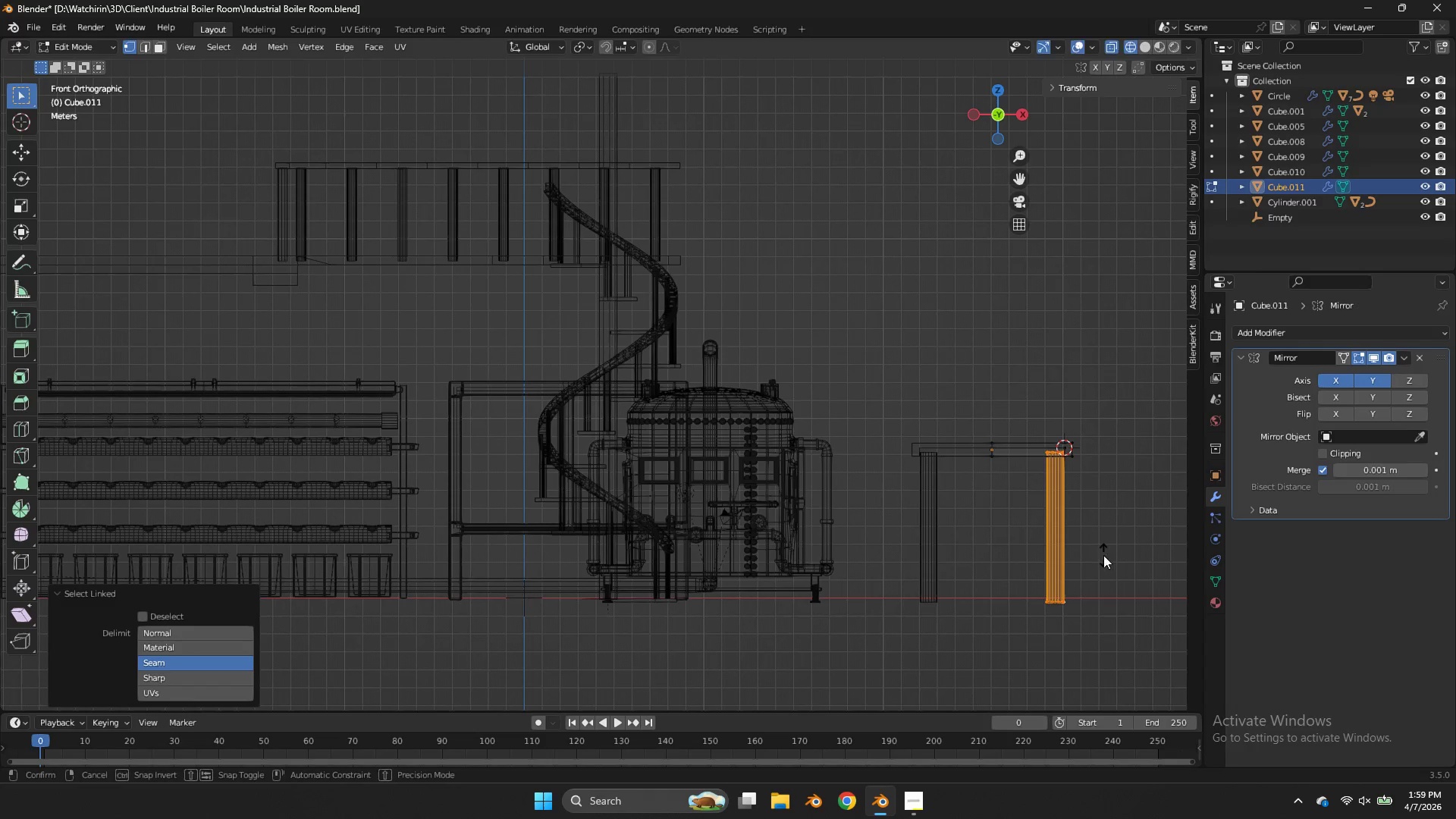 
key(Alt+S)
 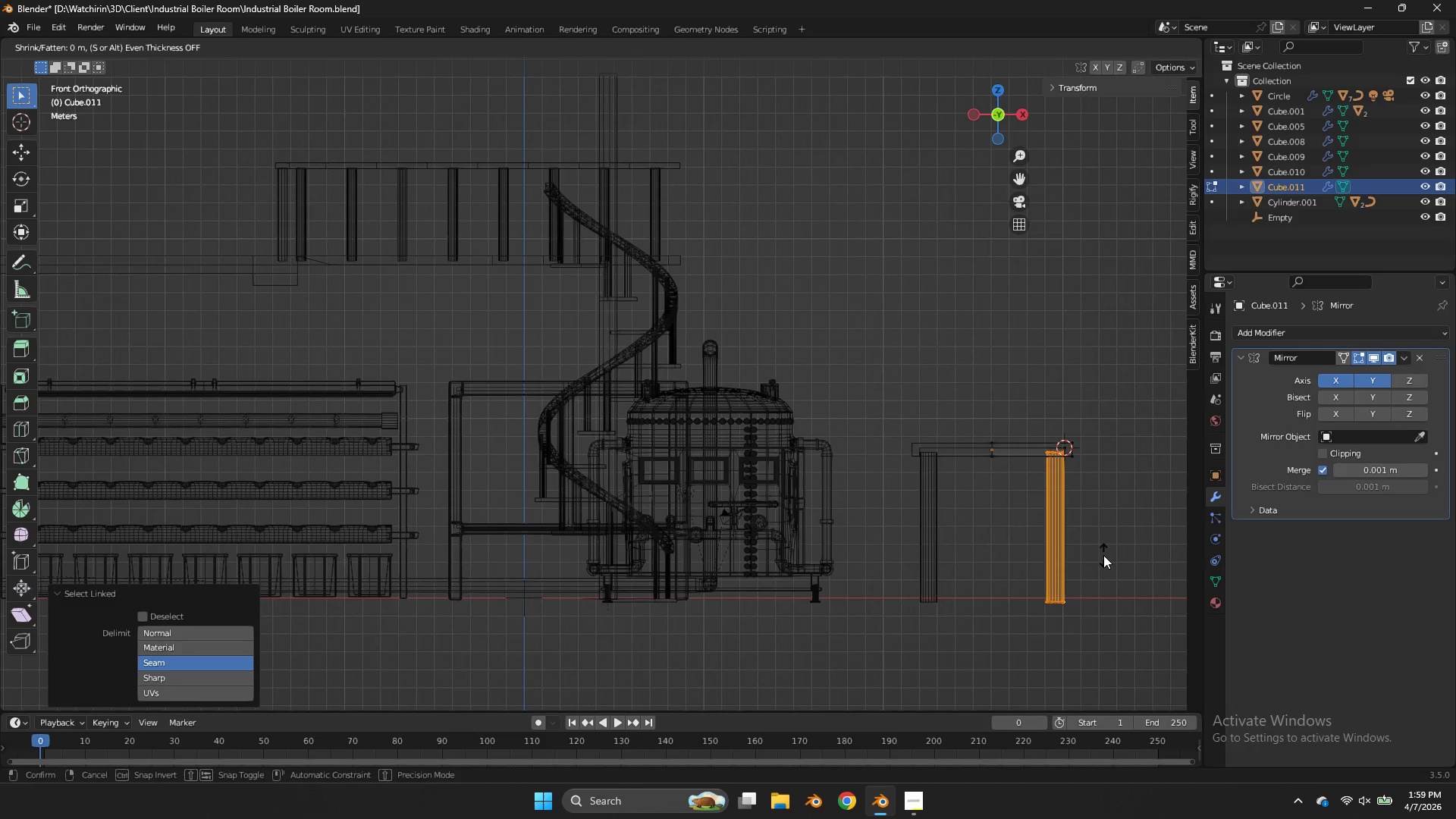 
hold_key(key=ShiftLeft, duration=1.39)
left_click([1106, 566])
 